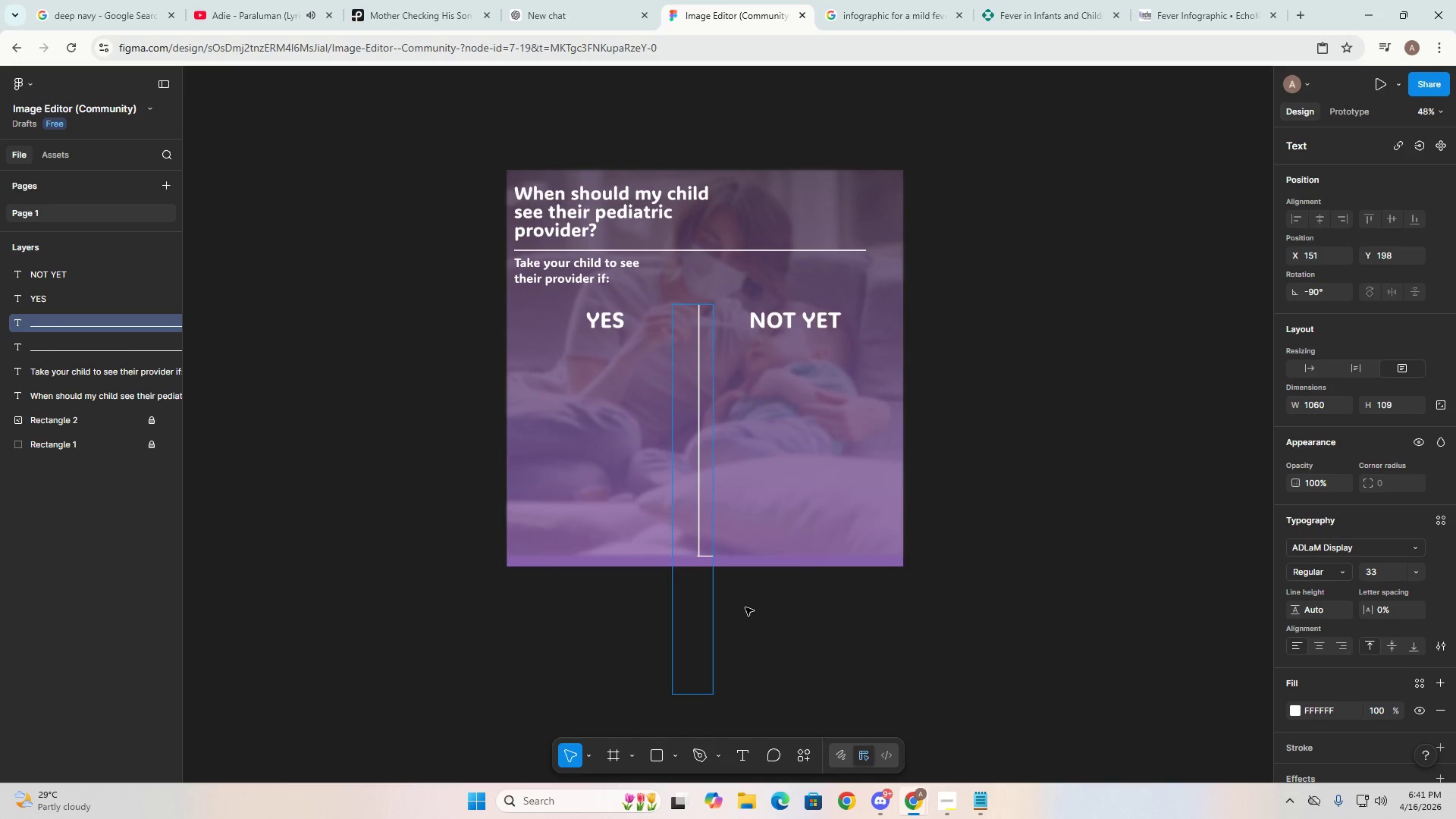 
key(Backspace)
 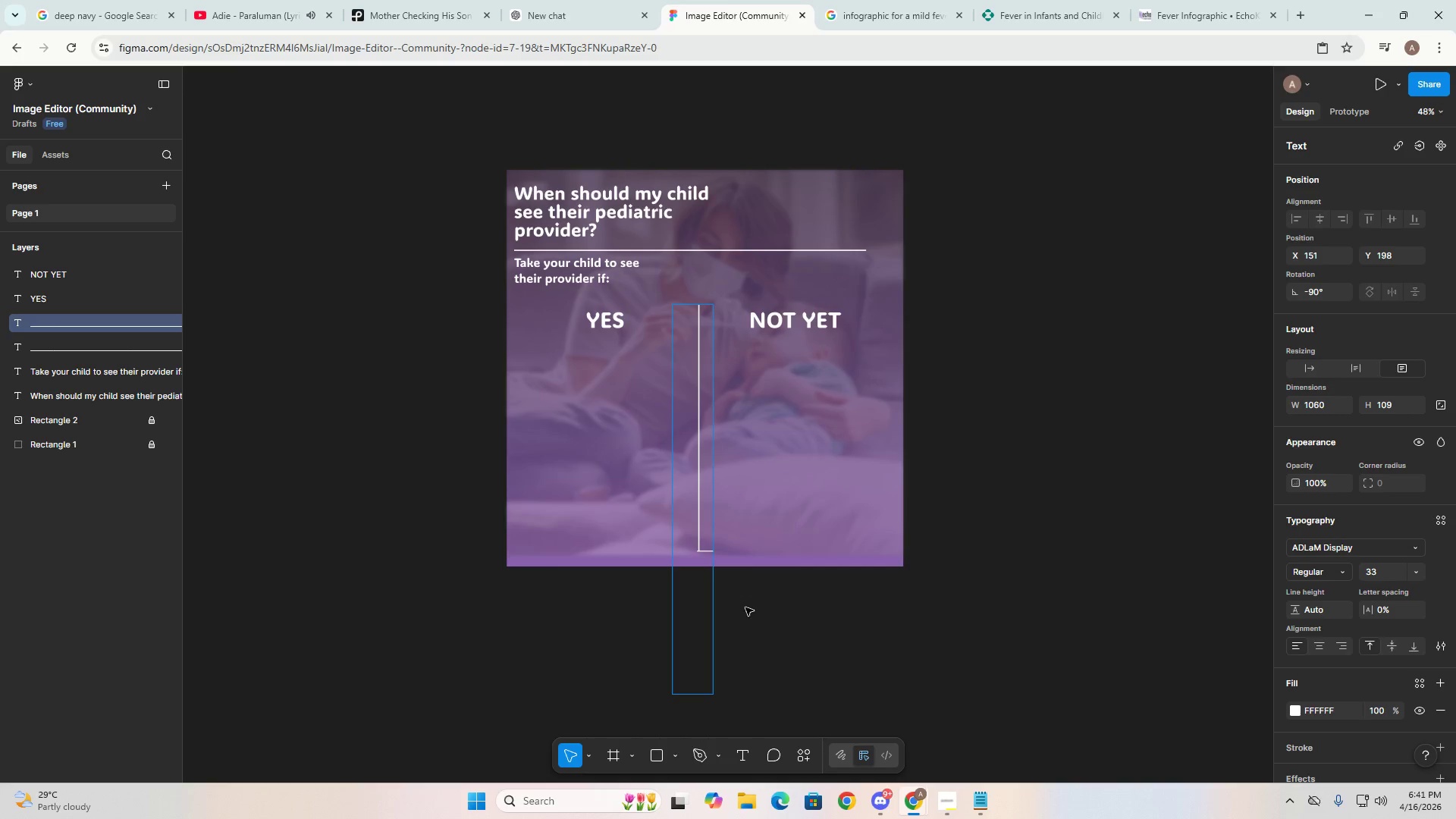 
key(Backspace)
 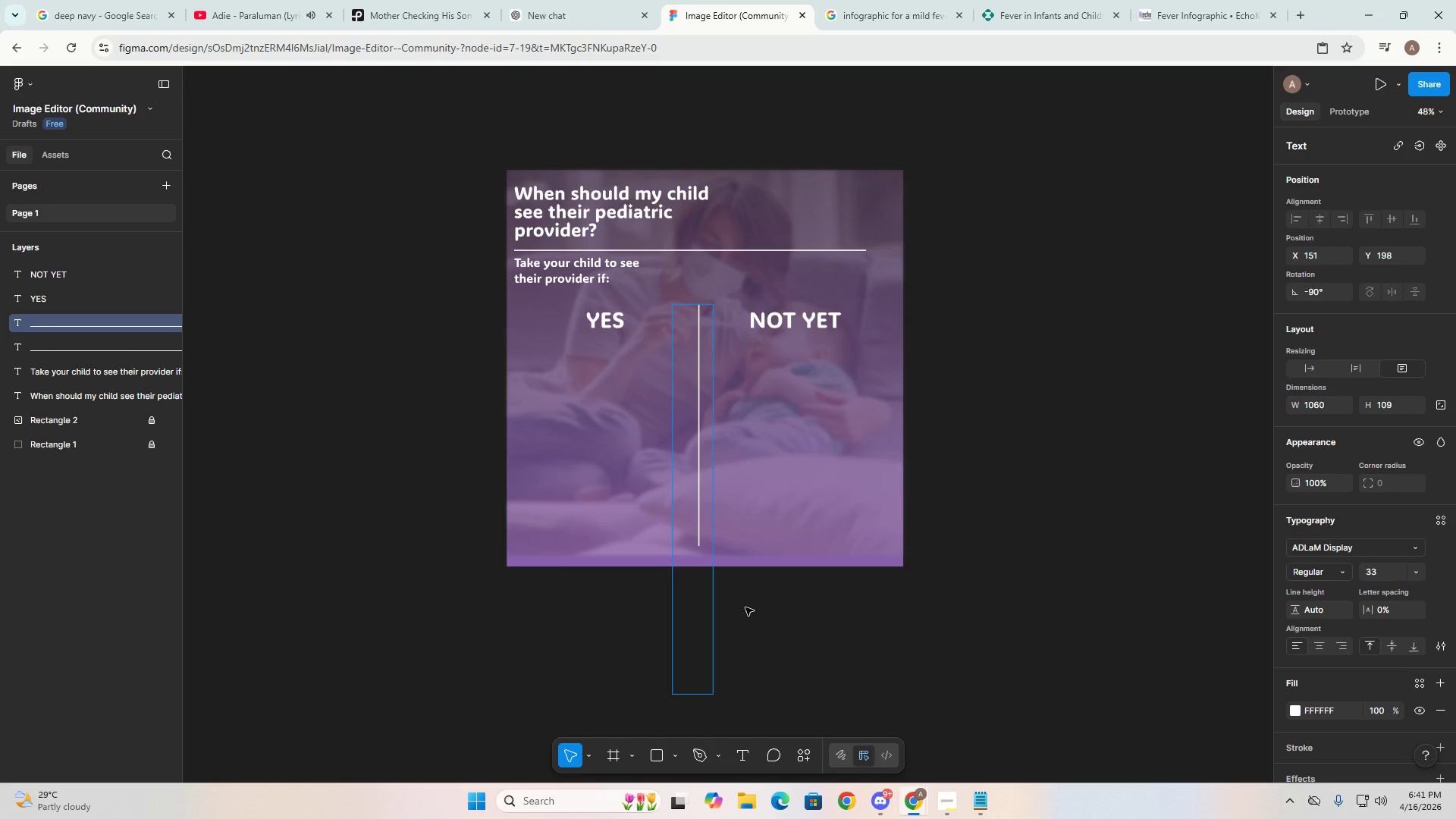 
left_click([745, 607])
 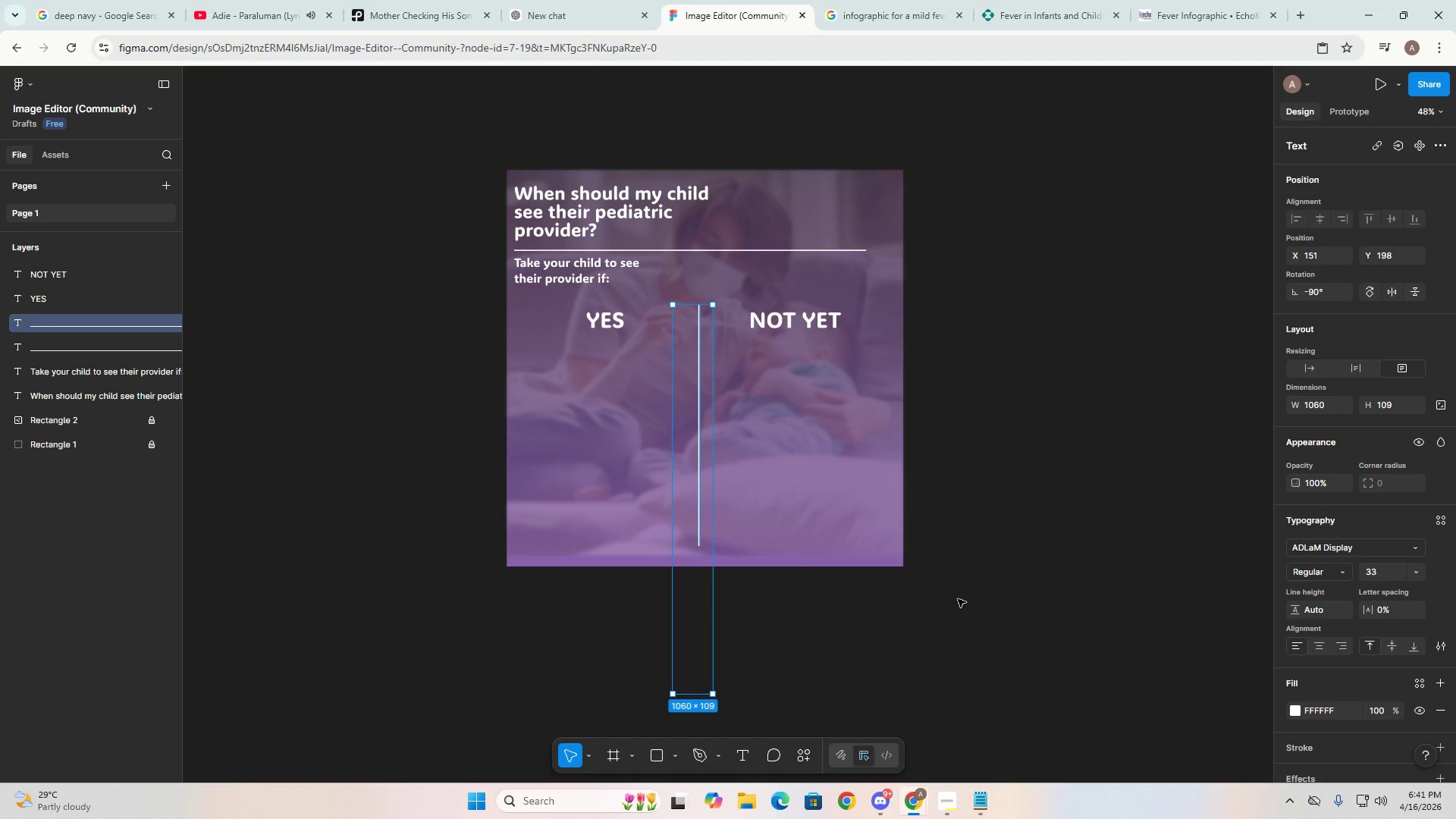 
double_click([958, 599])
 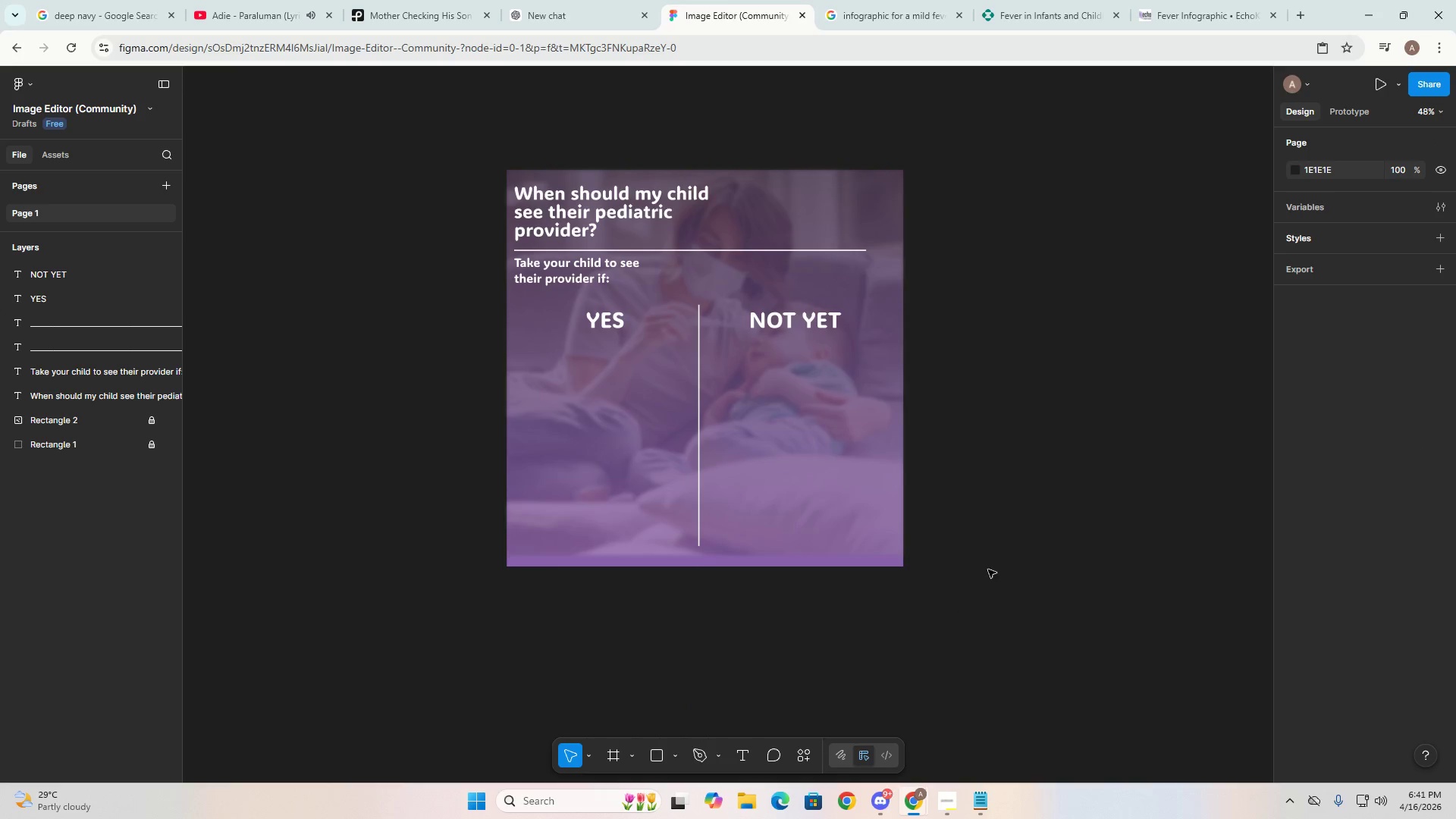 
triple_click([1047, 433])
 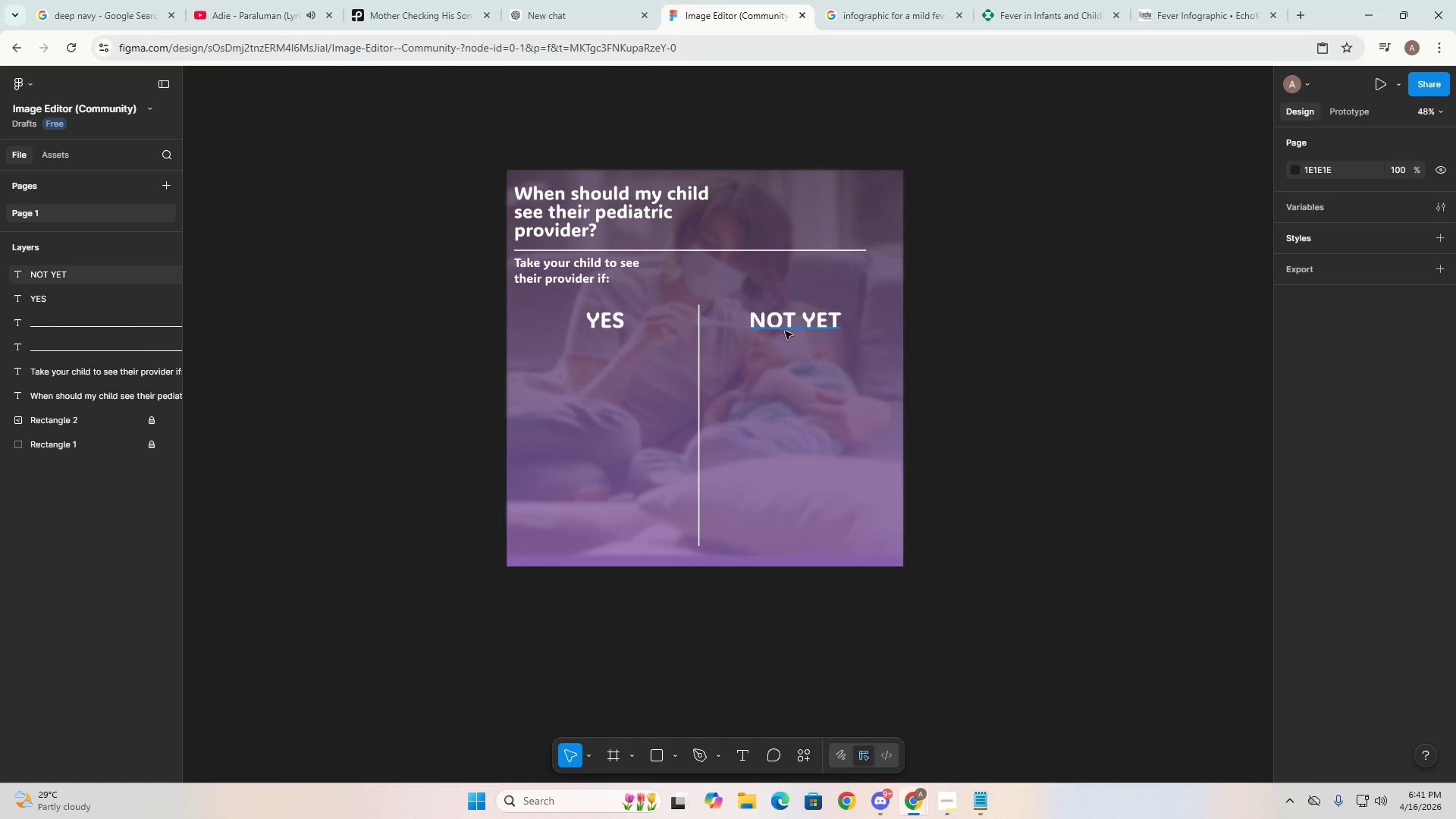 
key(Alt+AltLeft)
 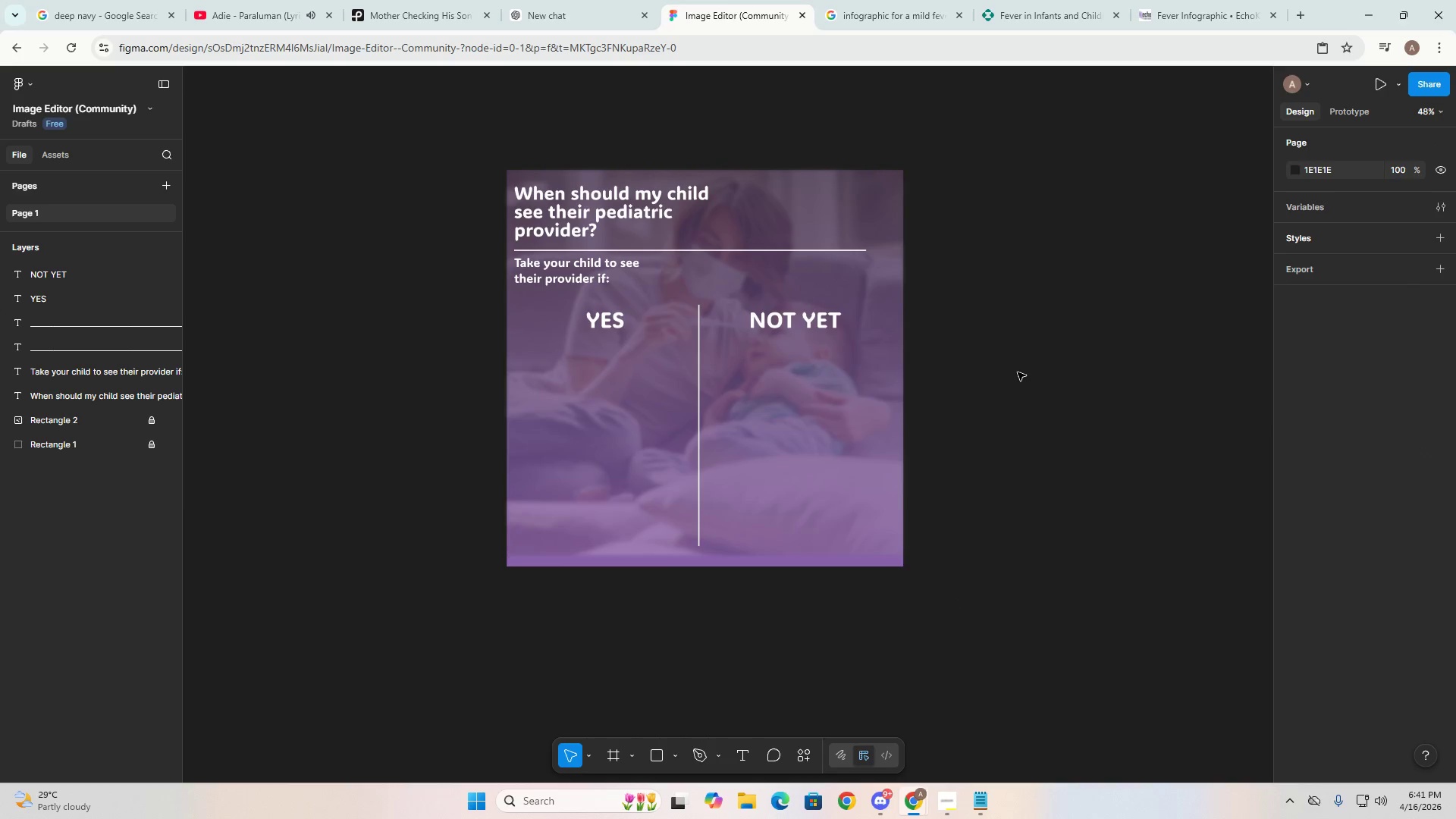 
key(Alt+Tab)
 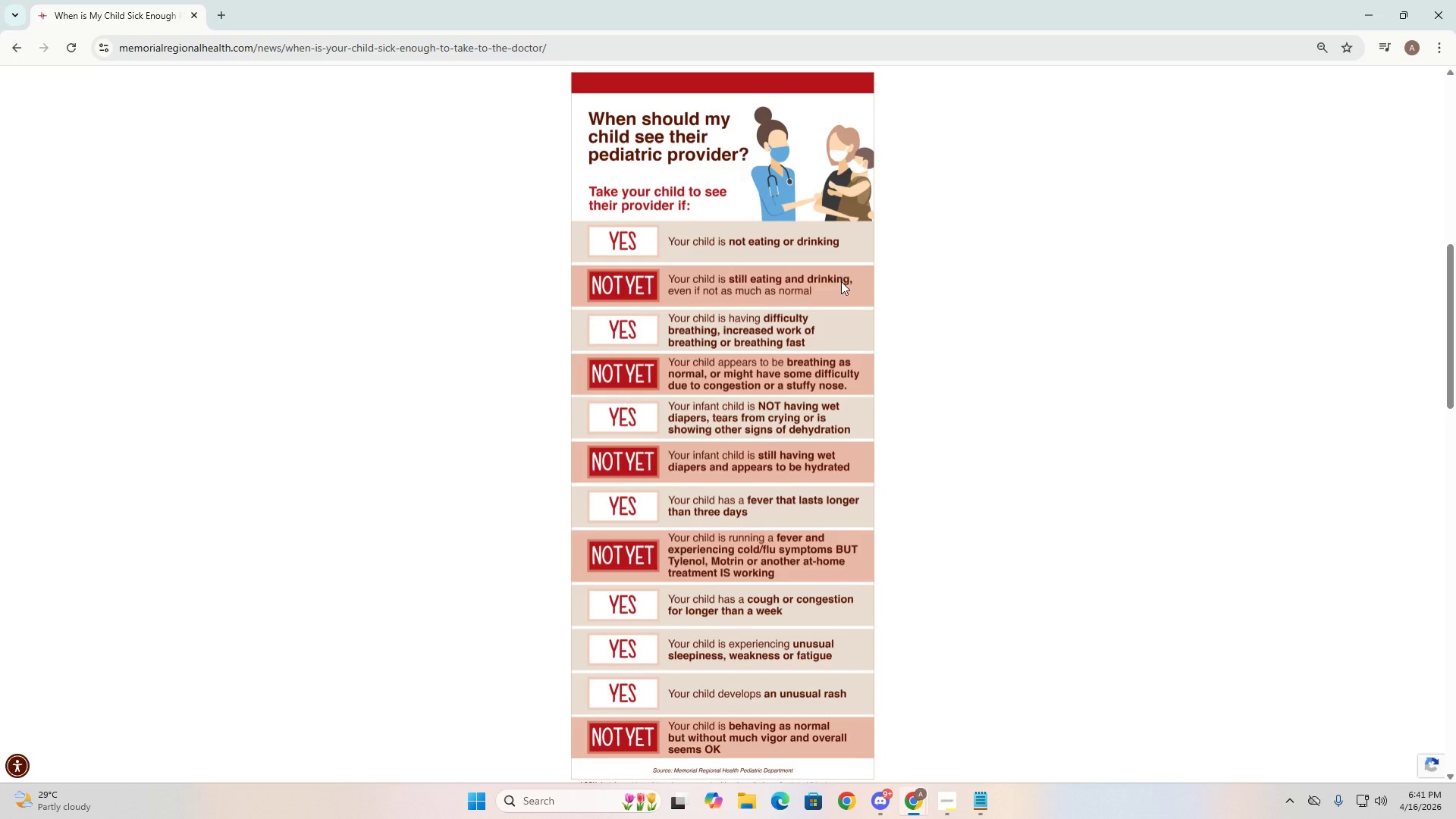 
key(Alt+AltLeft)
 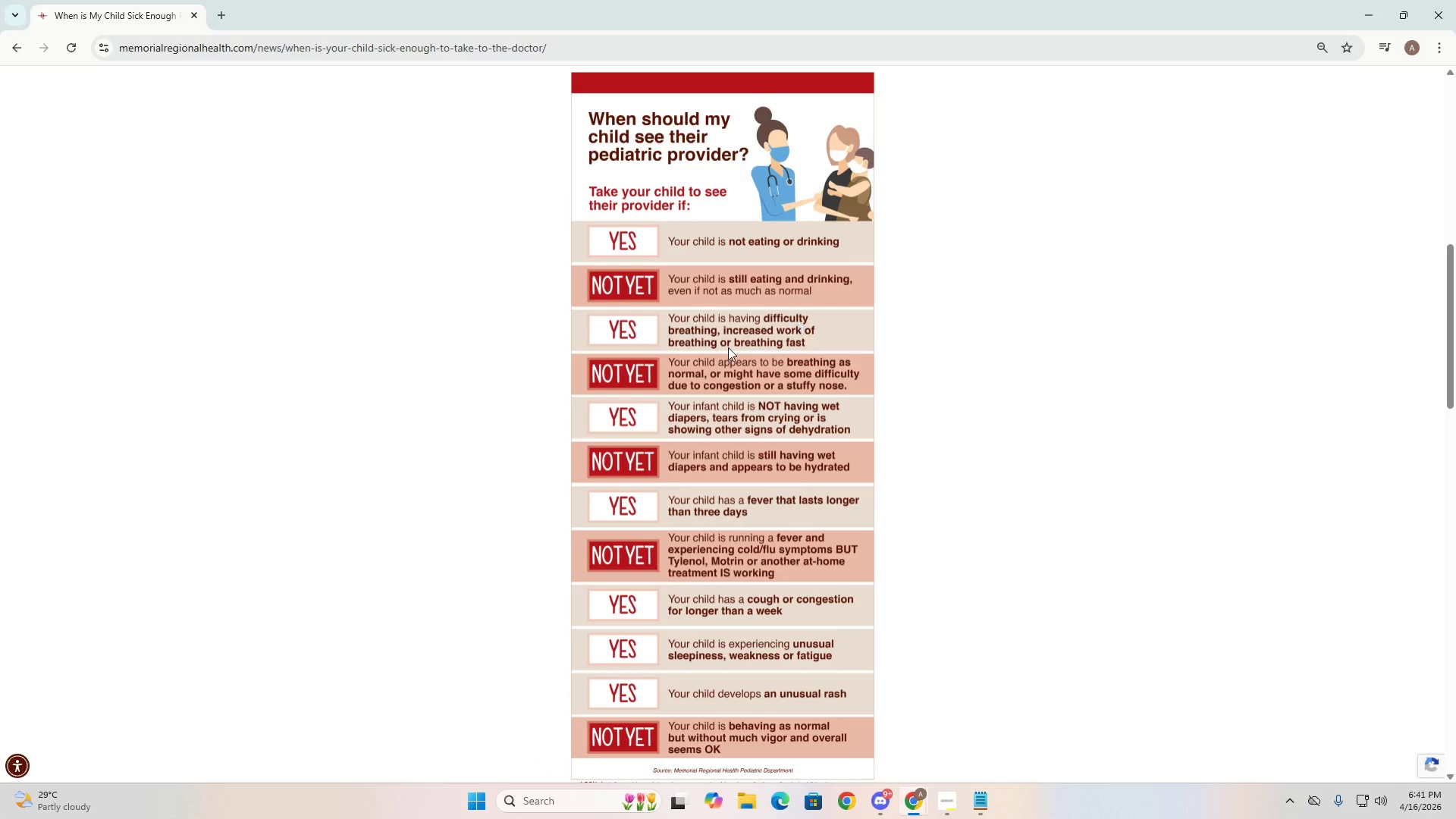 
key(Alt+Tab)
 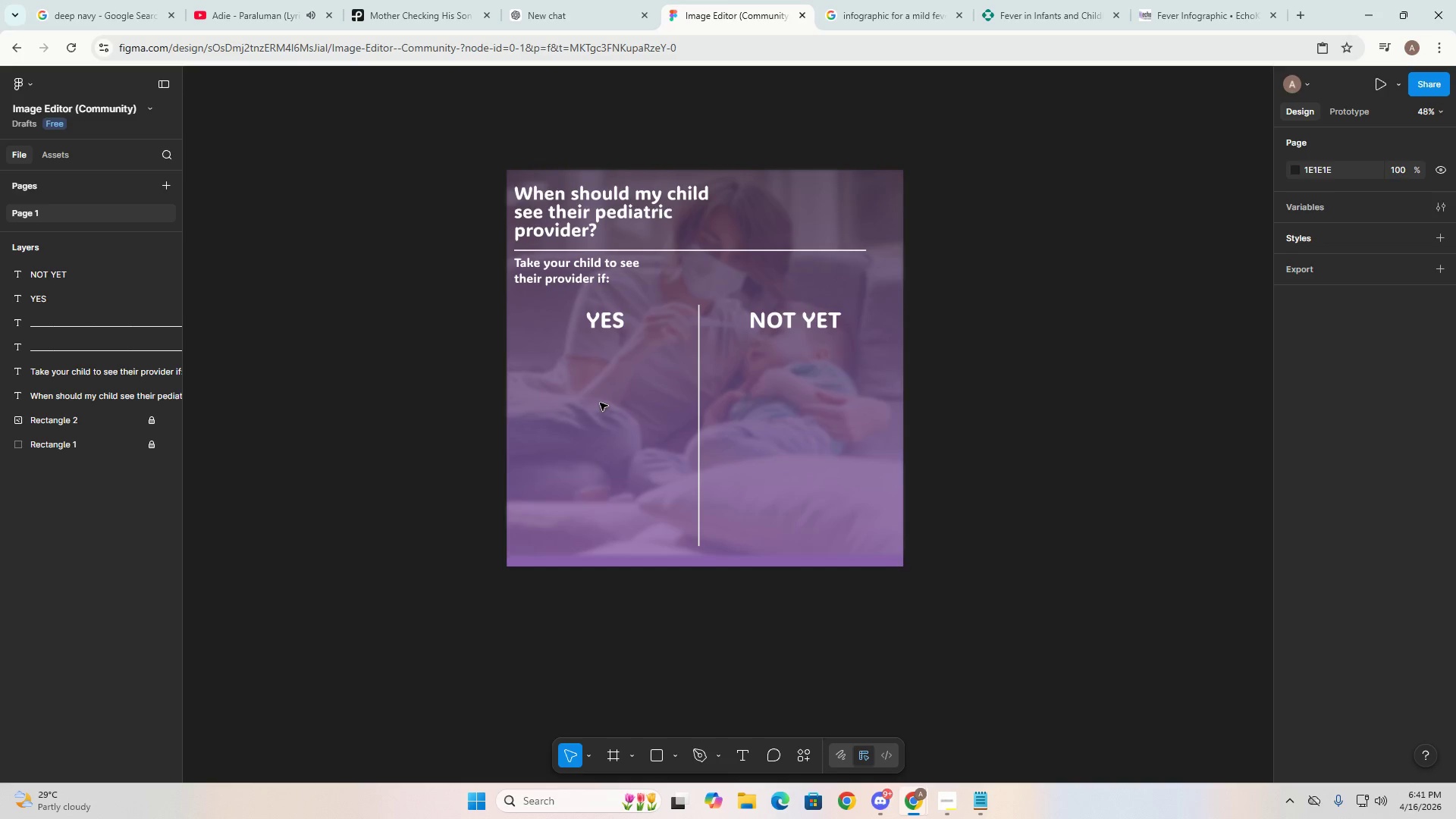 
key(T)
 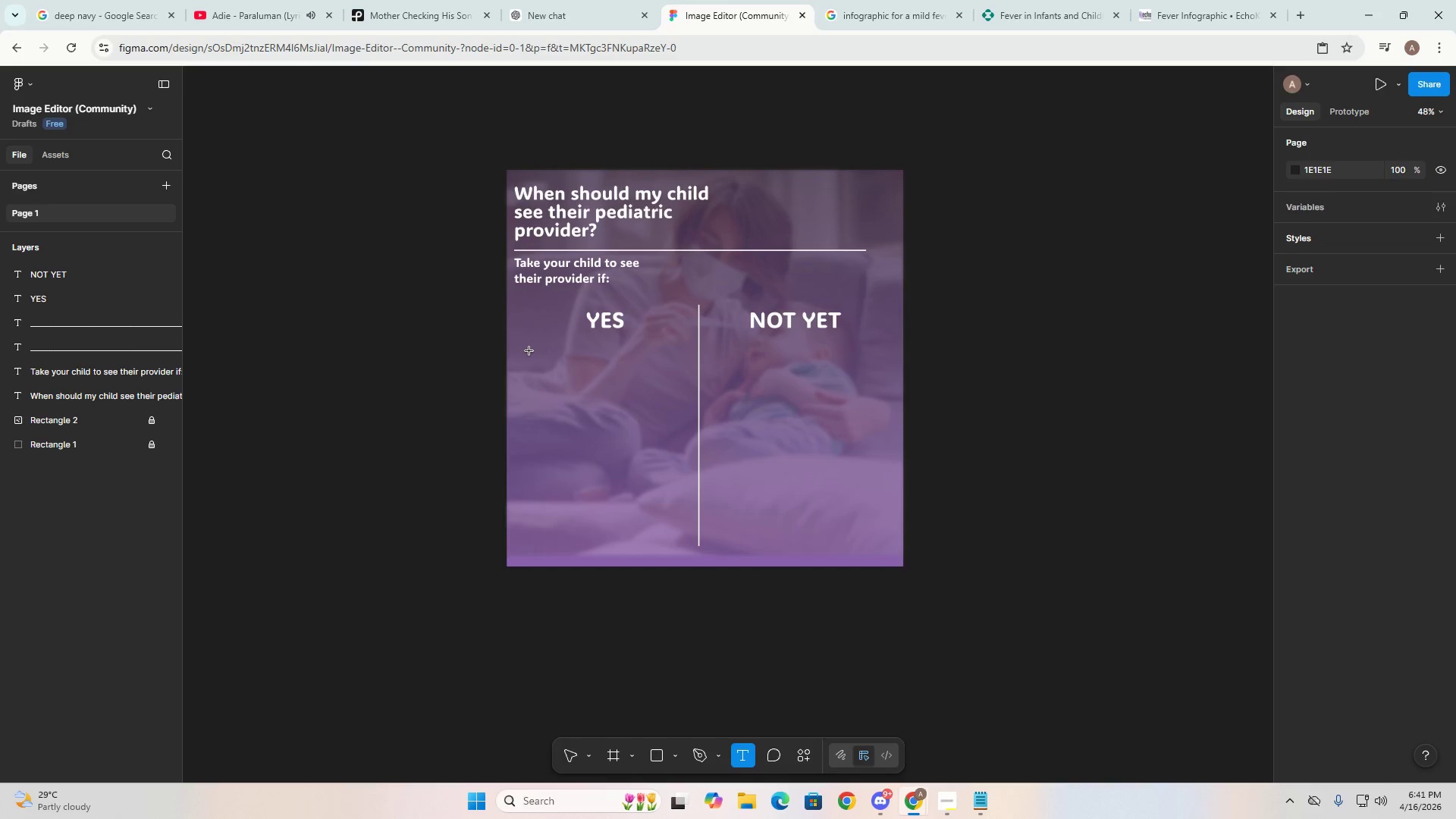 
left_click_drag(start_coordinate=[544, 350], to_coordinate=[686, 374])
 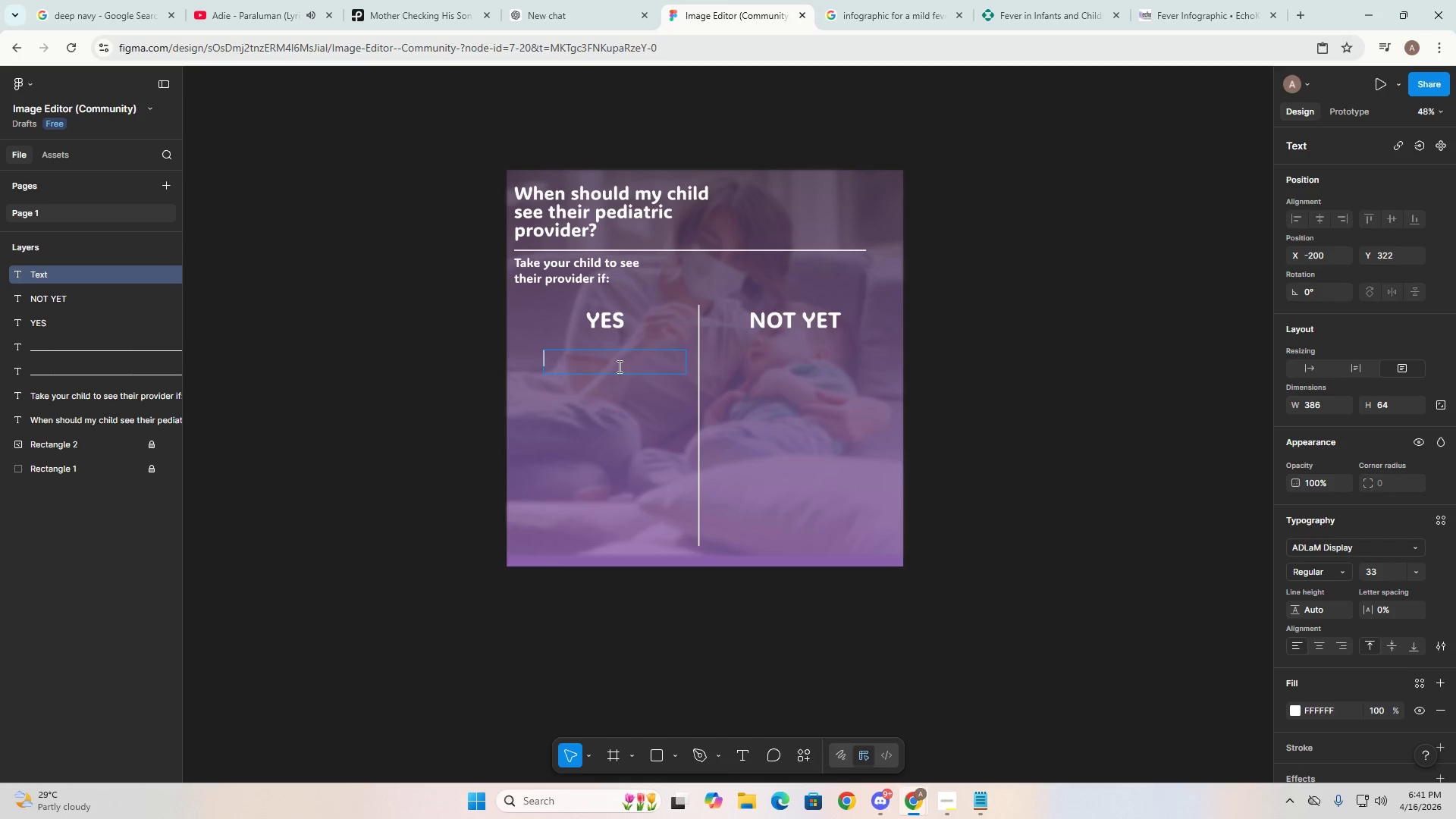 
left_click([618, 366])
 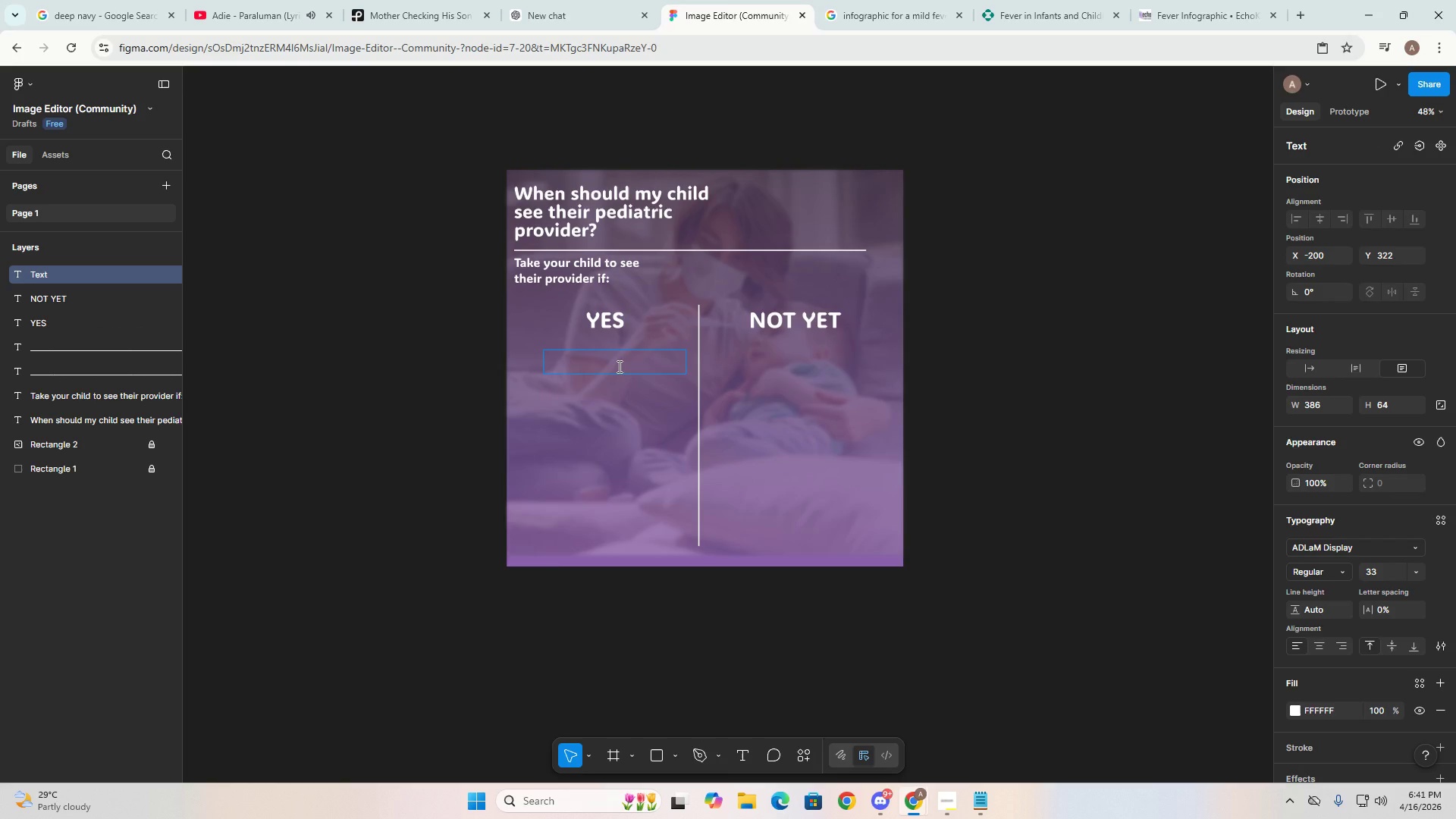 
type(YOUR CHILD IS NOT EATING OR DRINKING)
 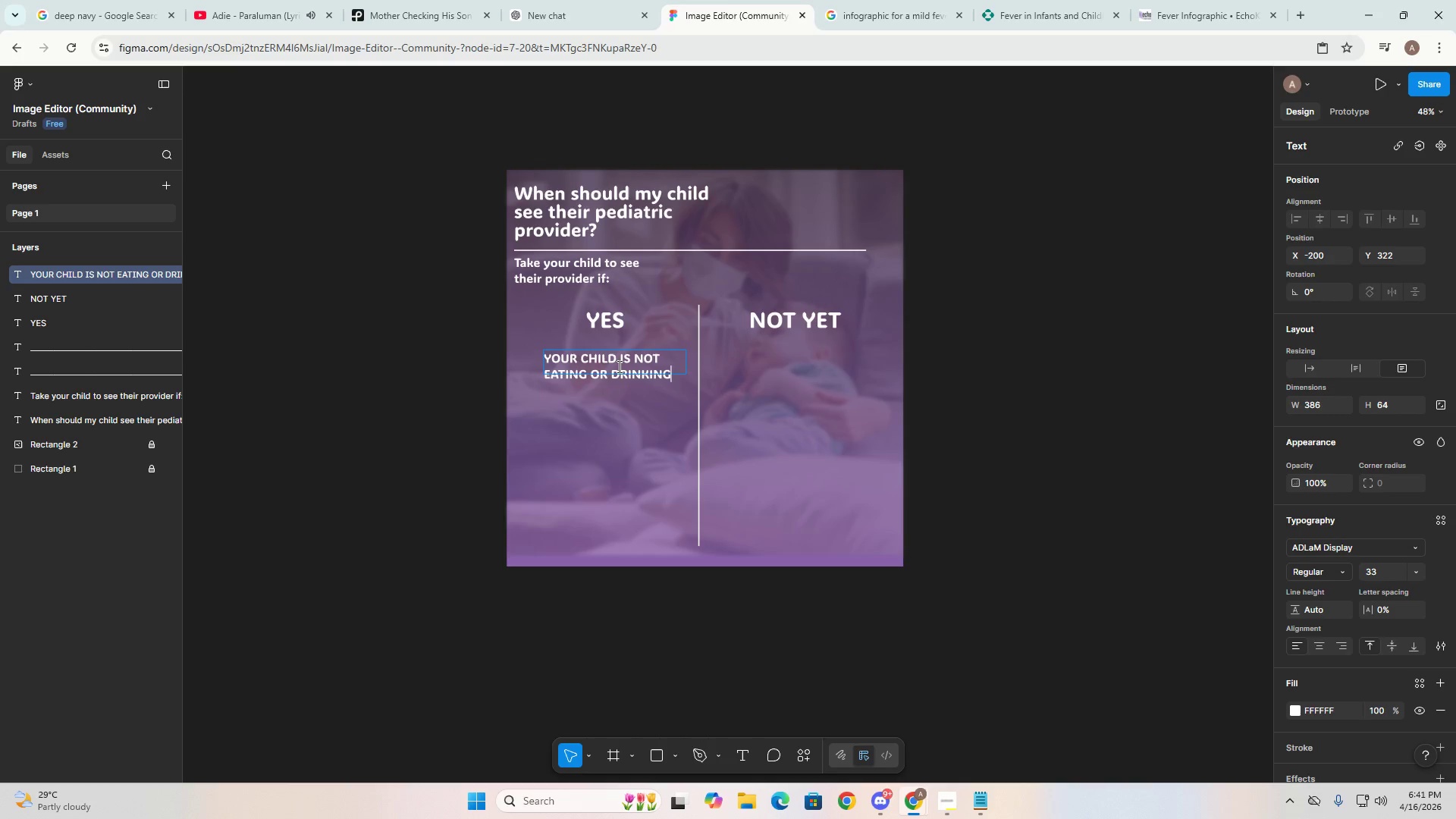 
key(Alt+AltLeft)
 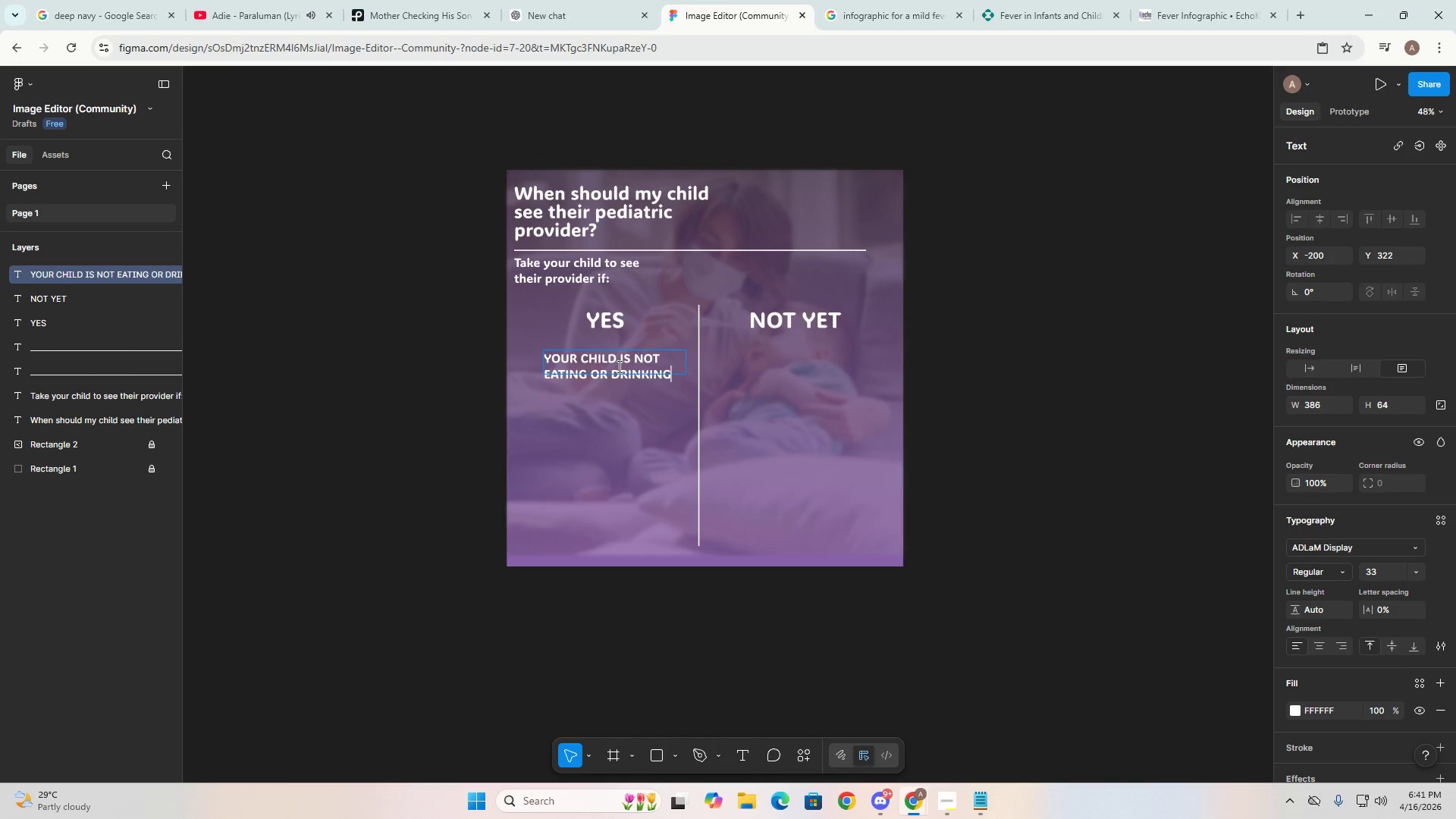 
key(Alt+Tab)
 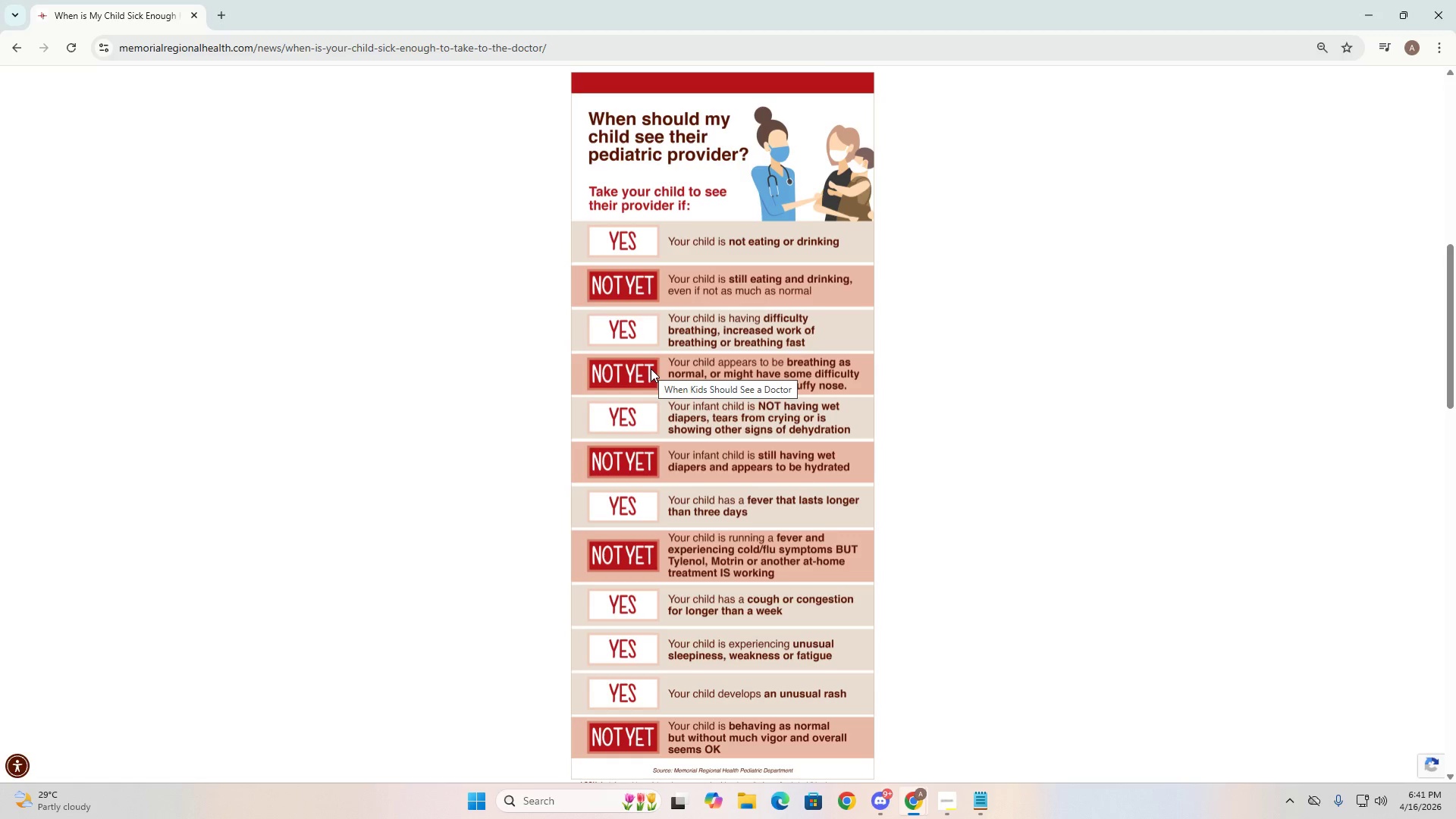 
key(Alt+Tab)
 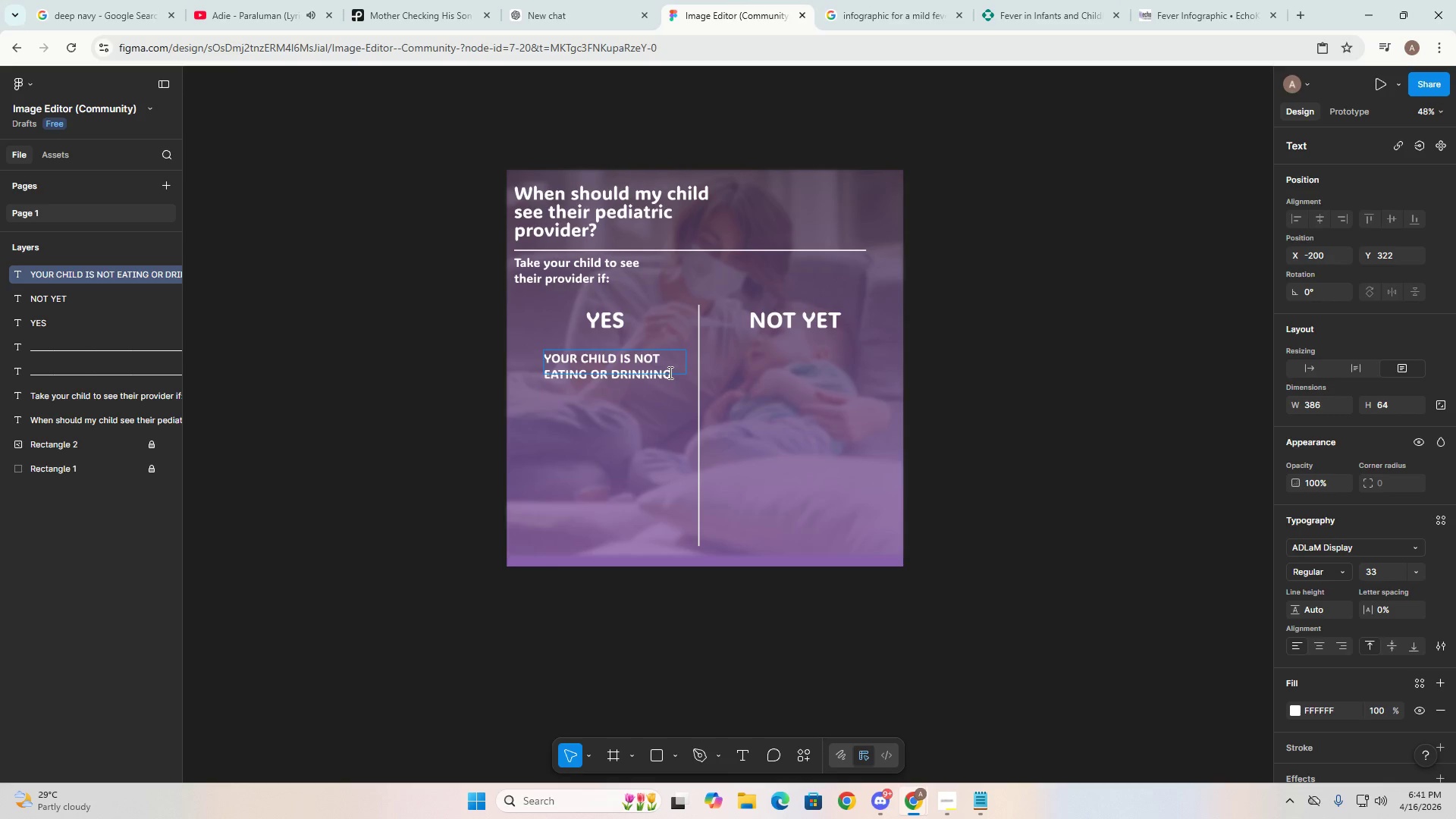 
double_click([669, 372])
 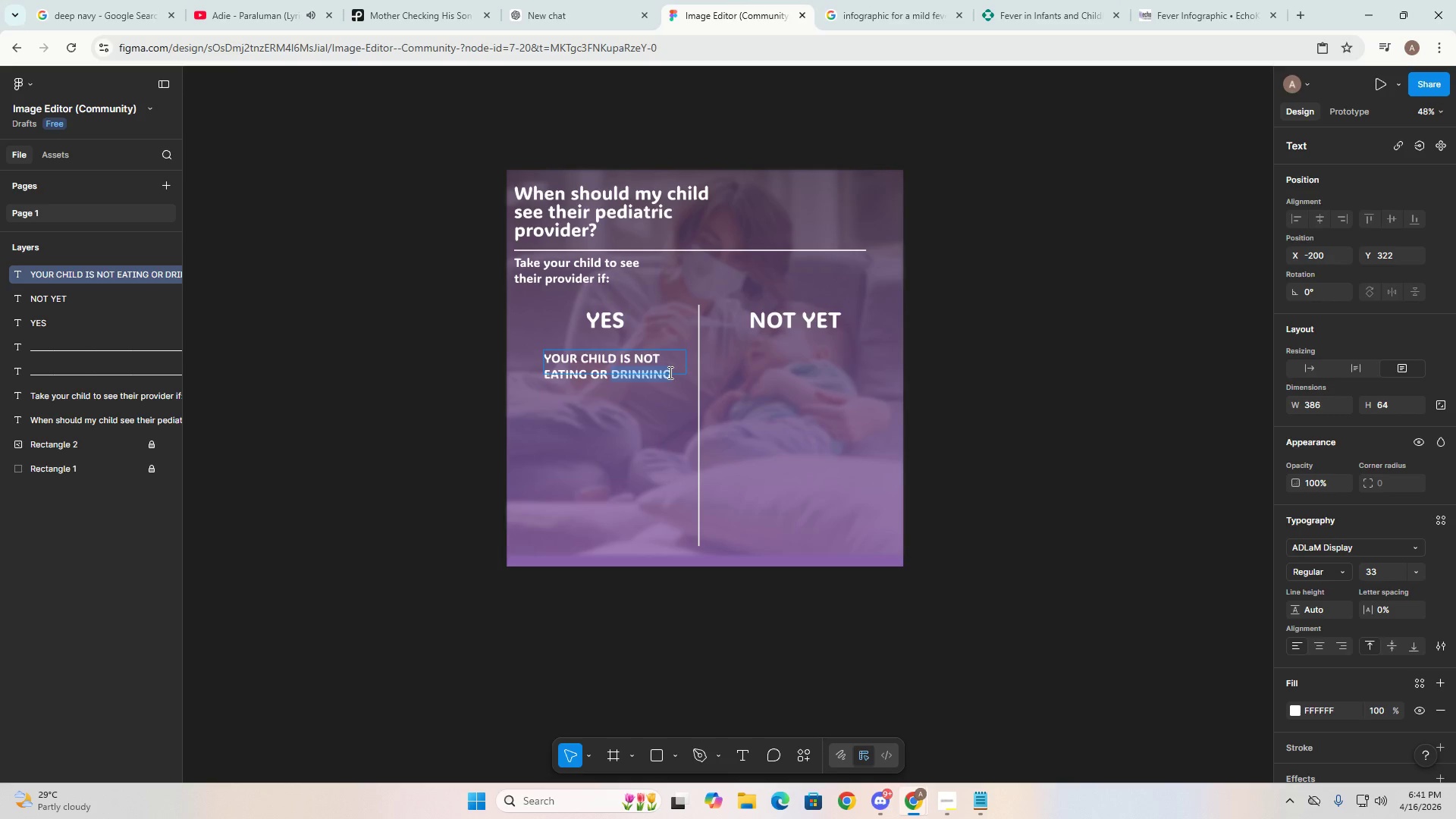 
key(Control+A)
 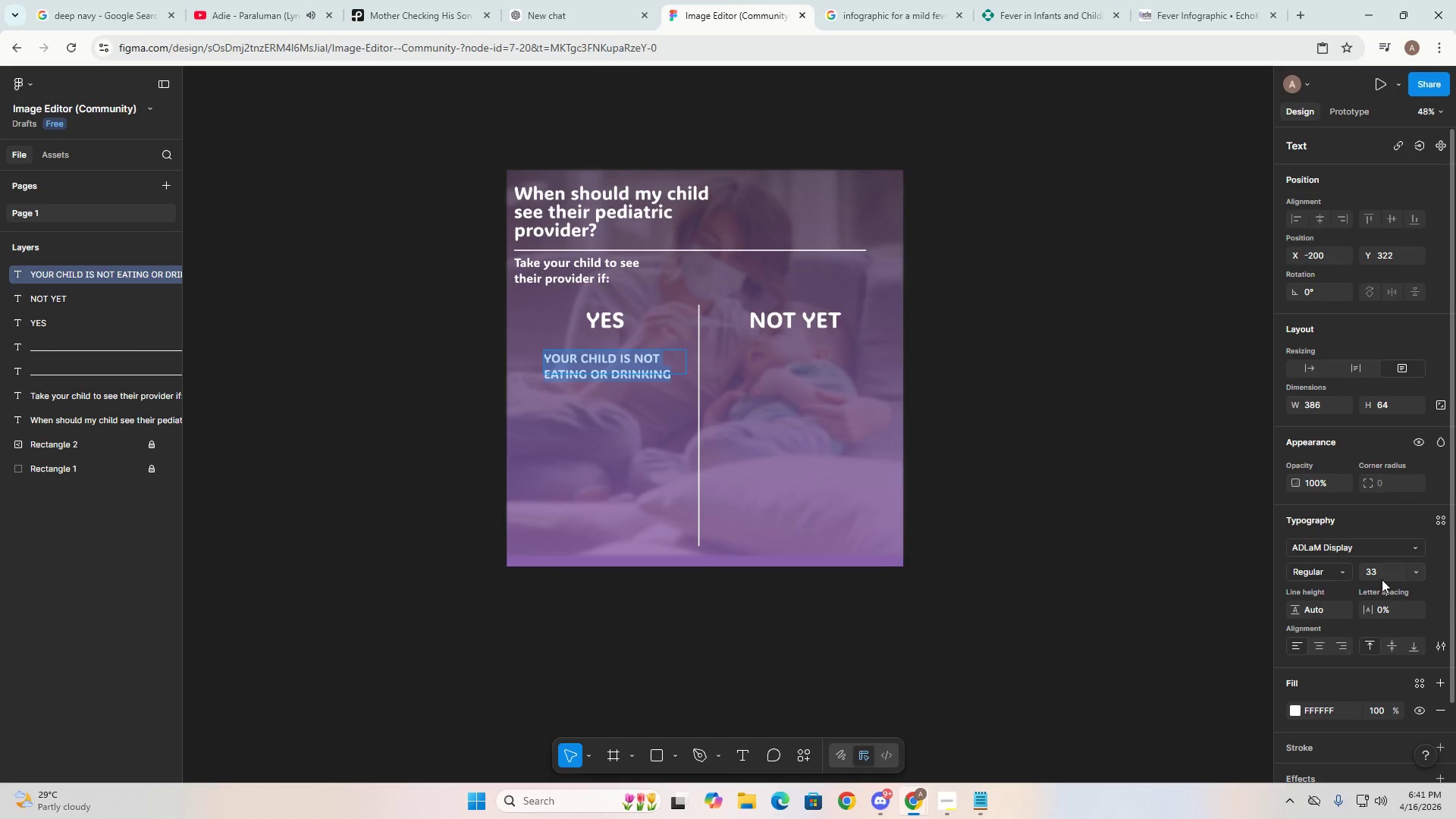 
double_click([1383, 570])
 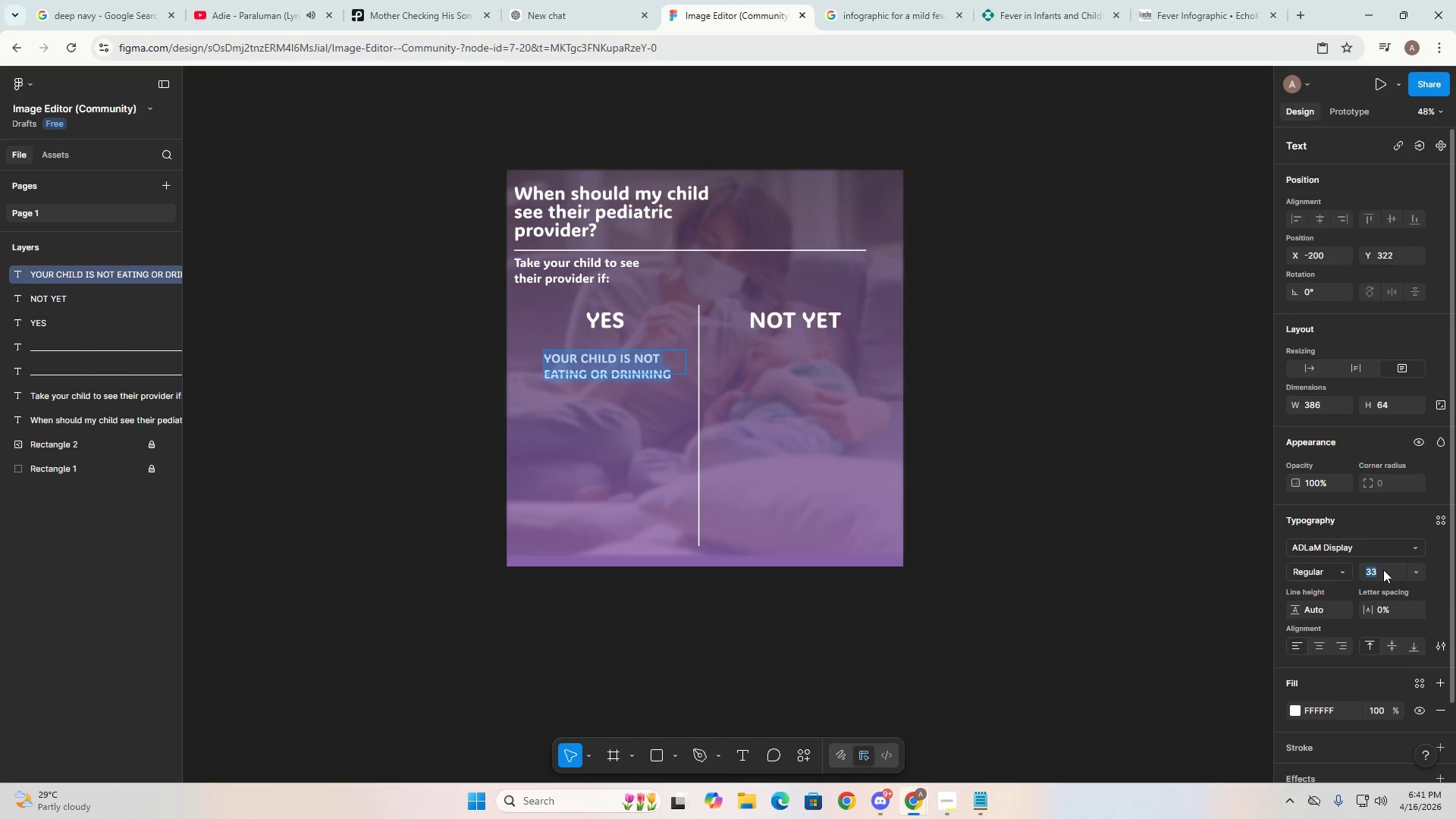 
key(Numpad2)
 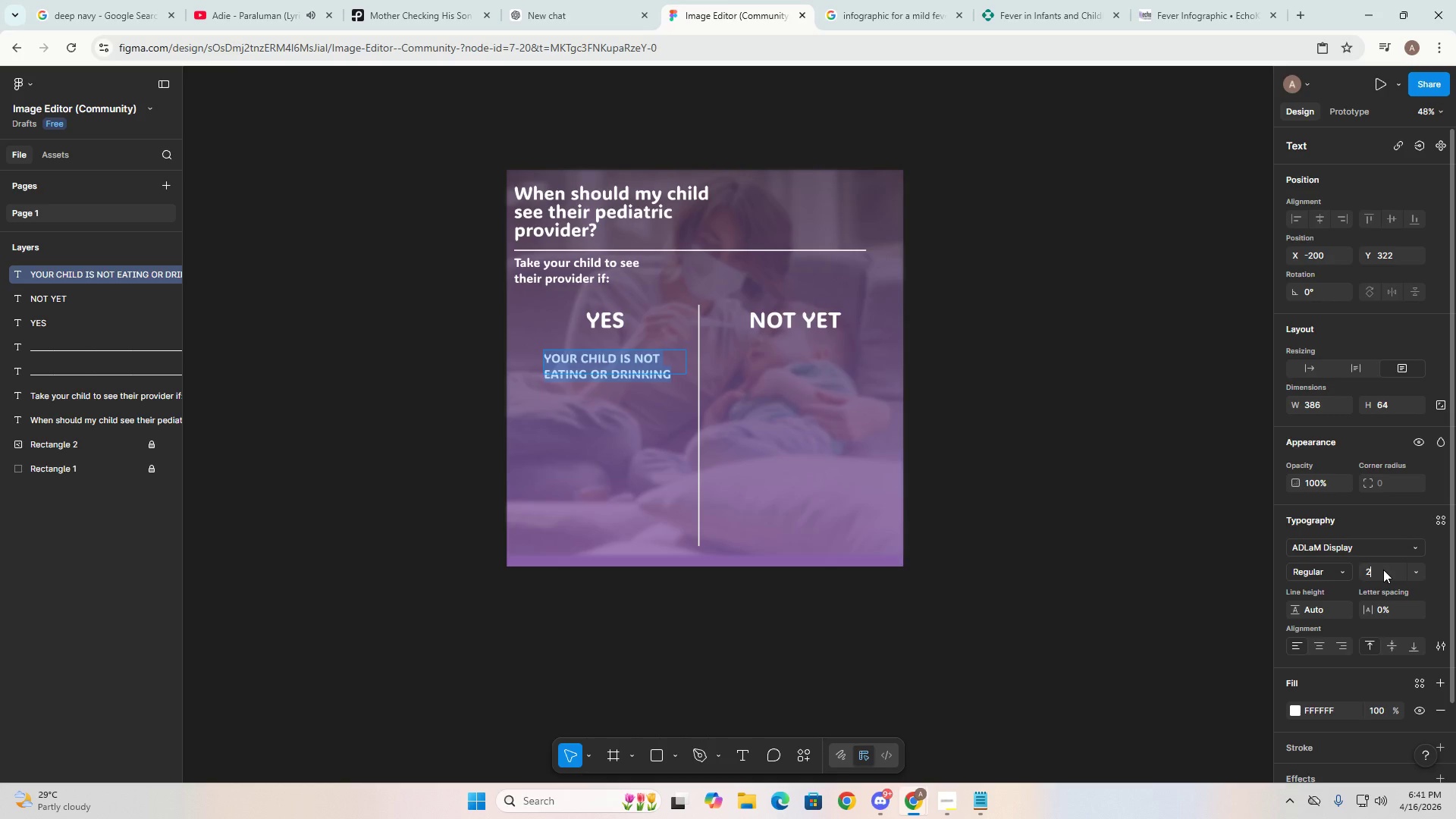 
key(Numpad5)
 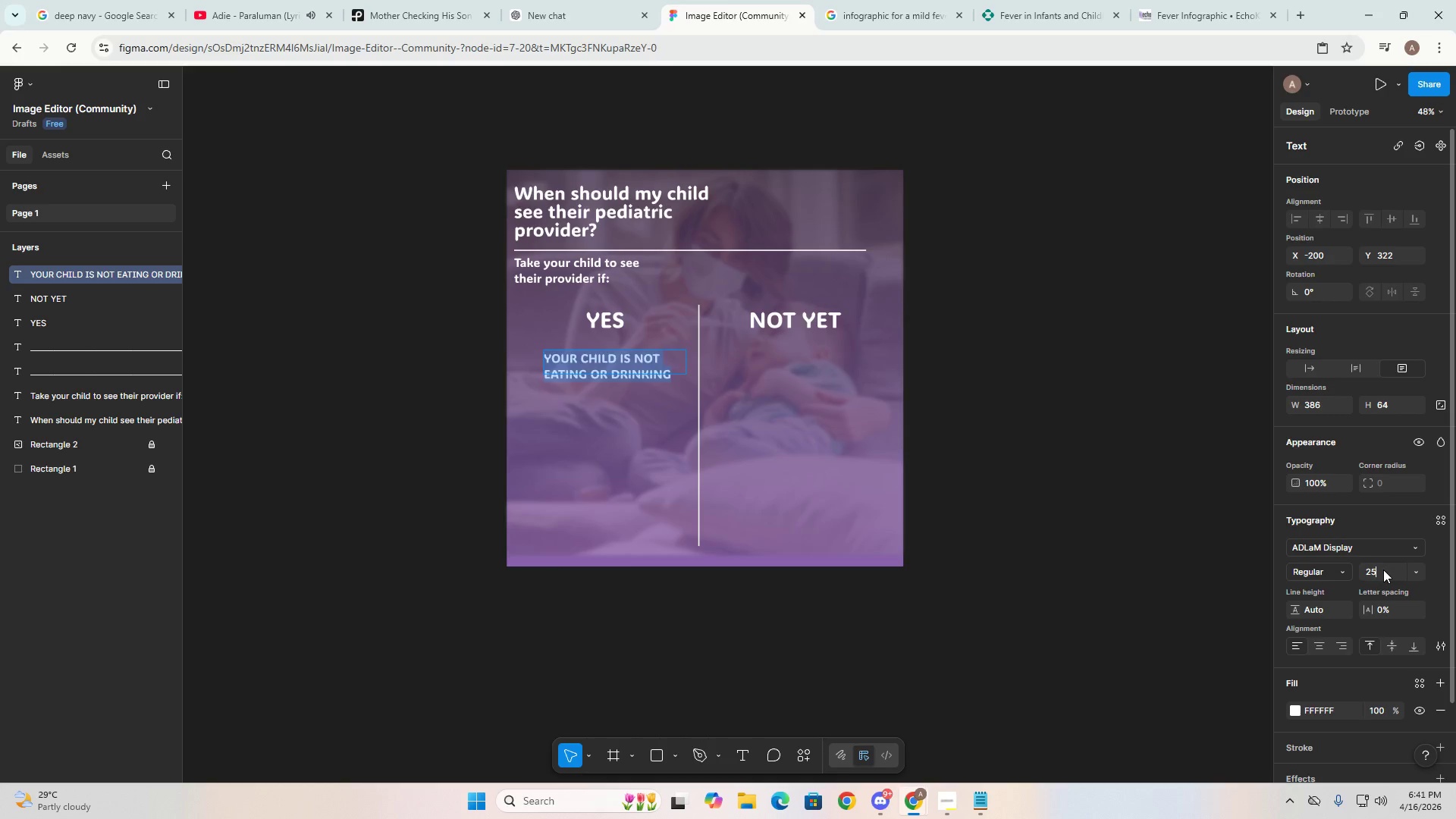 
key(NumpadEnter)
 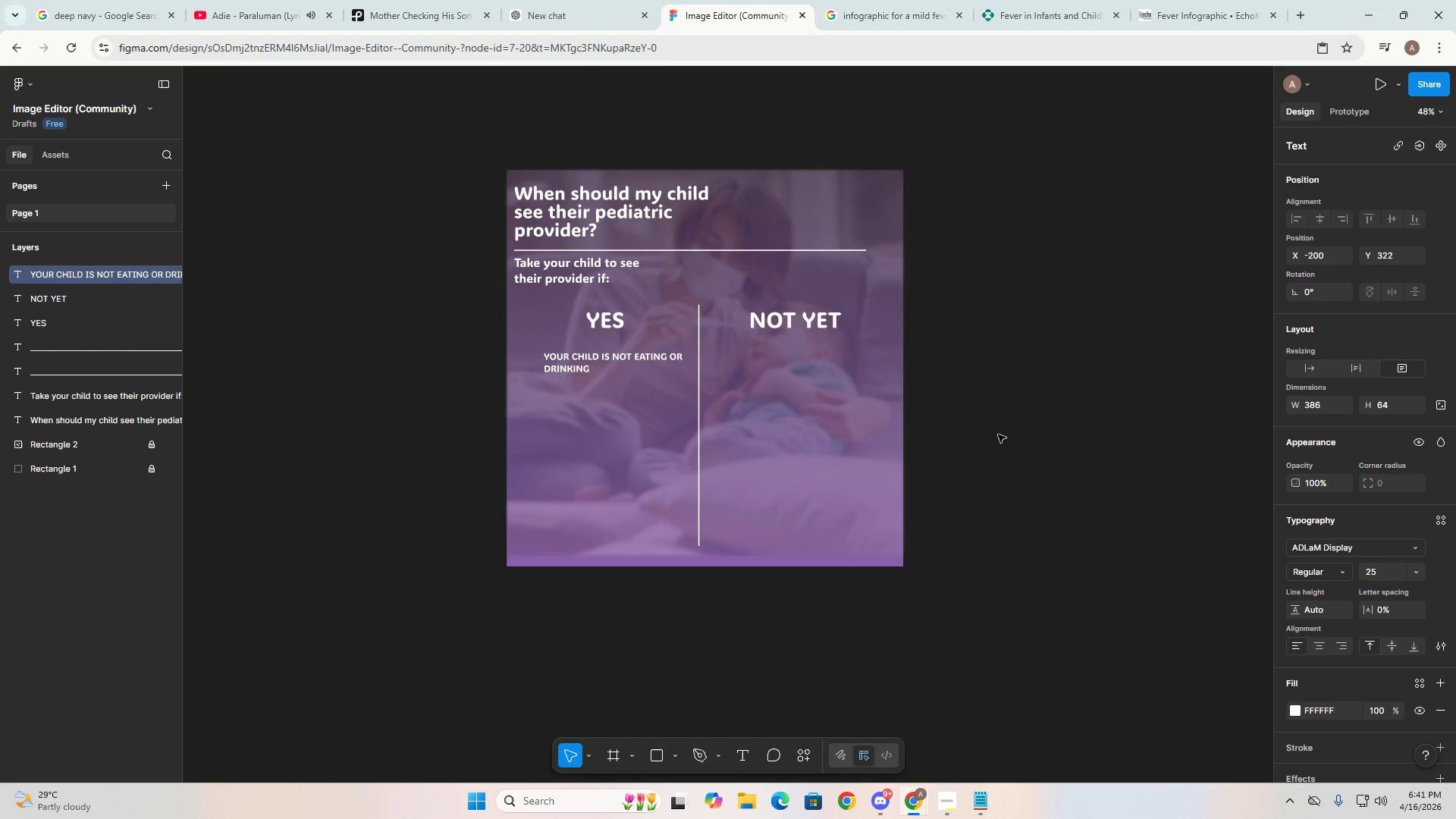 
left_click([577, 362])
 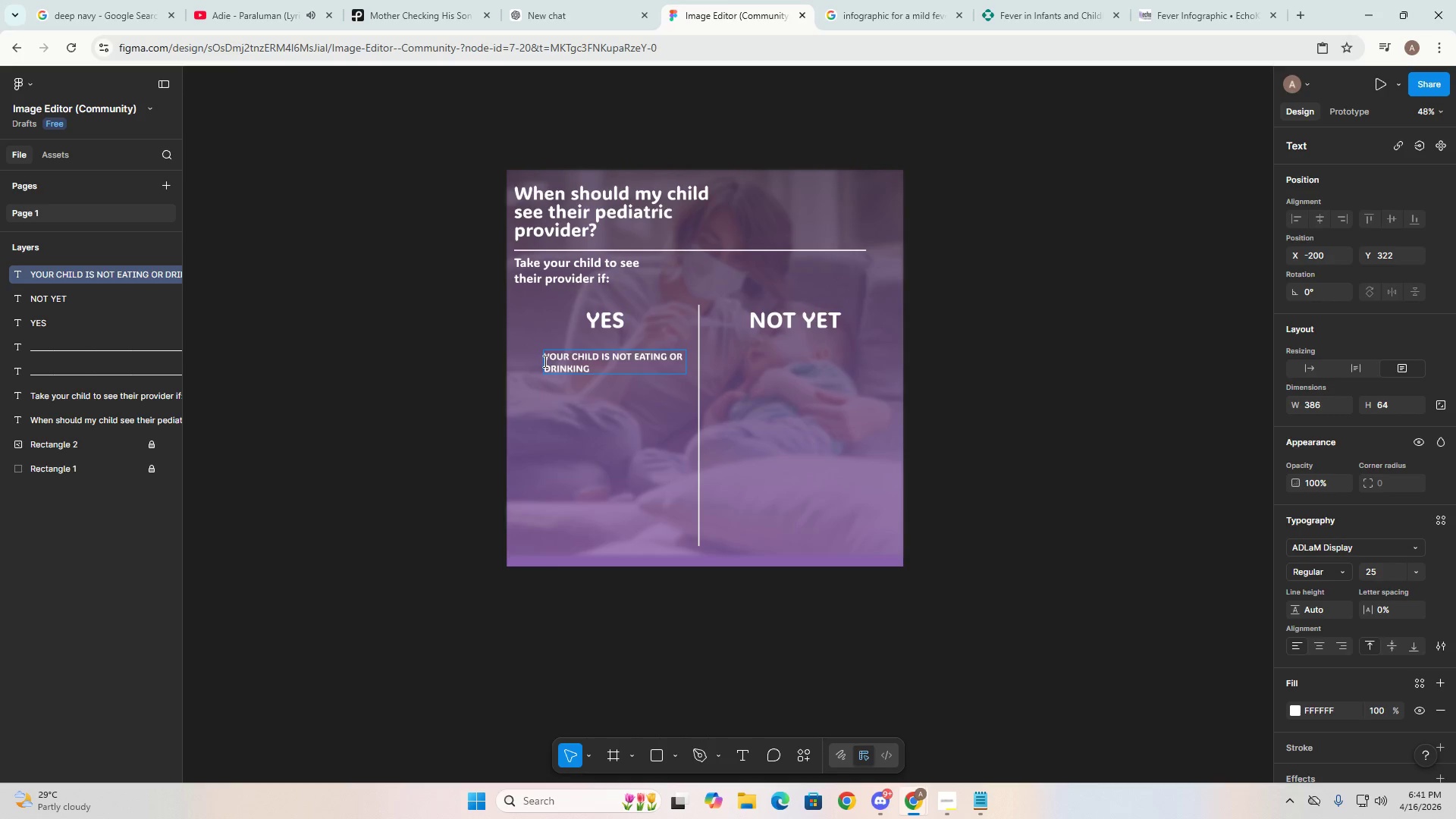 
left_click_drag(start_coordinate=[546, 361], to_coordinate=[544, 355])
 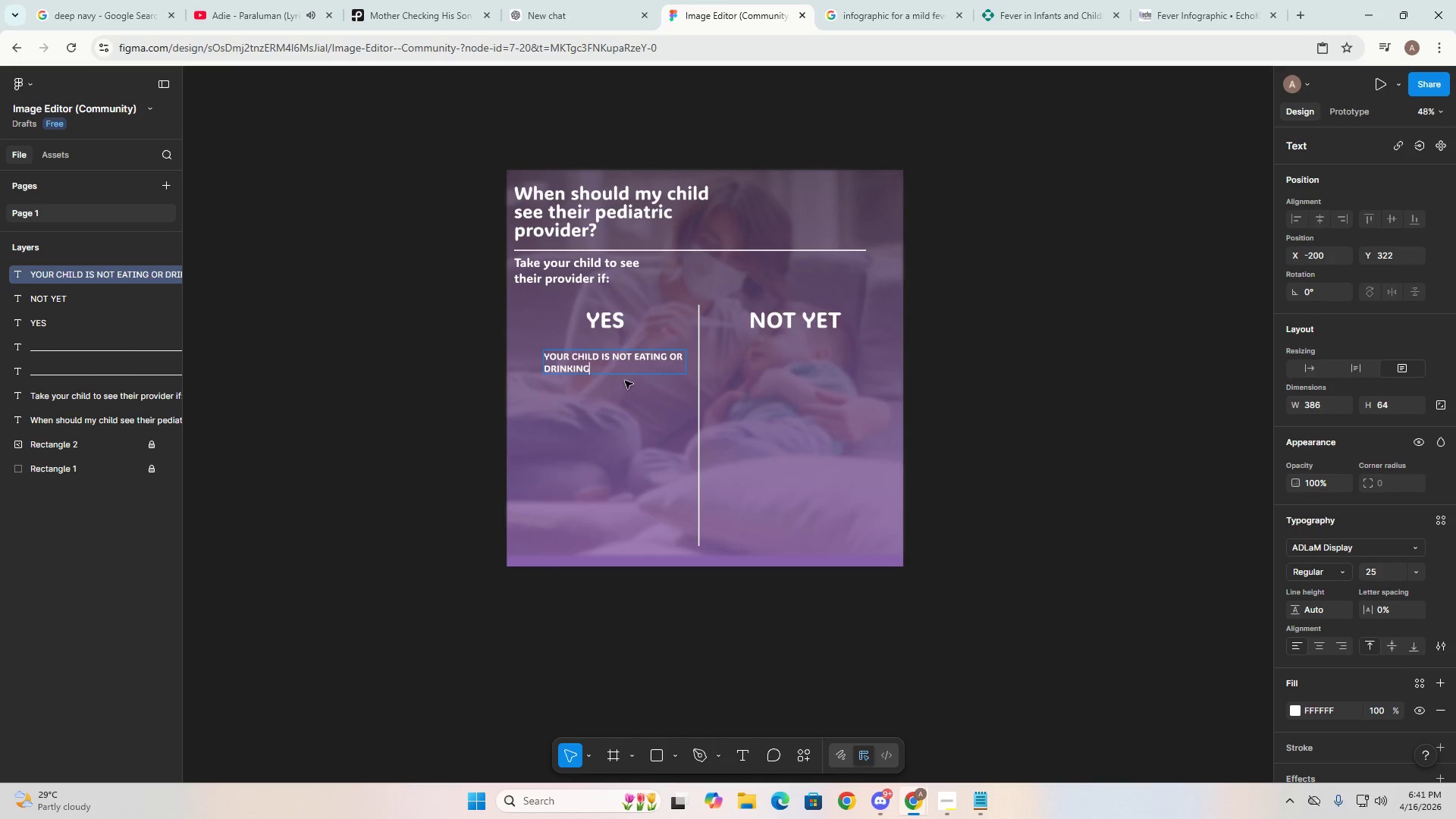 
double_click([629, 412])
 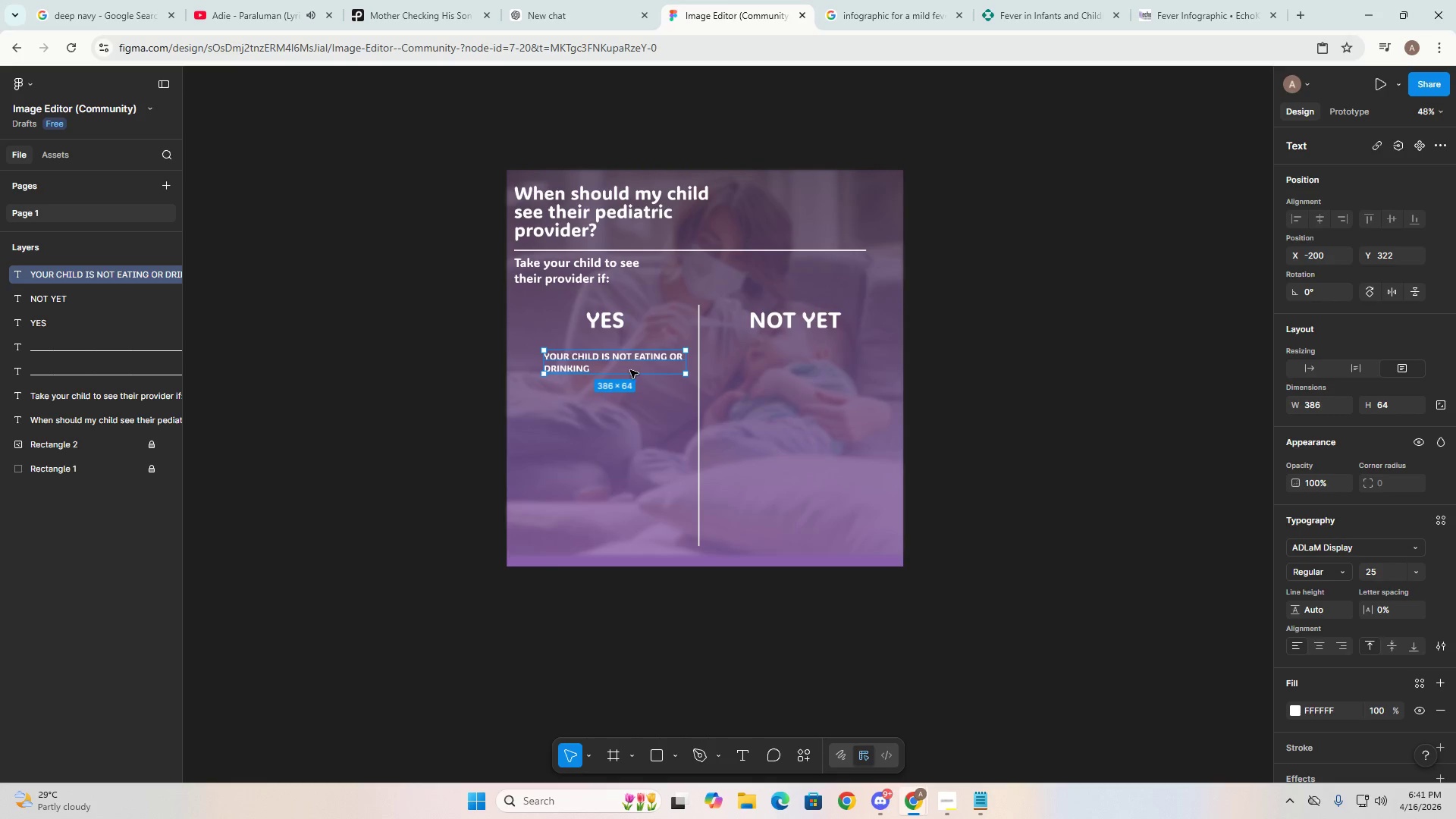 
left_click_drag(start_coordinate=[630, 370], to_coordinate=[625, 359])
 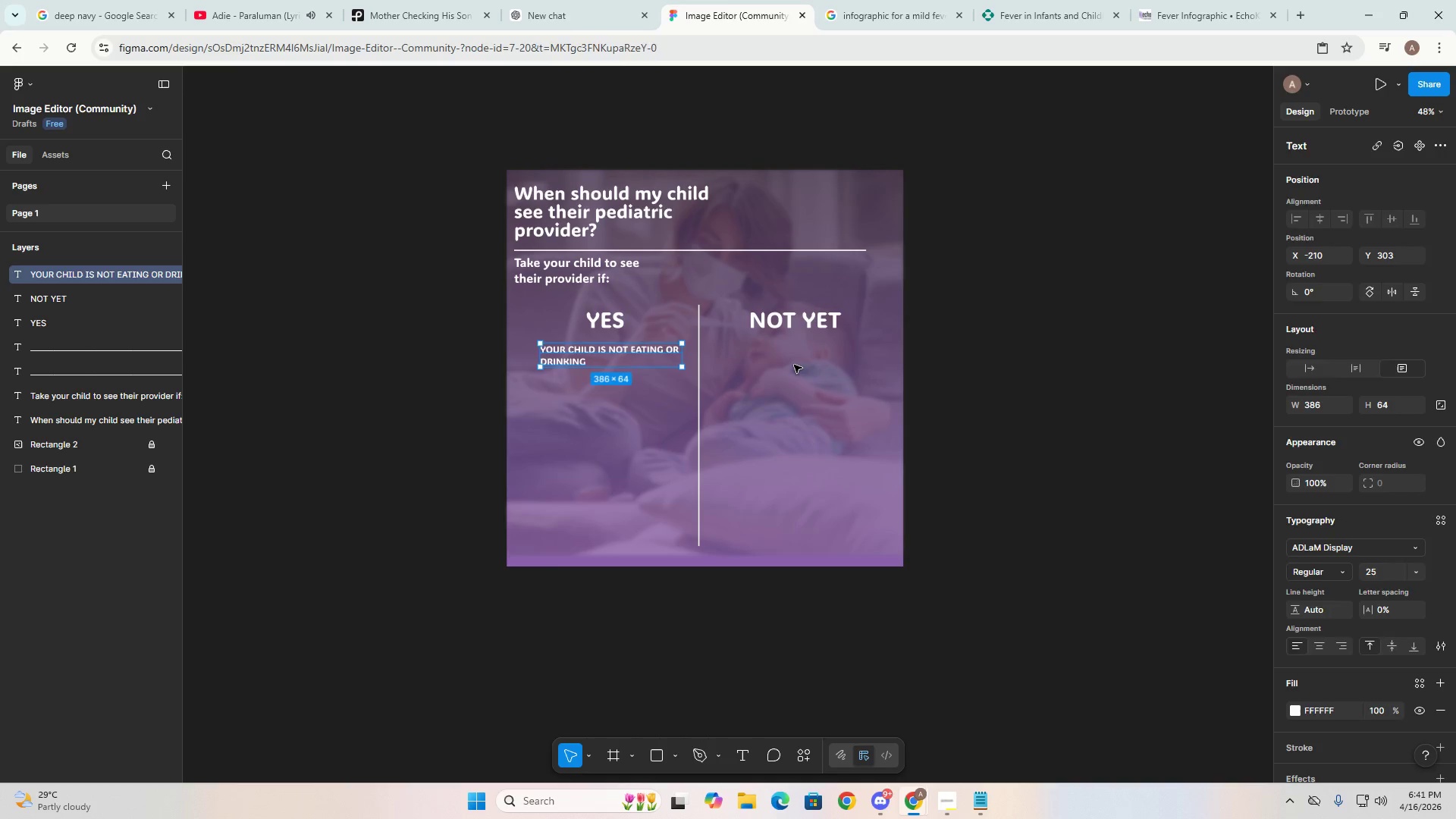 
left_click([794, 365])
 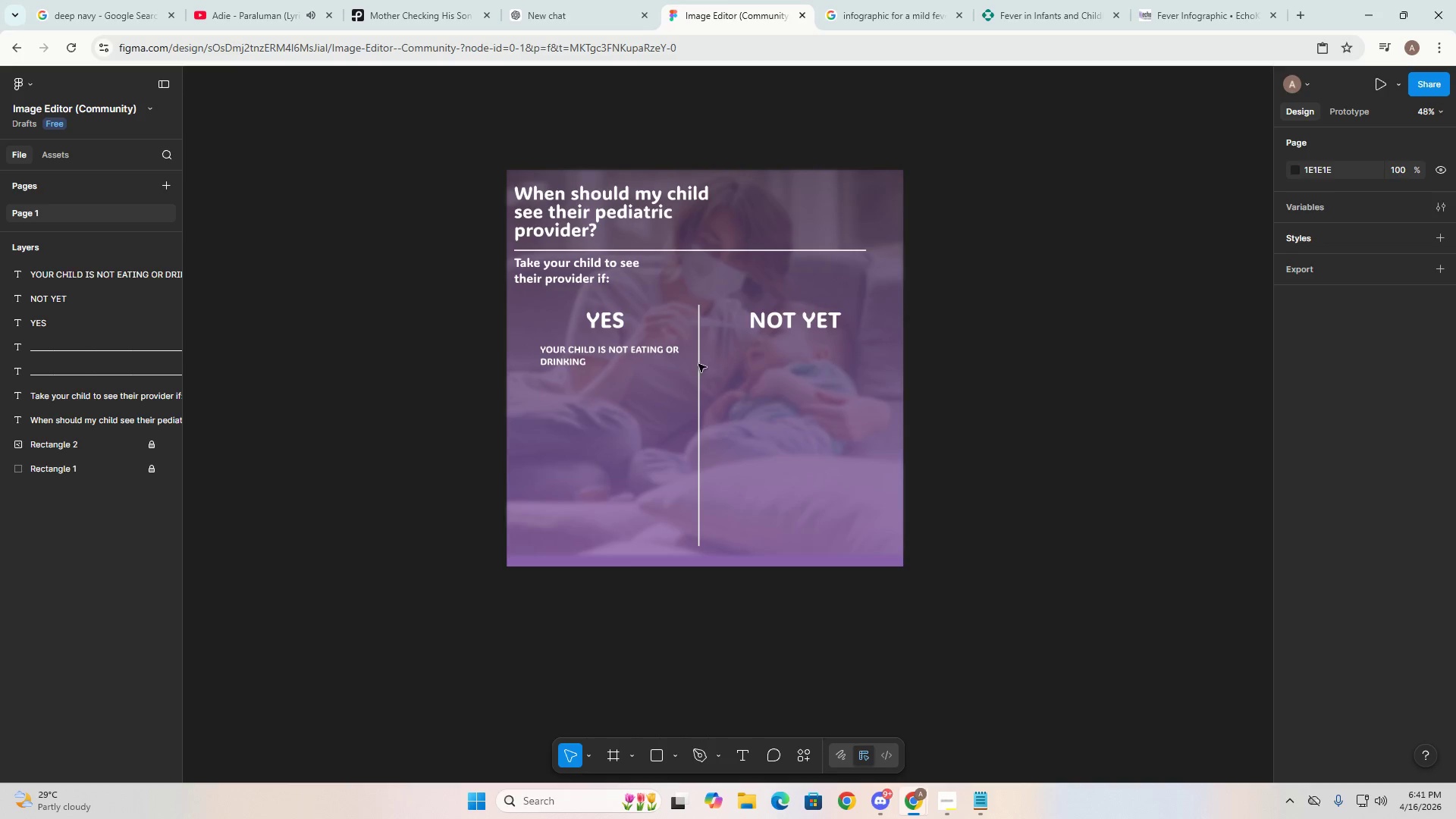 
left_click([645, 353])
 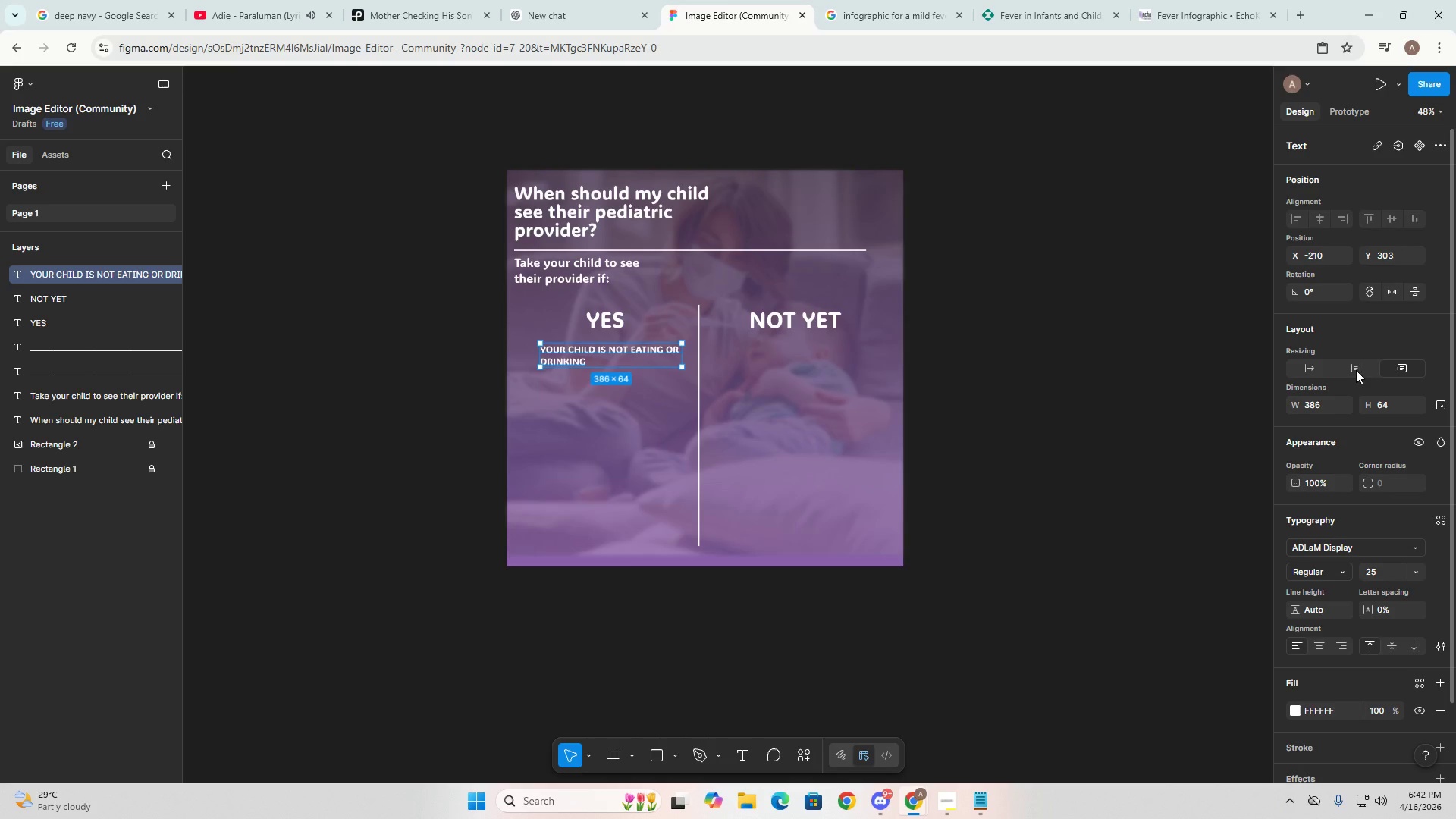 
left_click([1306, 369])
 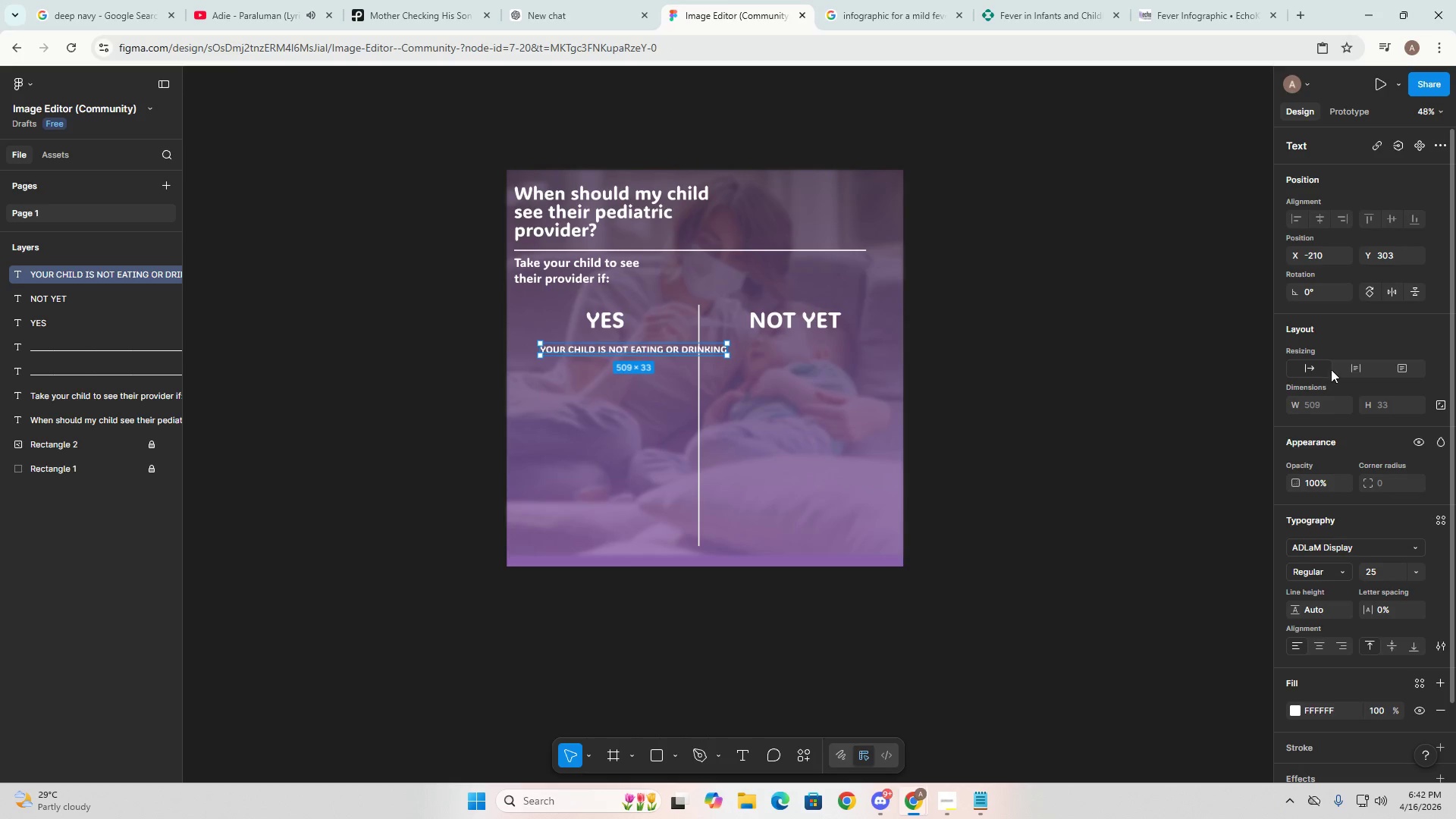 
left_click([1350, 364])
 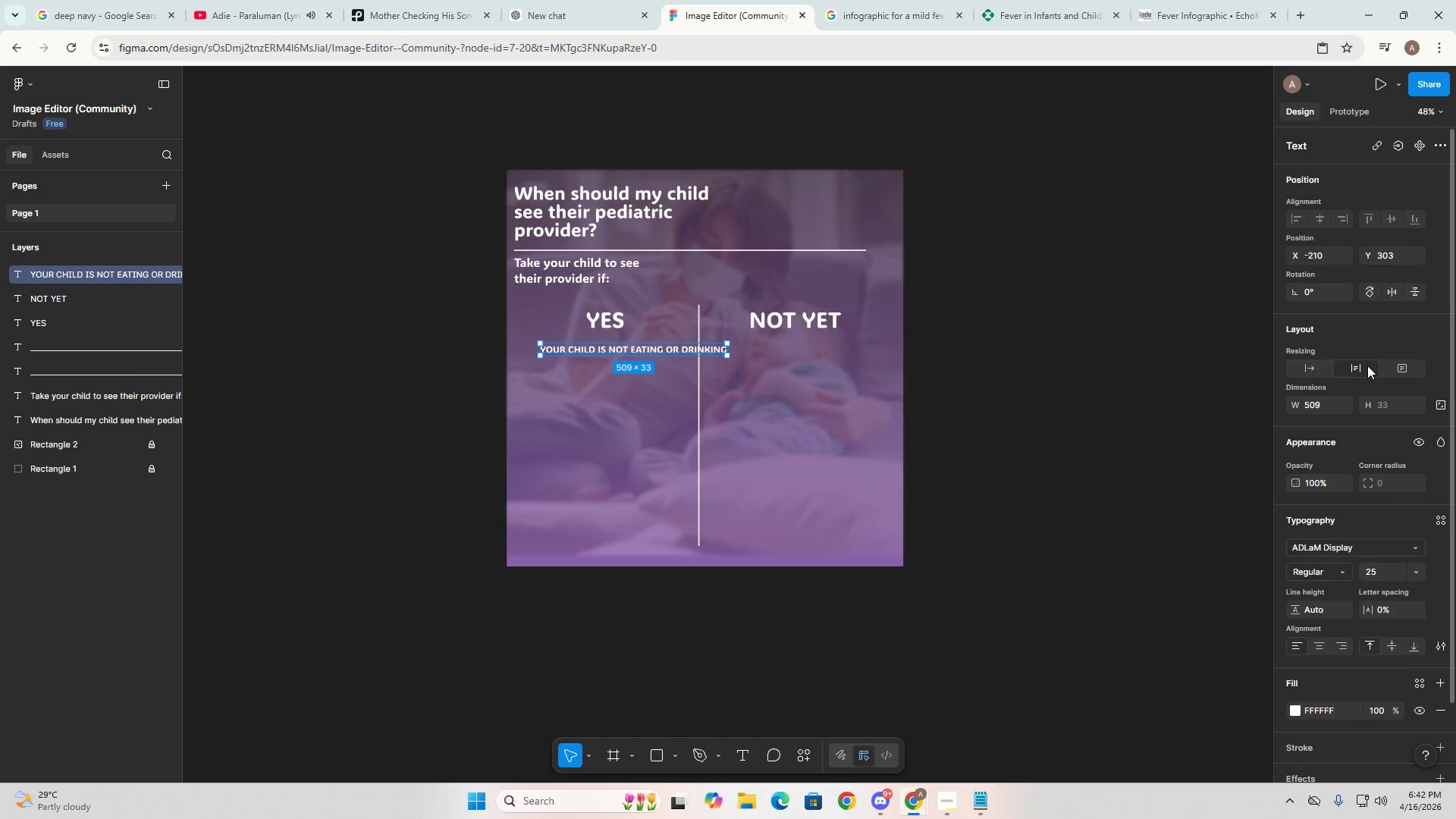 
left_click([1366, 366])
 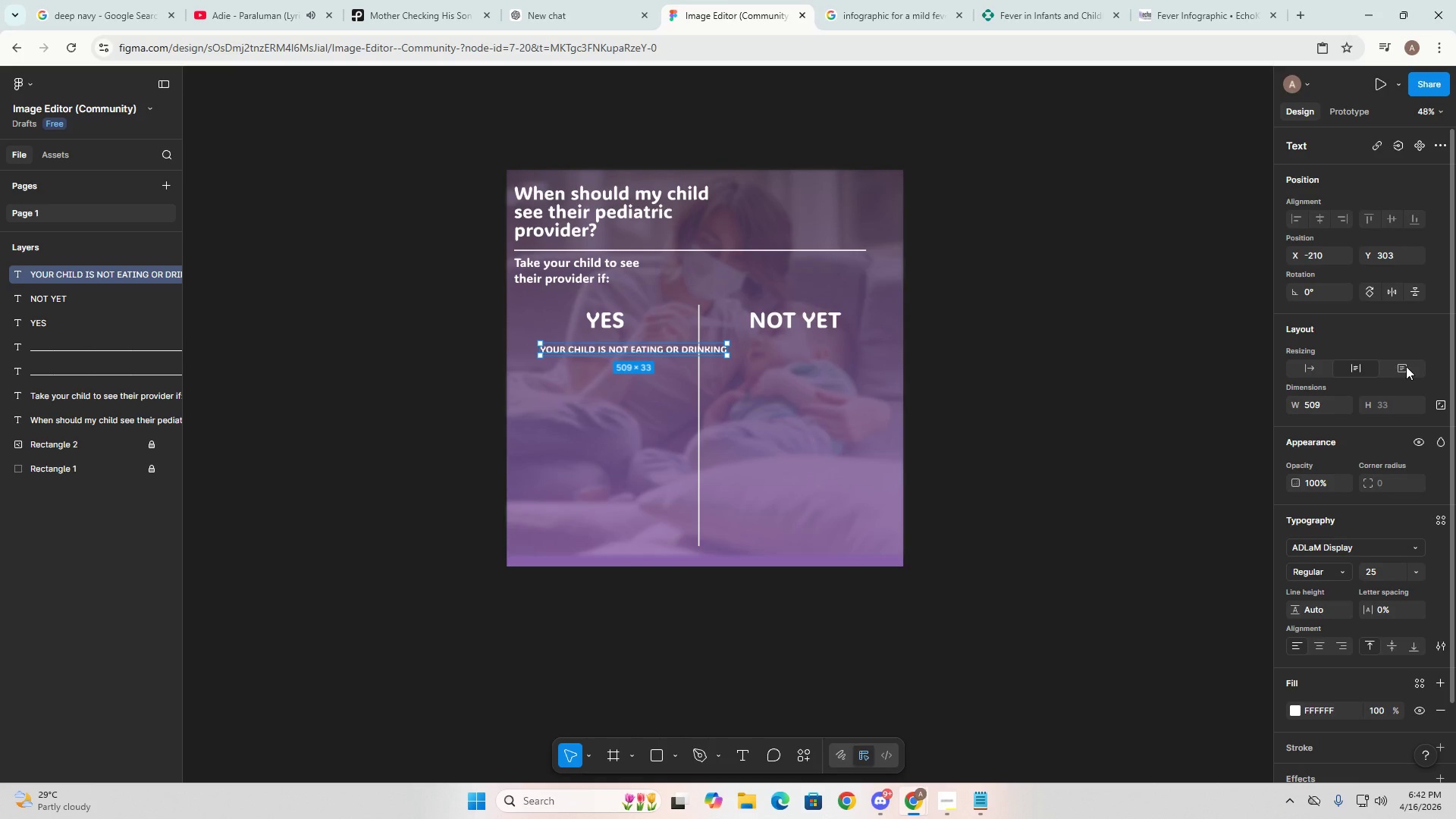 
left_click([1406, 366])
 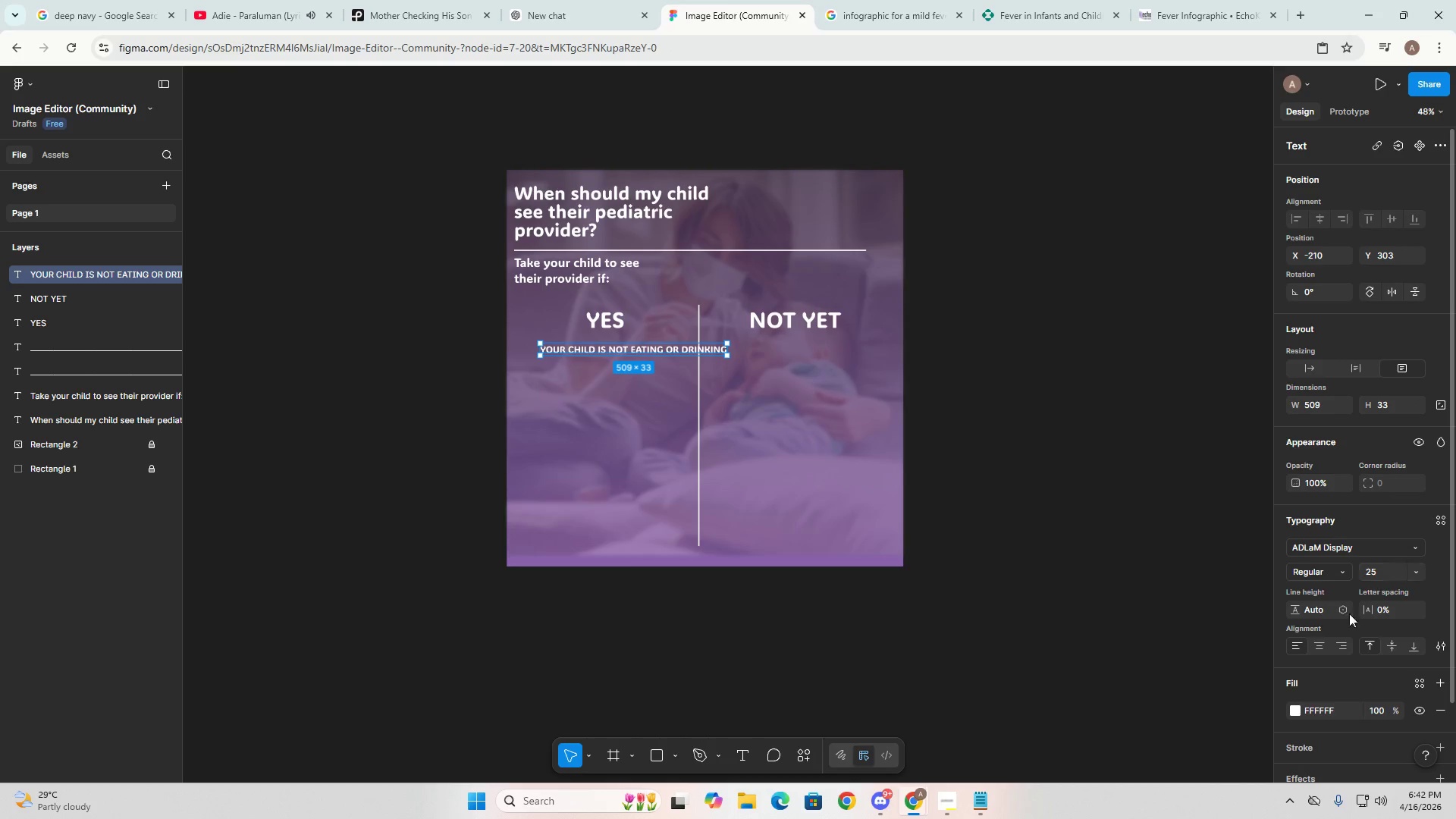 
left_click([1298, 645])
 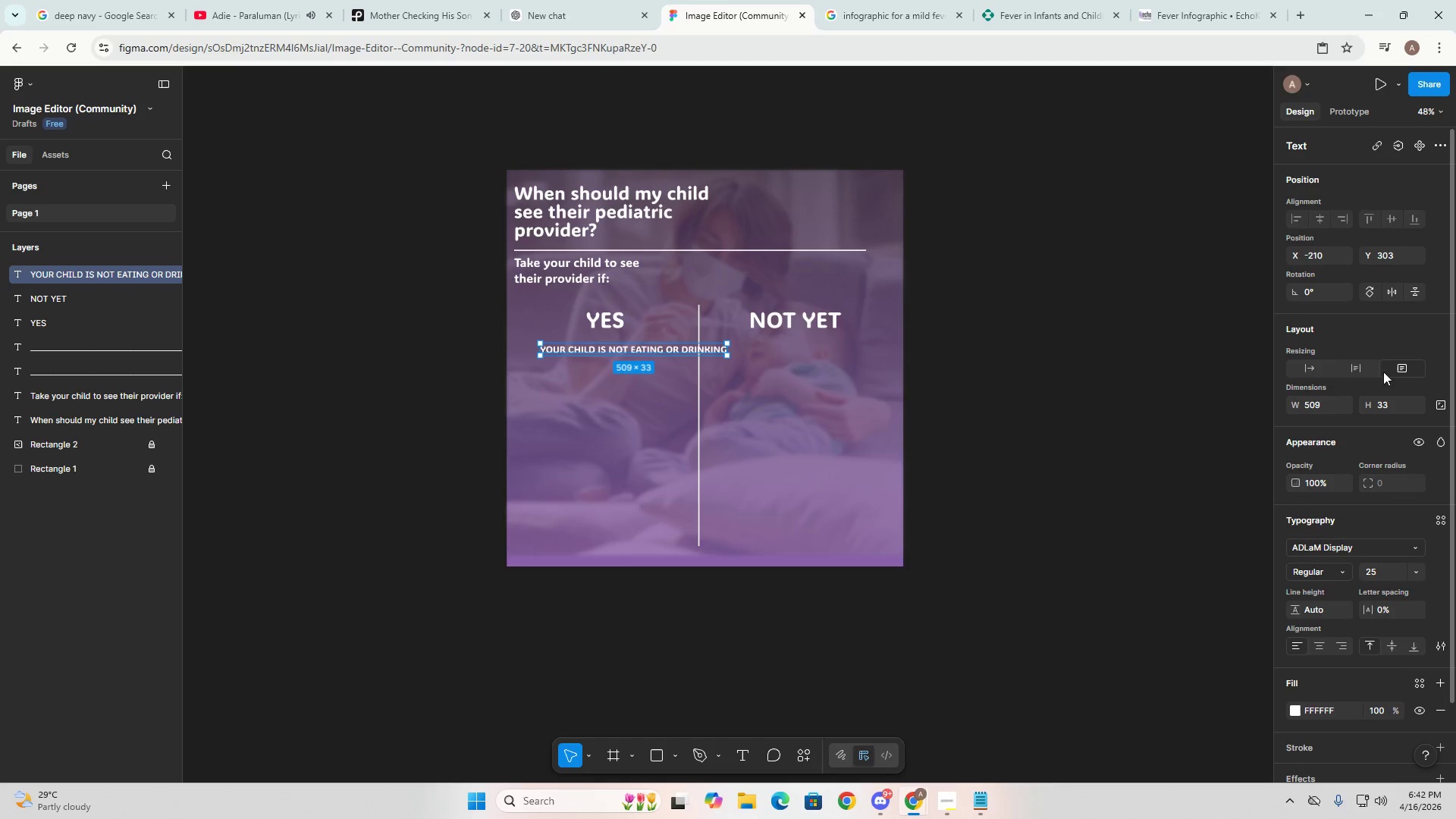 
left_click([1313, 370])
 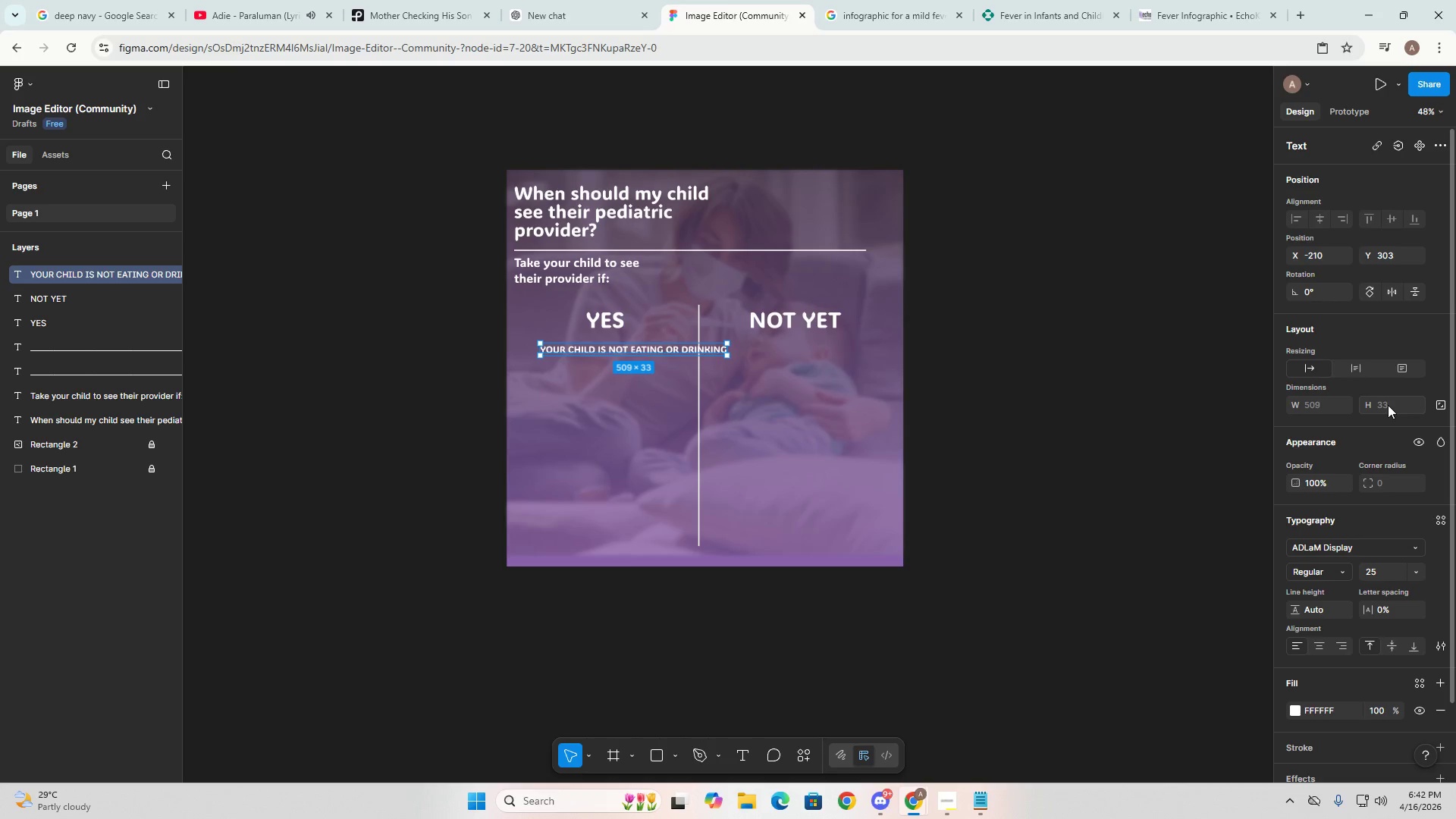 
key(Control+Z)
 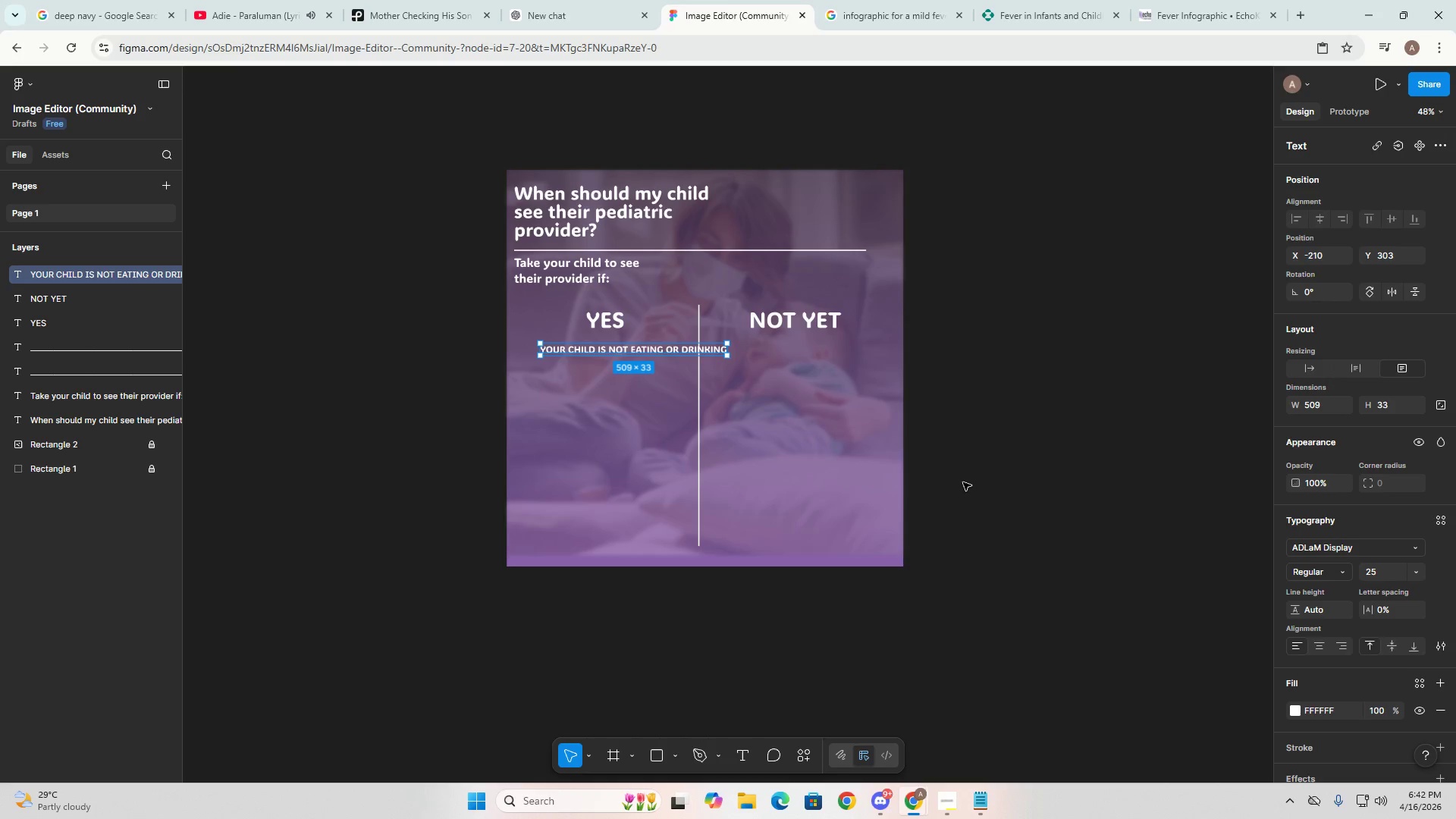 
key(Control+Z)
 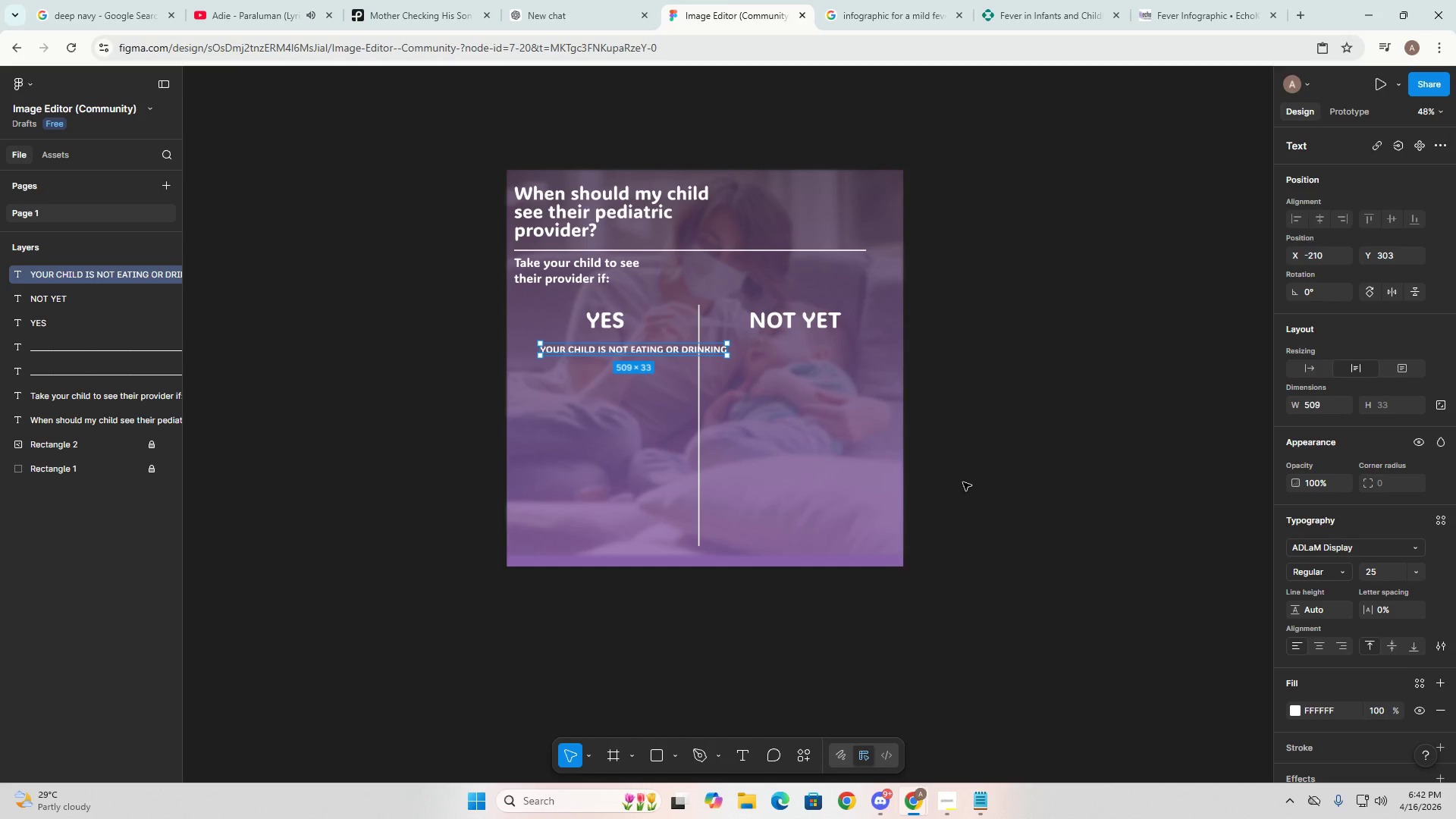 
key(Control+Z)
 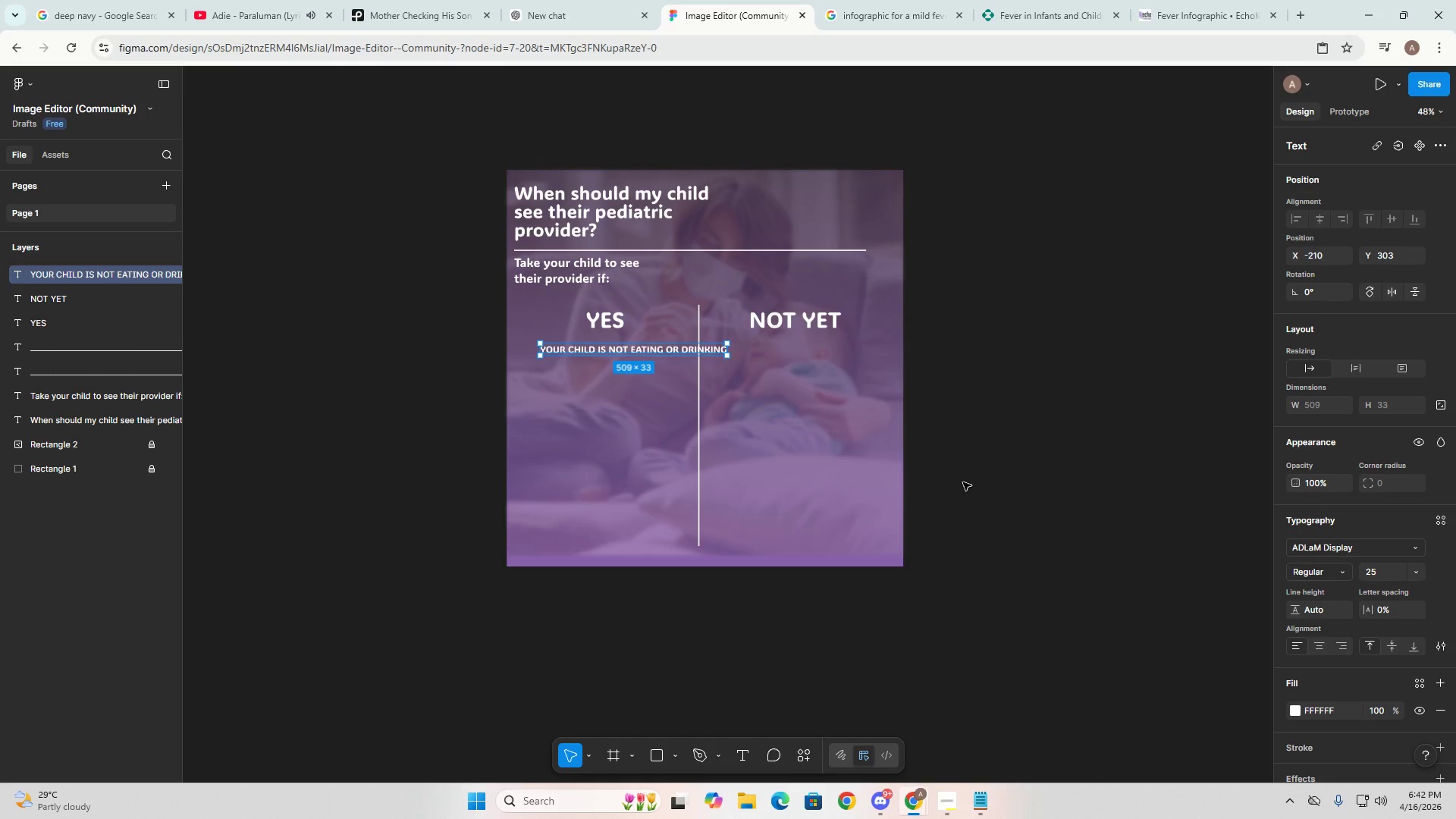 
key(Control+Z)
 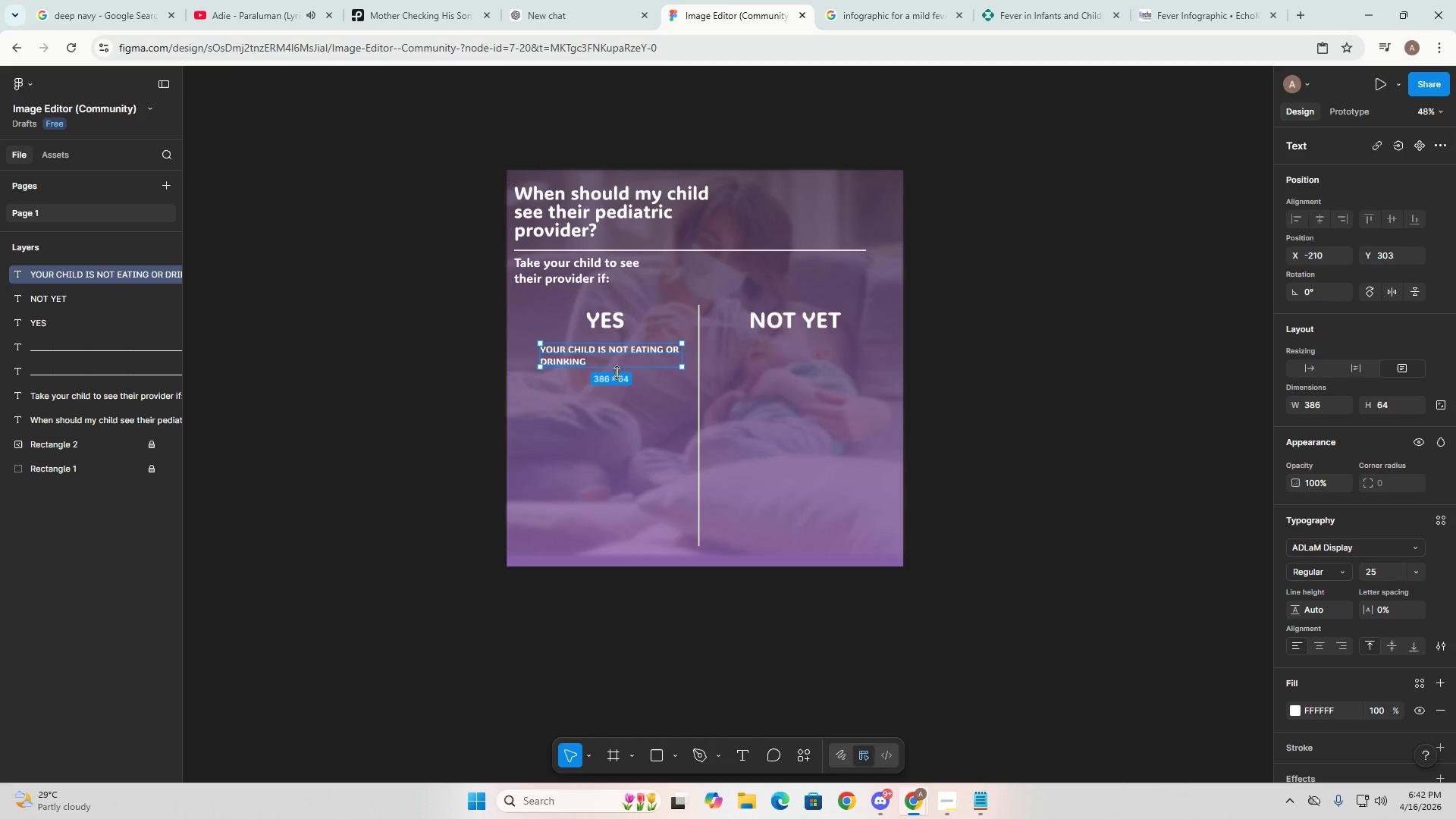 
left_click([619, 430])
 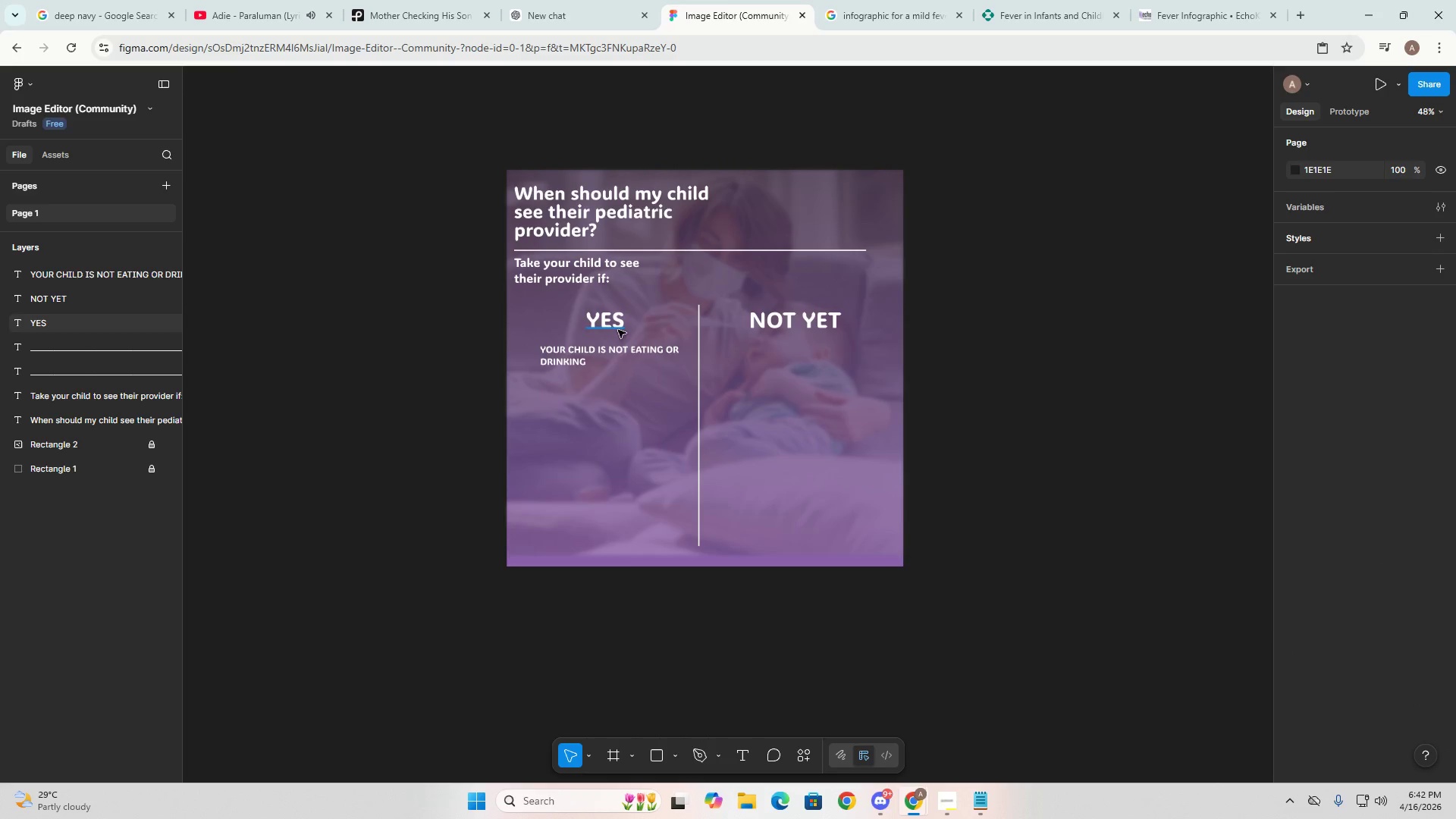 
left_click([604, 362])
 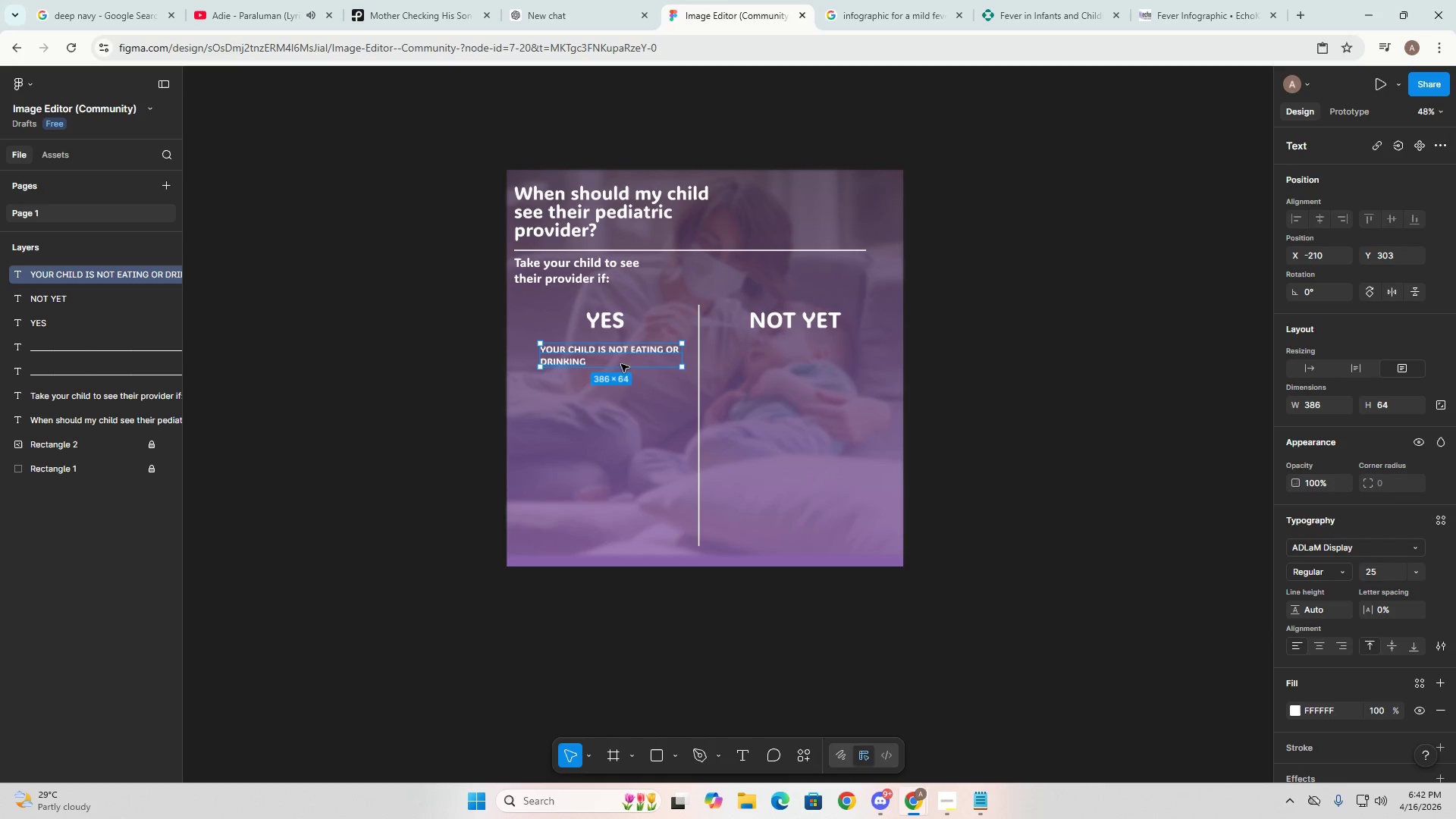 
left_click_drag(start_coordinate=[623, 359], to_coordinate=[610, 359])
 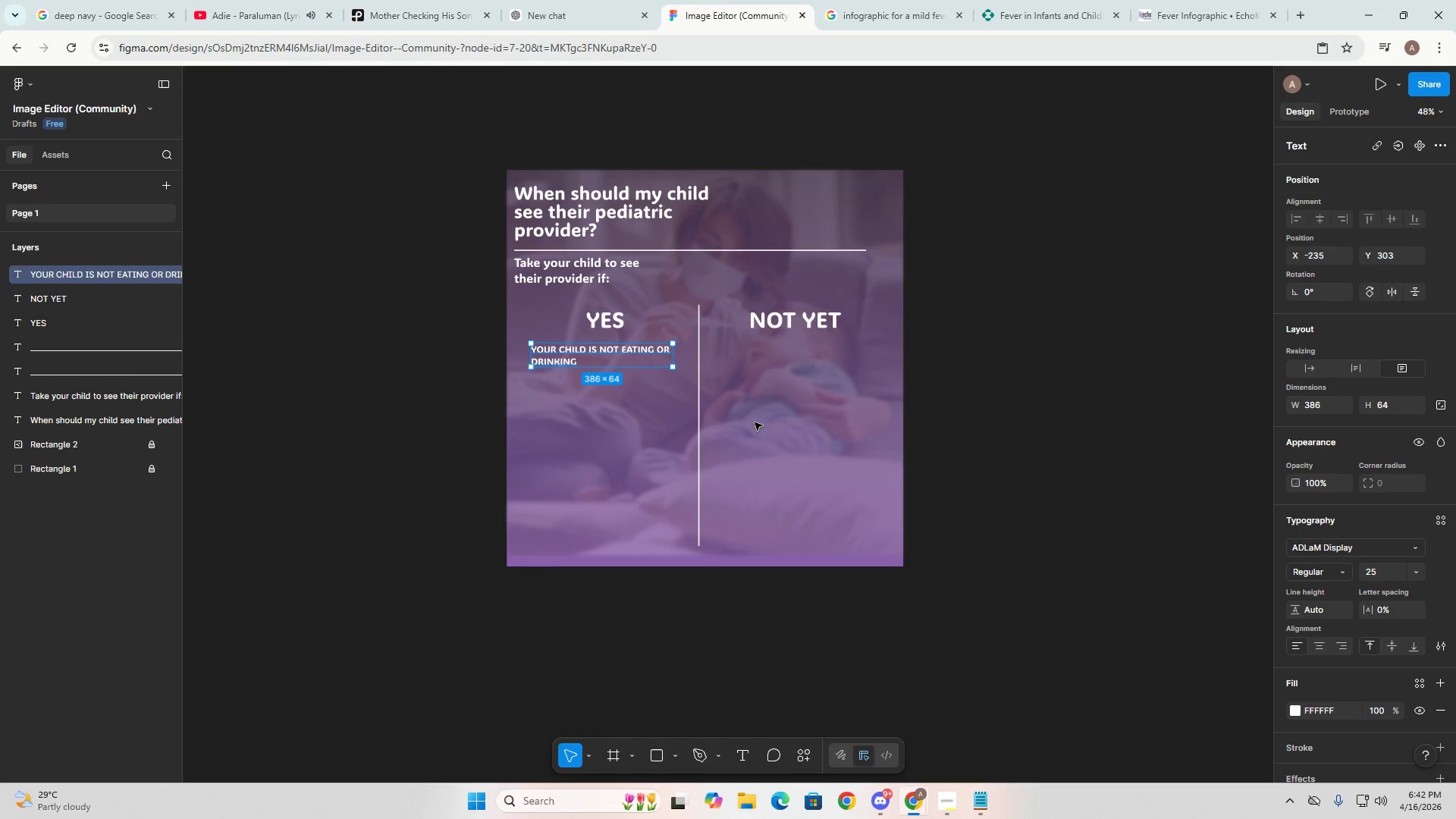 
key(Alt+AltLeft)
 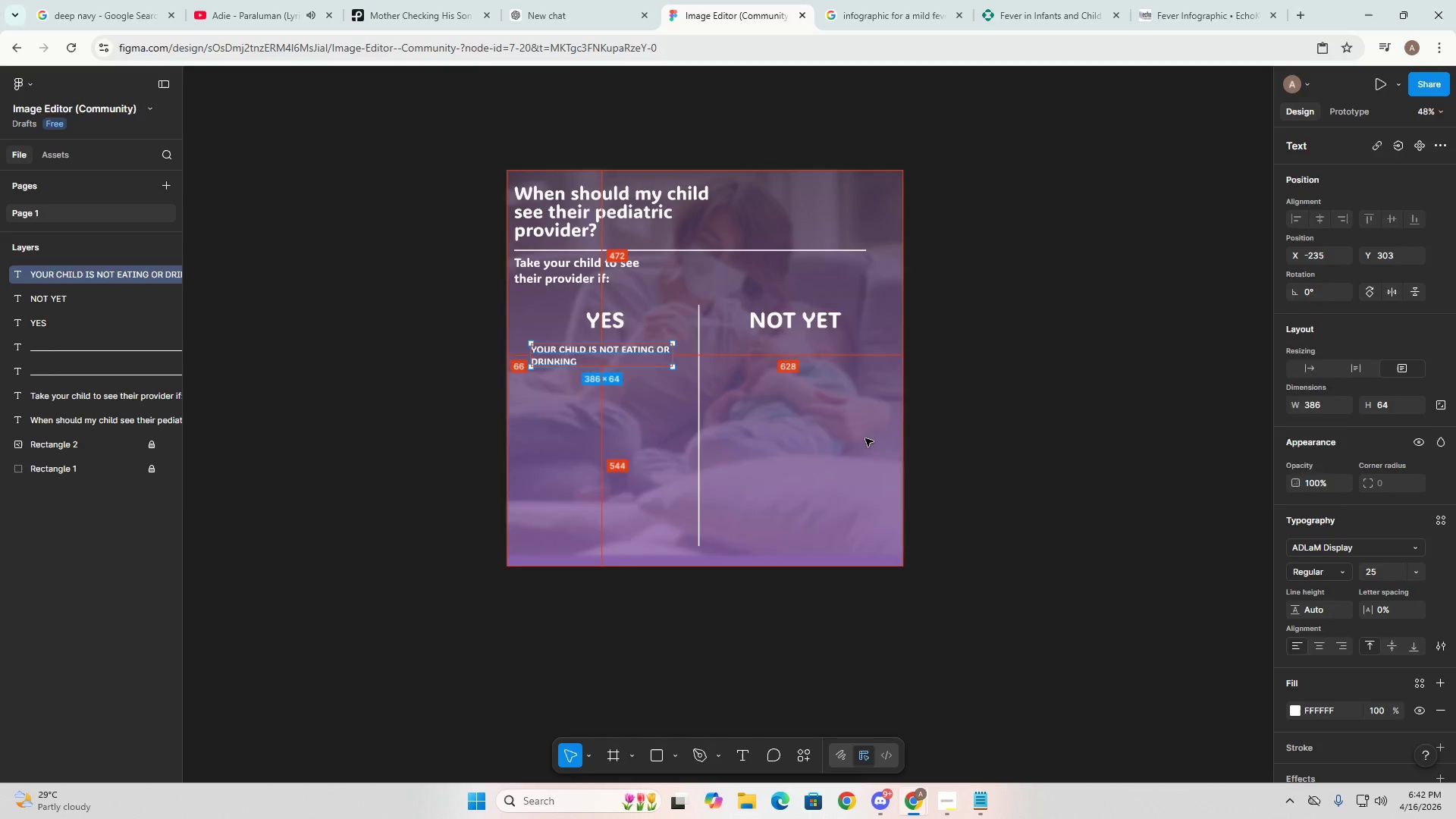 
key(Alt+Tab)
 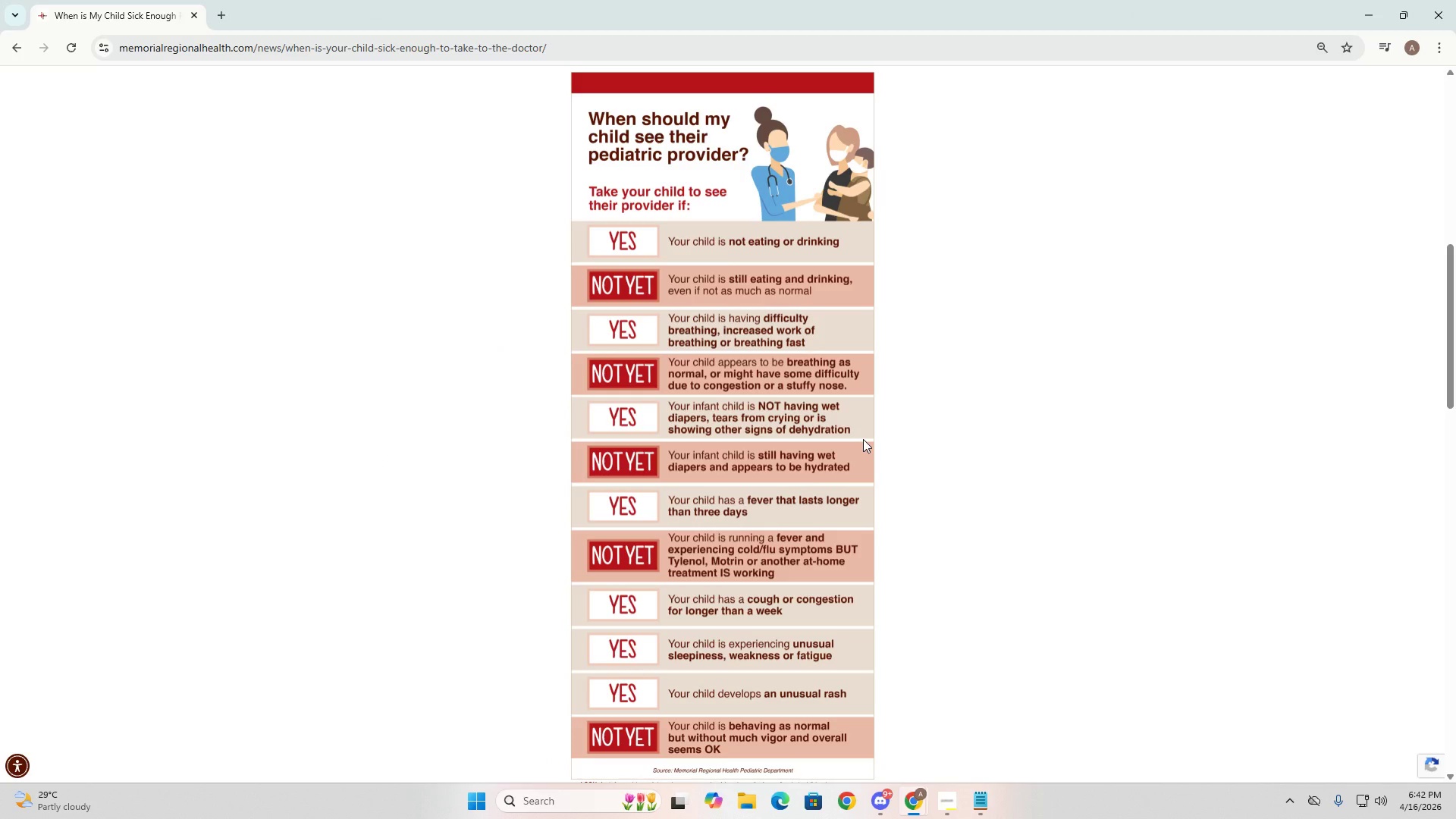 
key(Alt+AltLeft)
 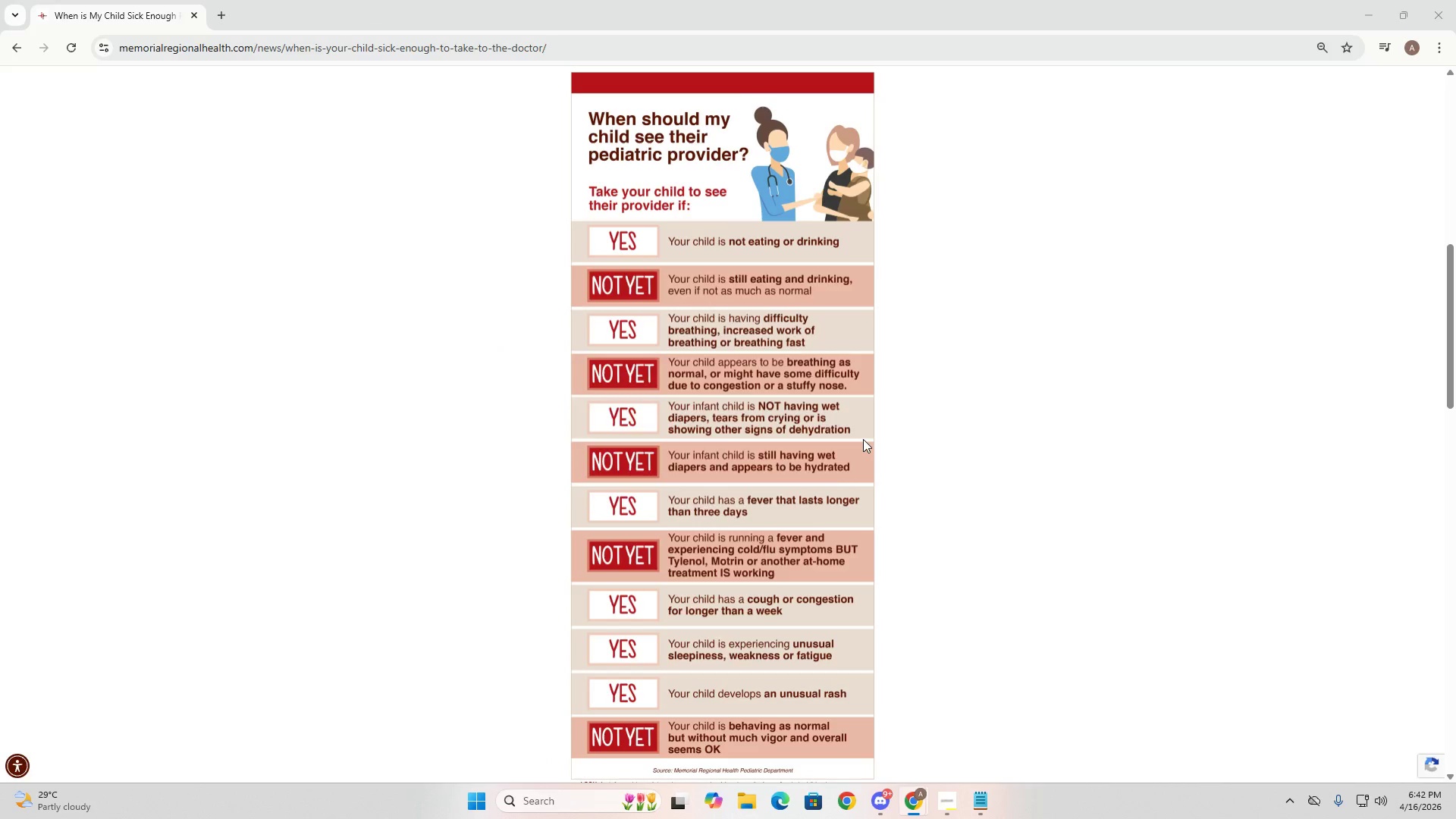 
key(Alt+Tab)
 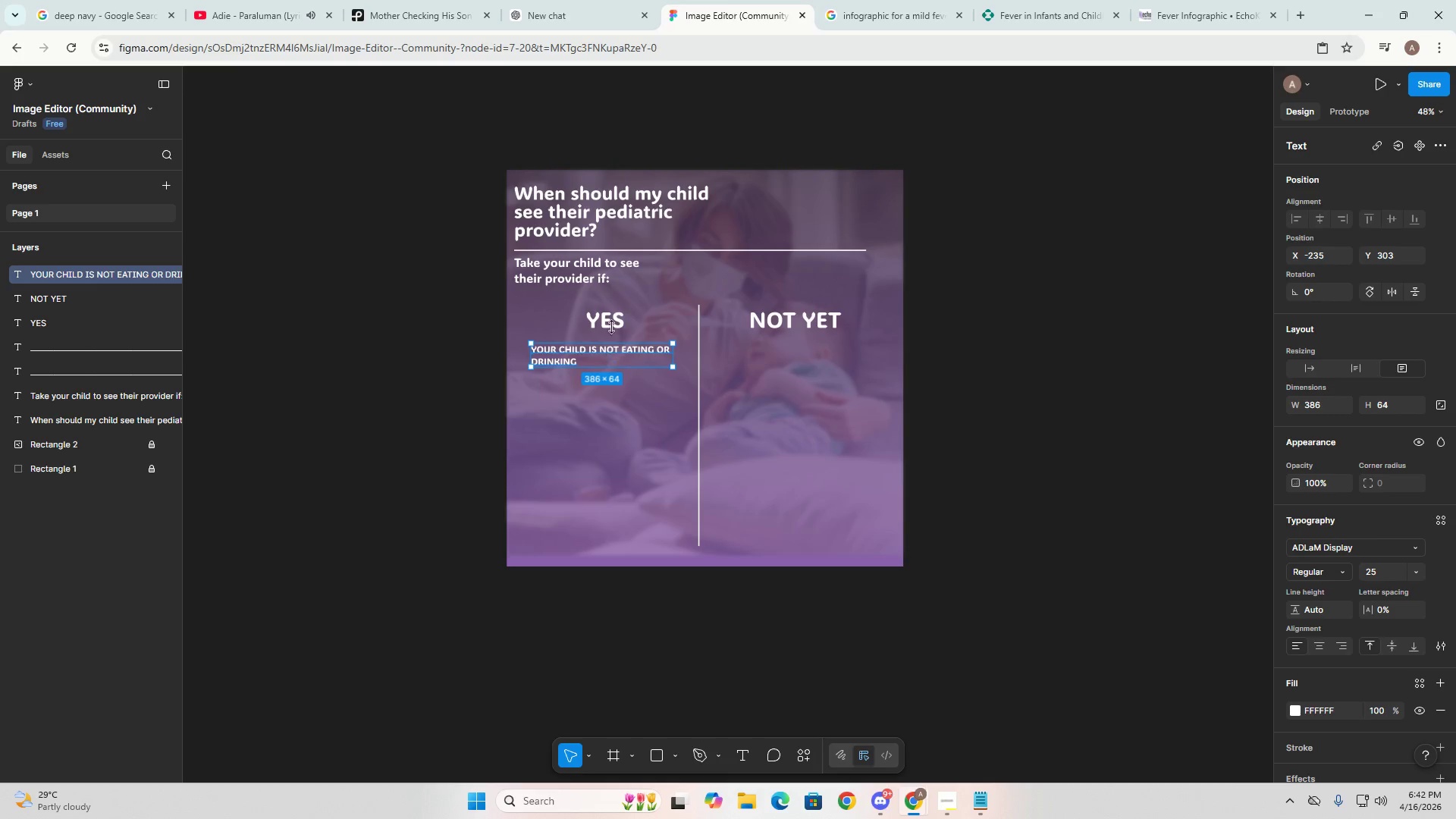 
left_click([607, 319])
 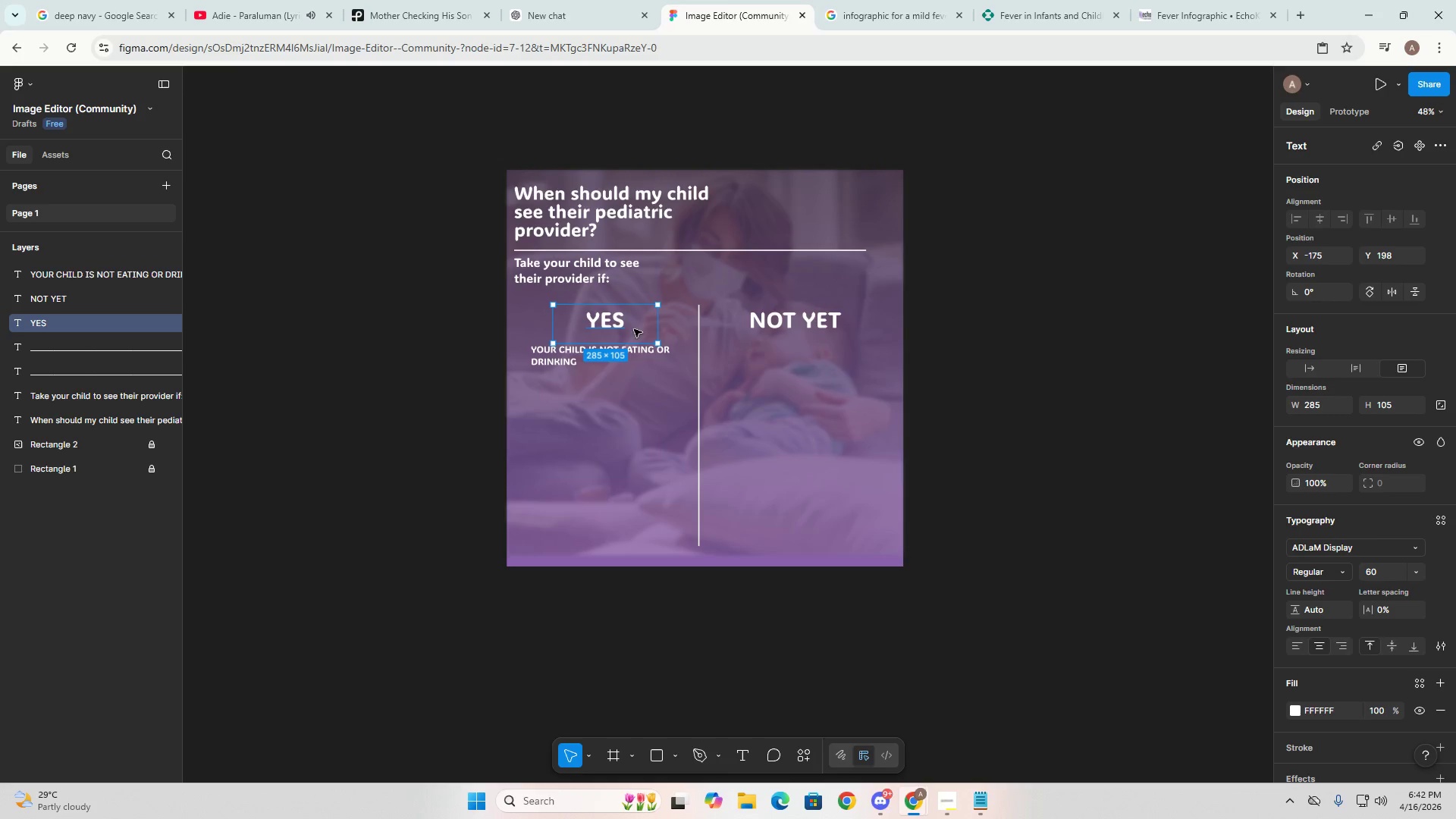 
left_click_drag(start_coordinate=[643, 327], to_coordinate=[642, 317])
 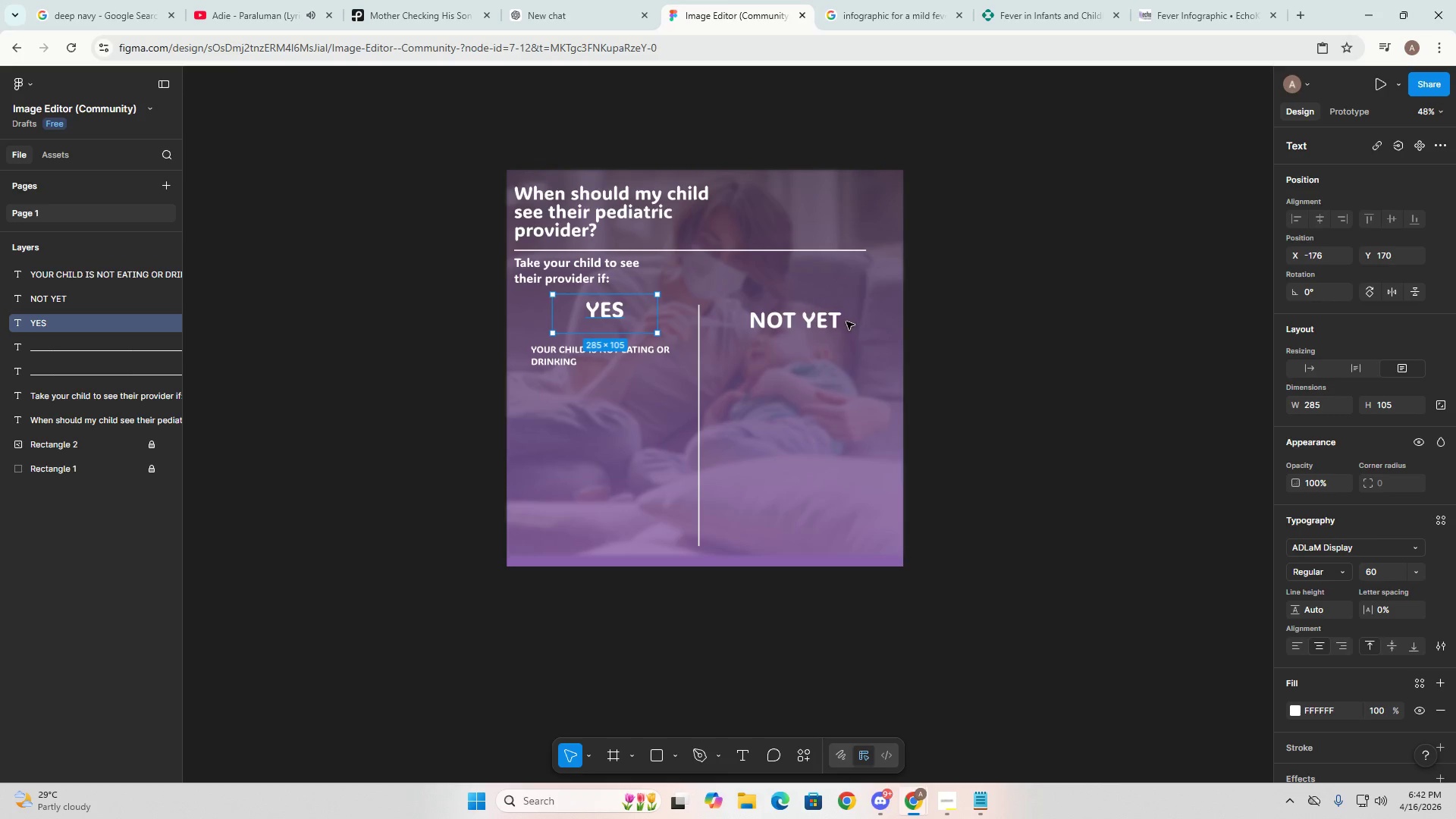 
left_click([843, 322])
 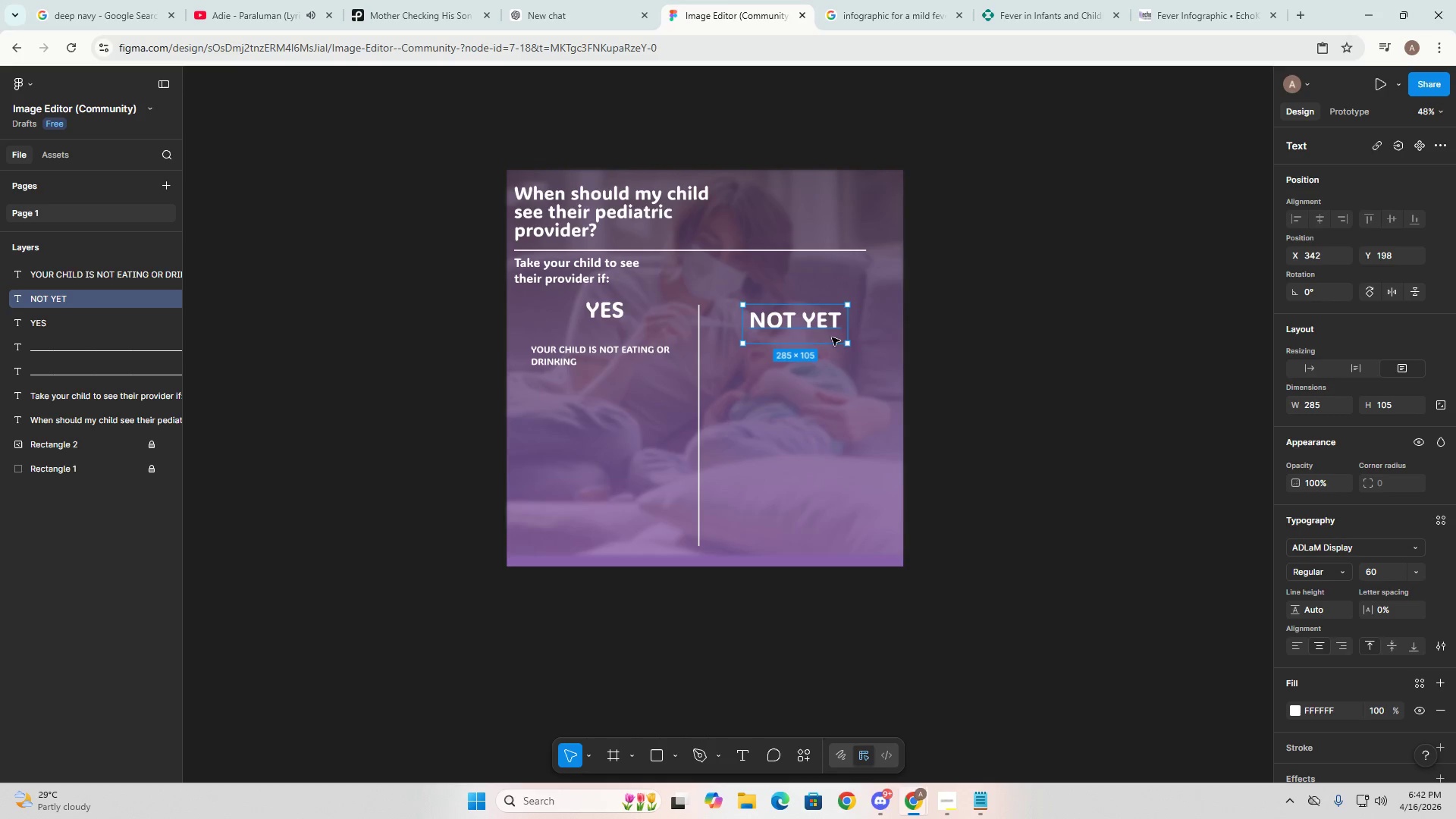 
left_click_drag(start_coordinate=[834, 339], to_coordinate=[834, 331])
 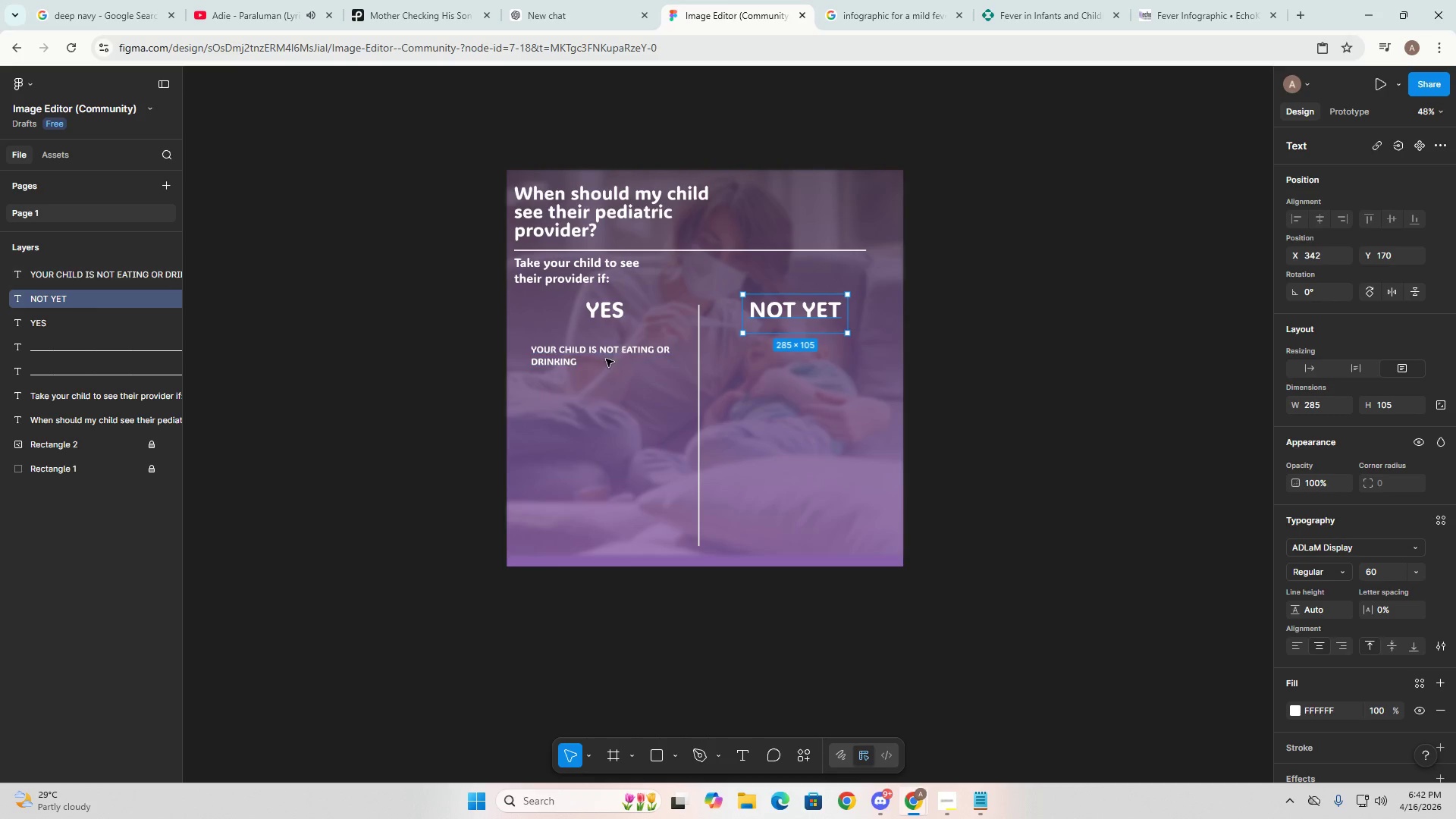 
left_click([606, 359])
 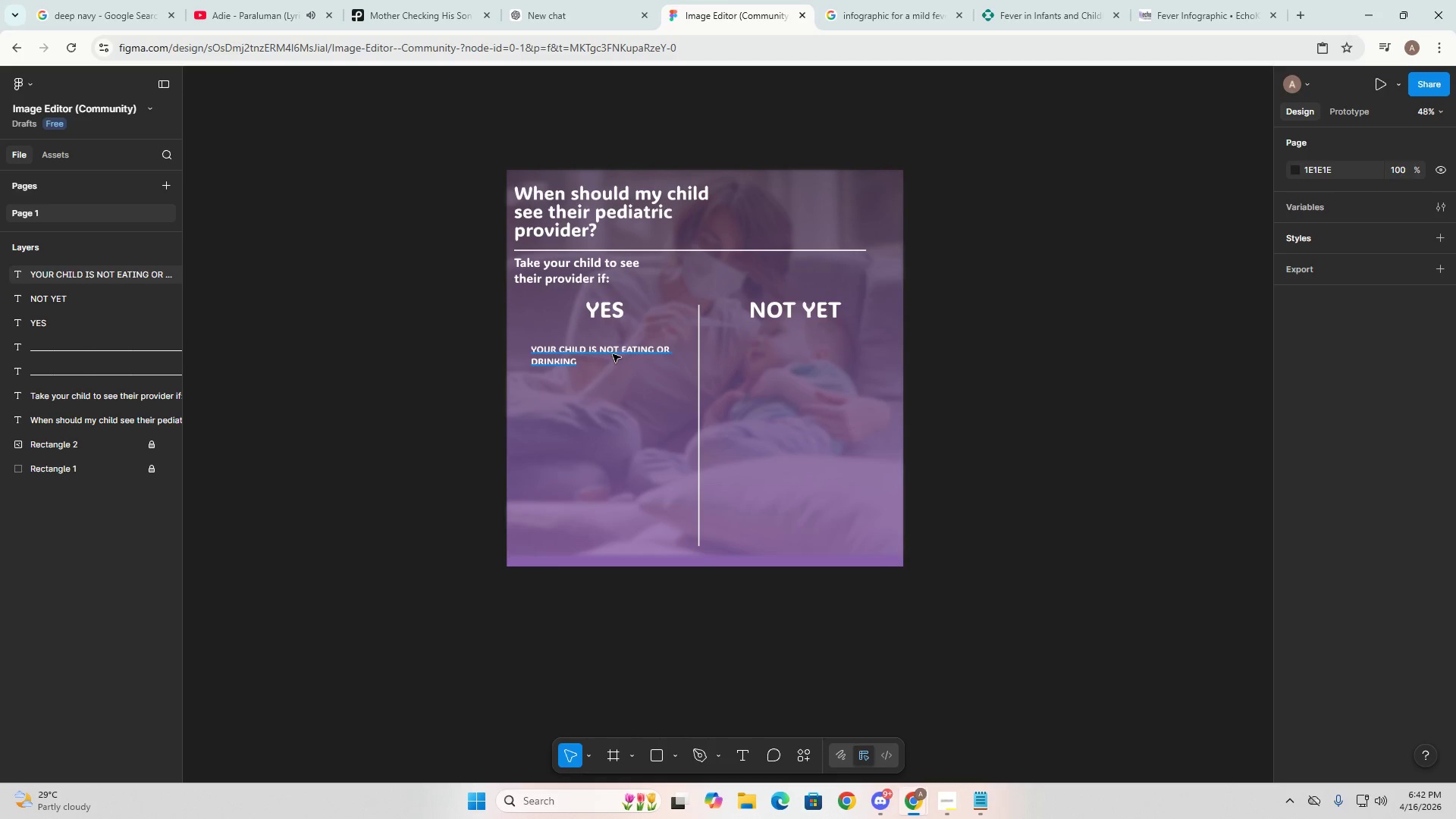 
left_click_drag(start_coordinate=[623, 362], to_coordinate=[623, 358])
 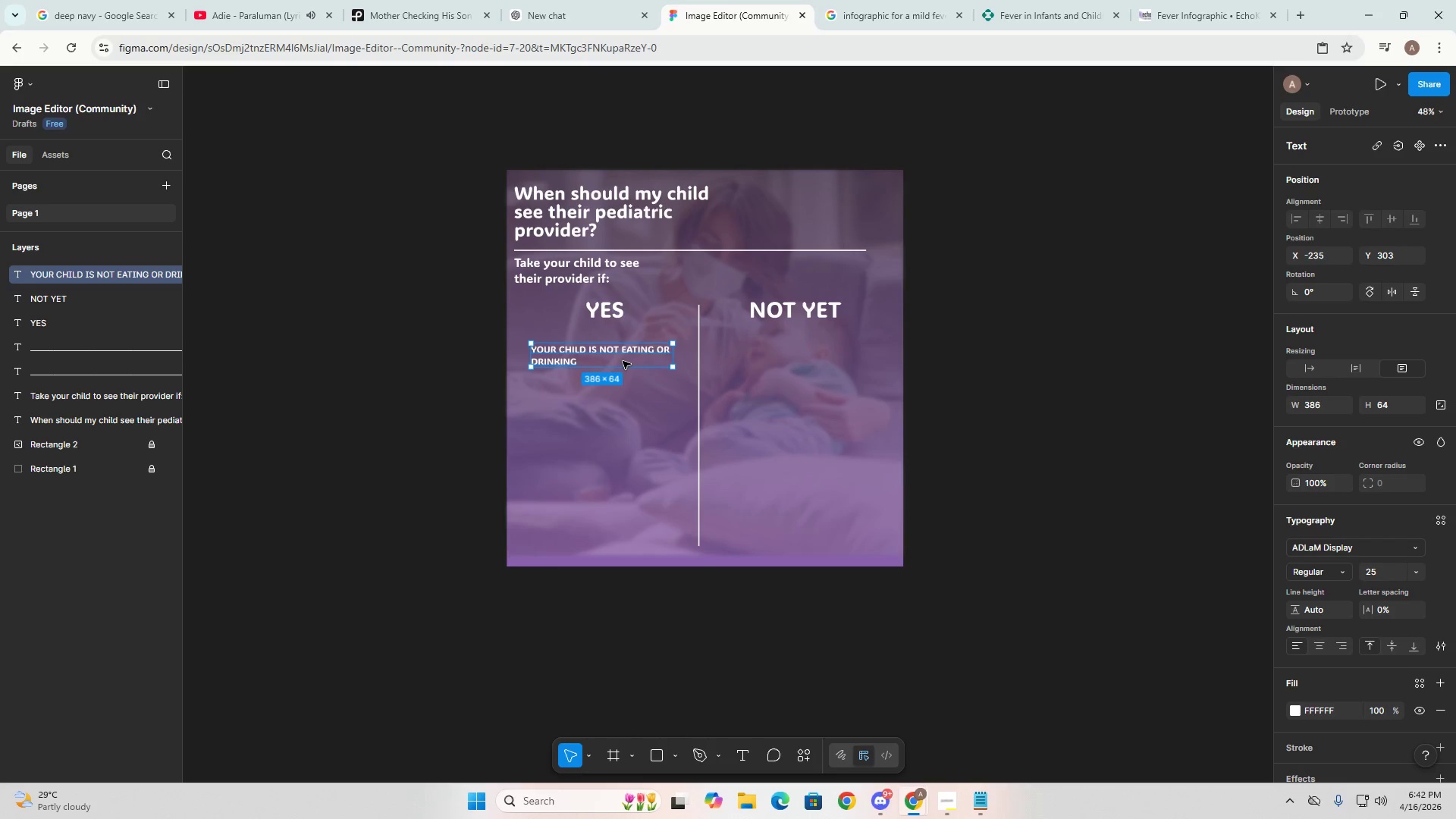 
left_click_drag(start_coordinate=[623, 361], to_coordinate=[622, 347])
 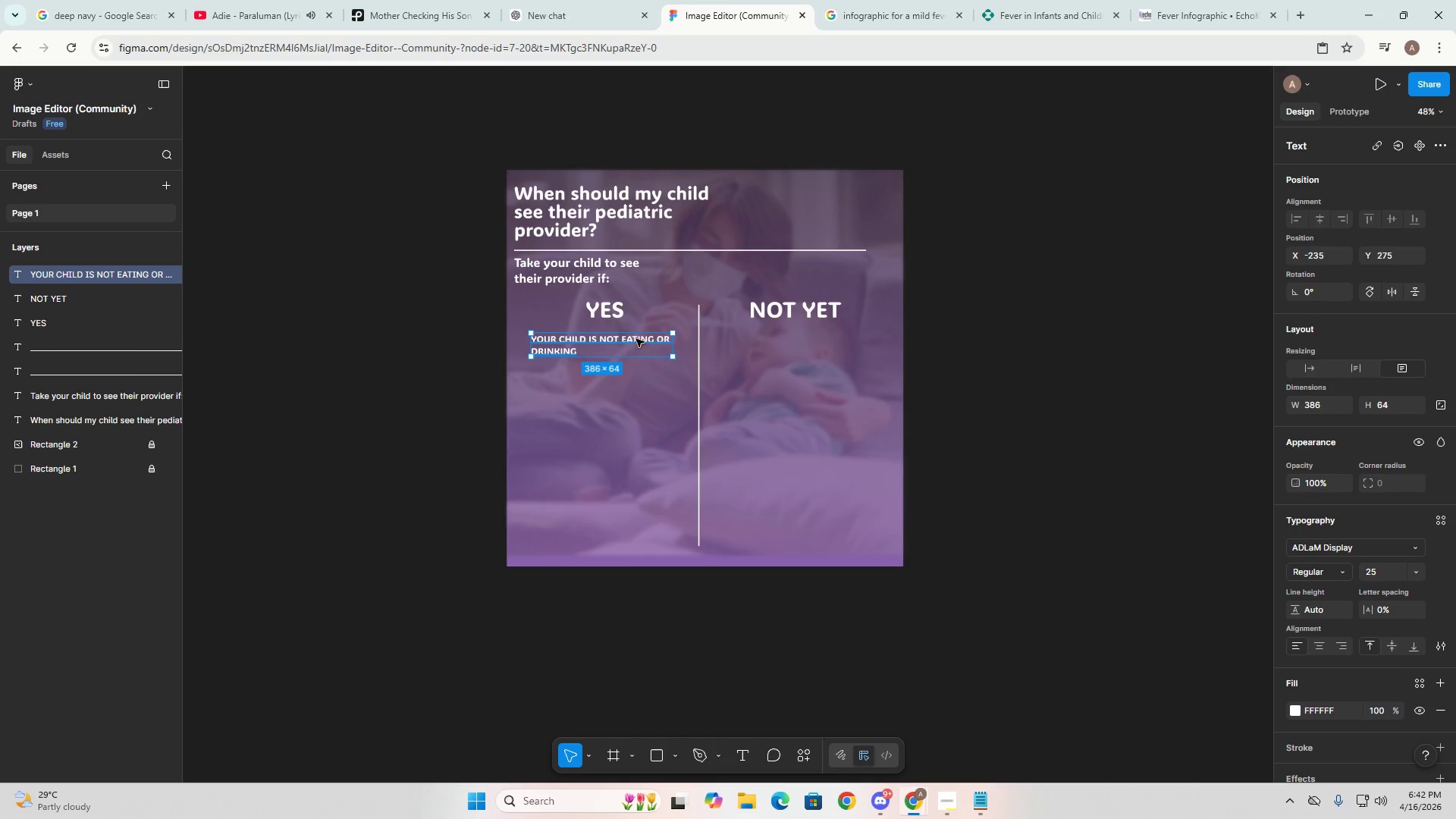 
double_click([669, 375])
 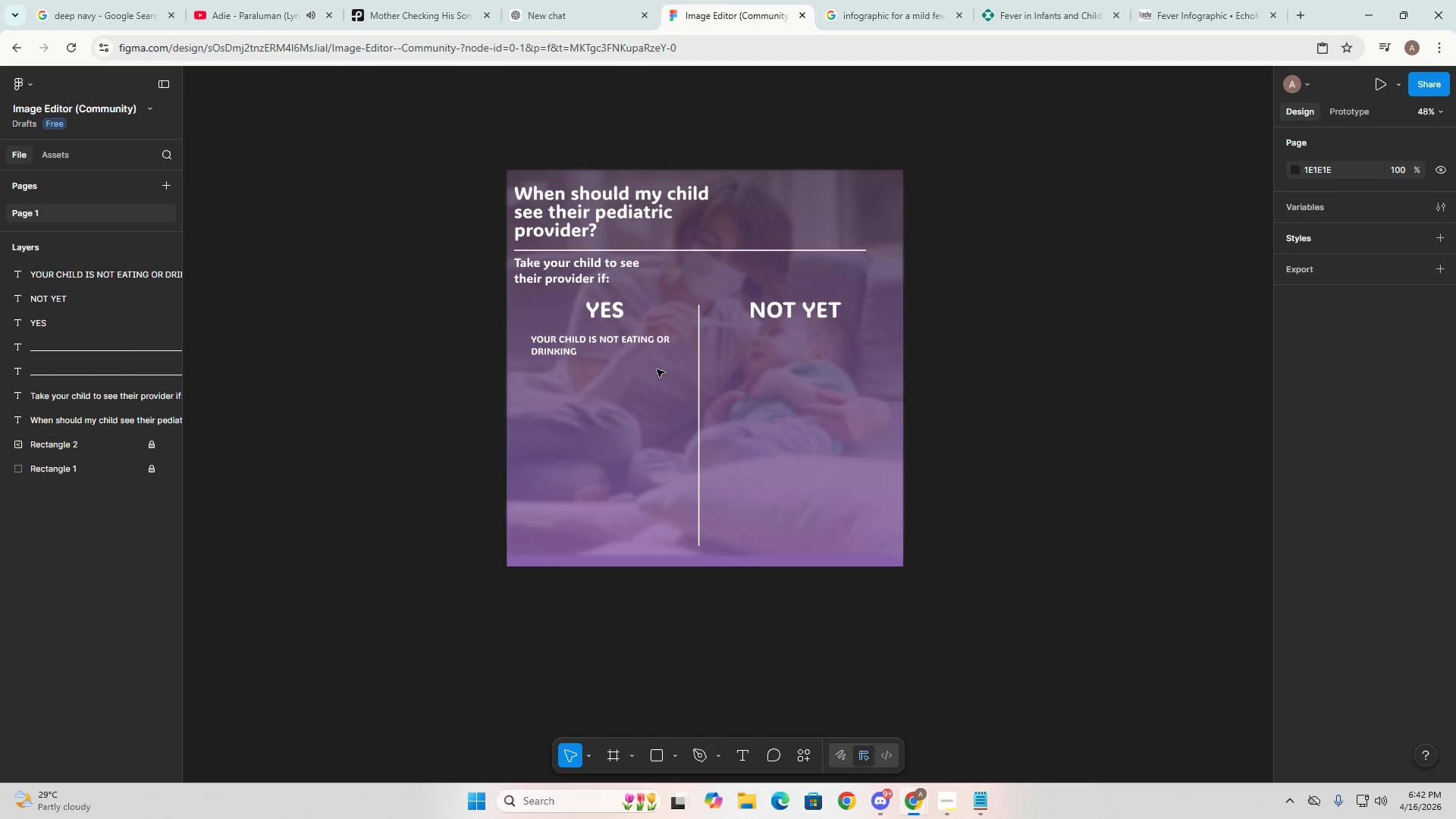 
triple_click([650, 352])
 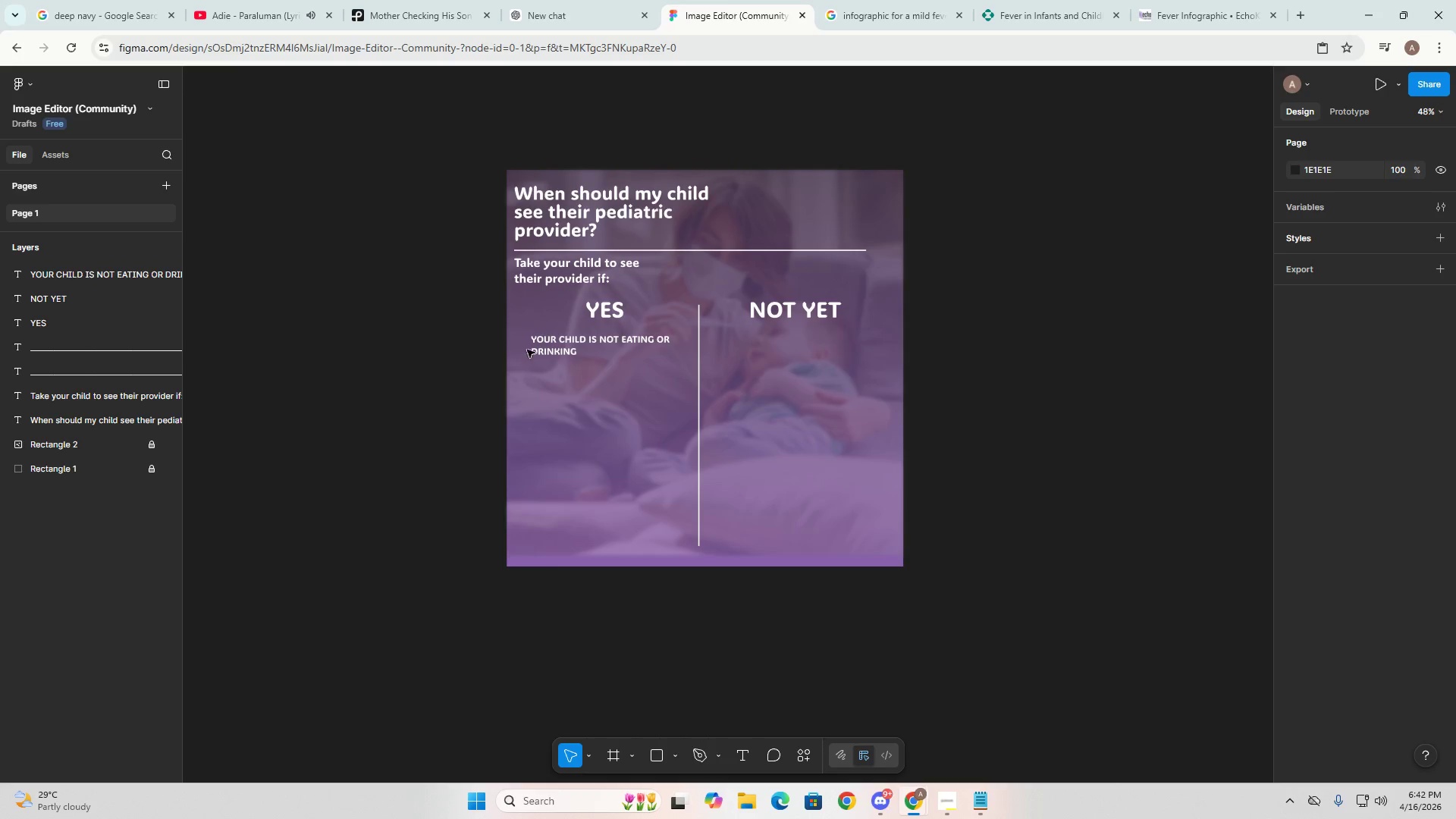 
double_click([555, 349])
 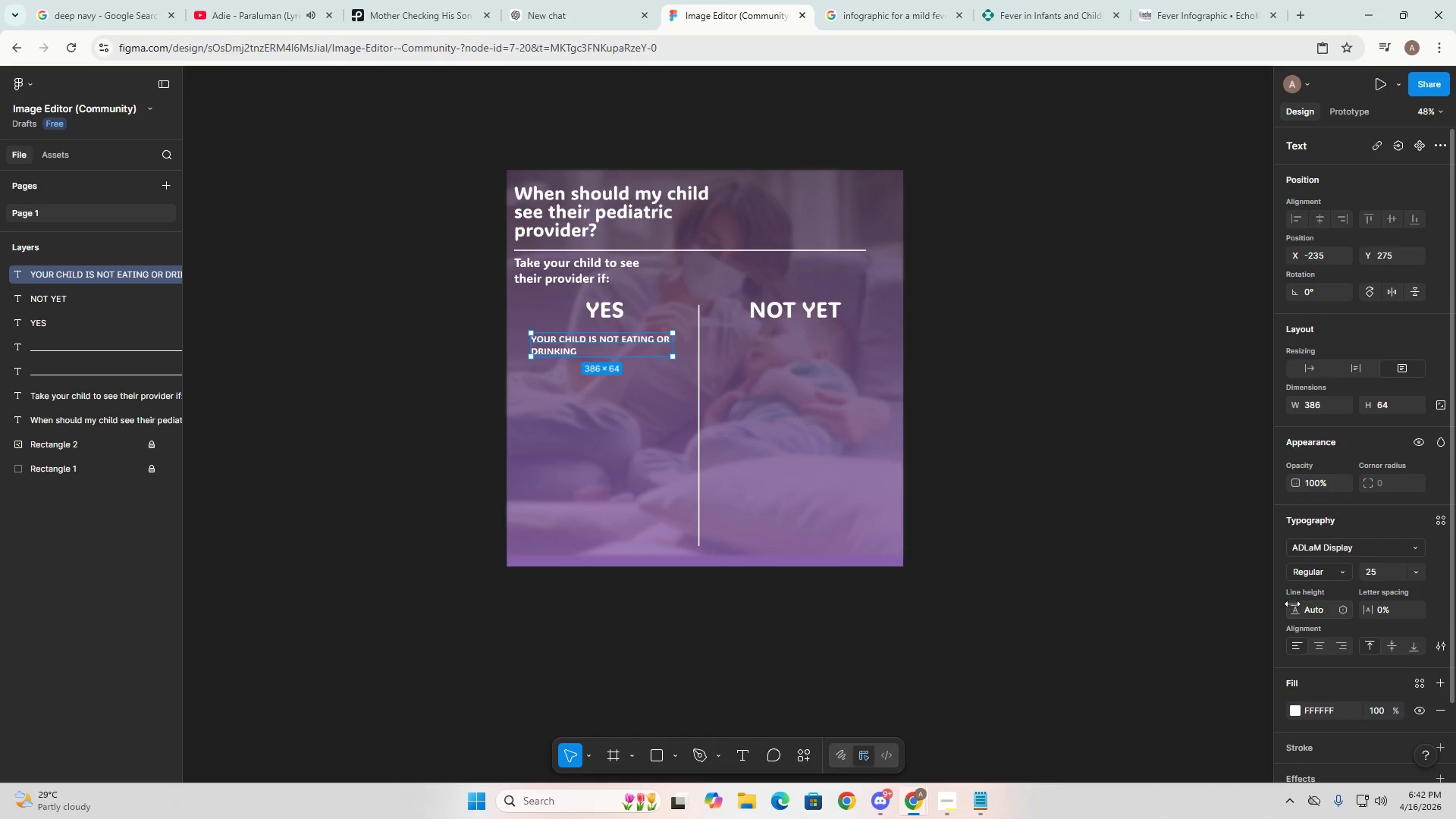 
key(Control+Z)
 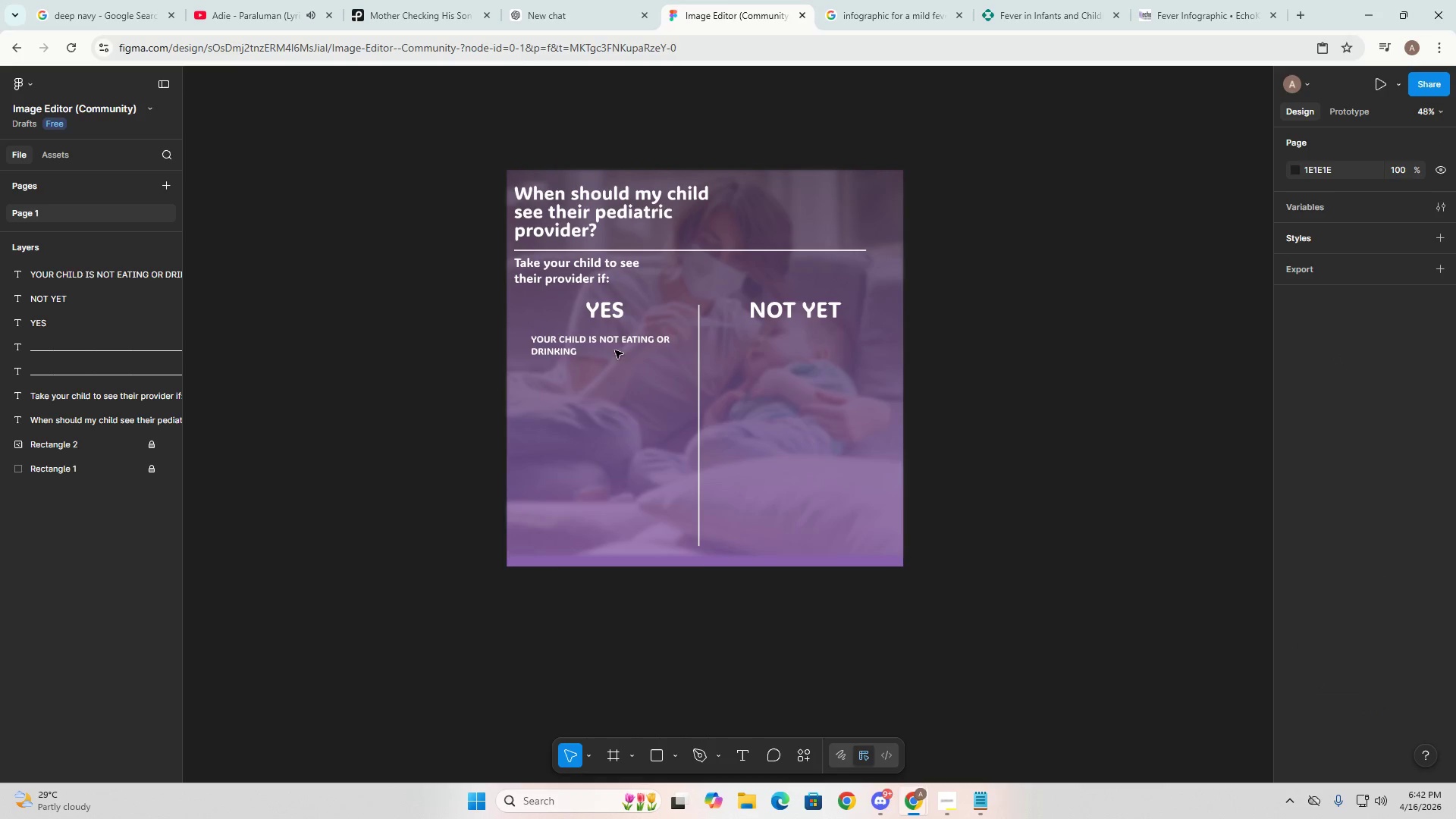 
left_click([609, 341])
 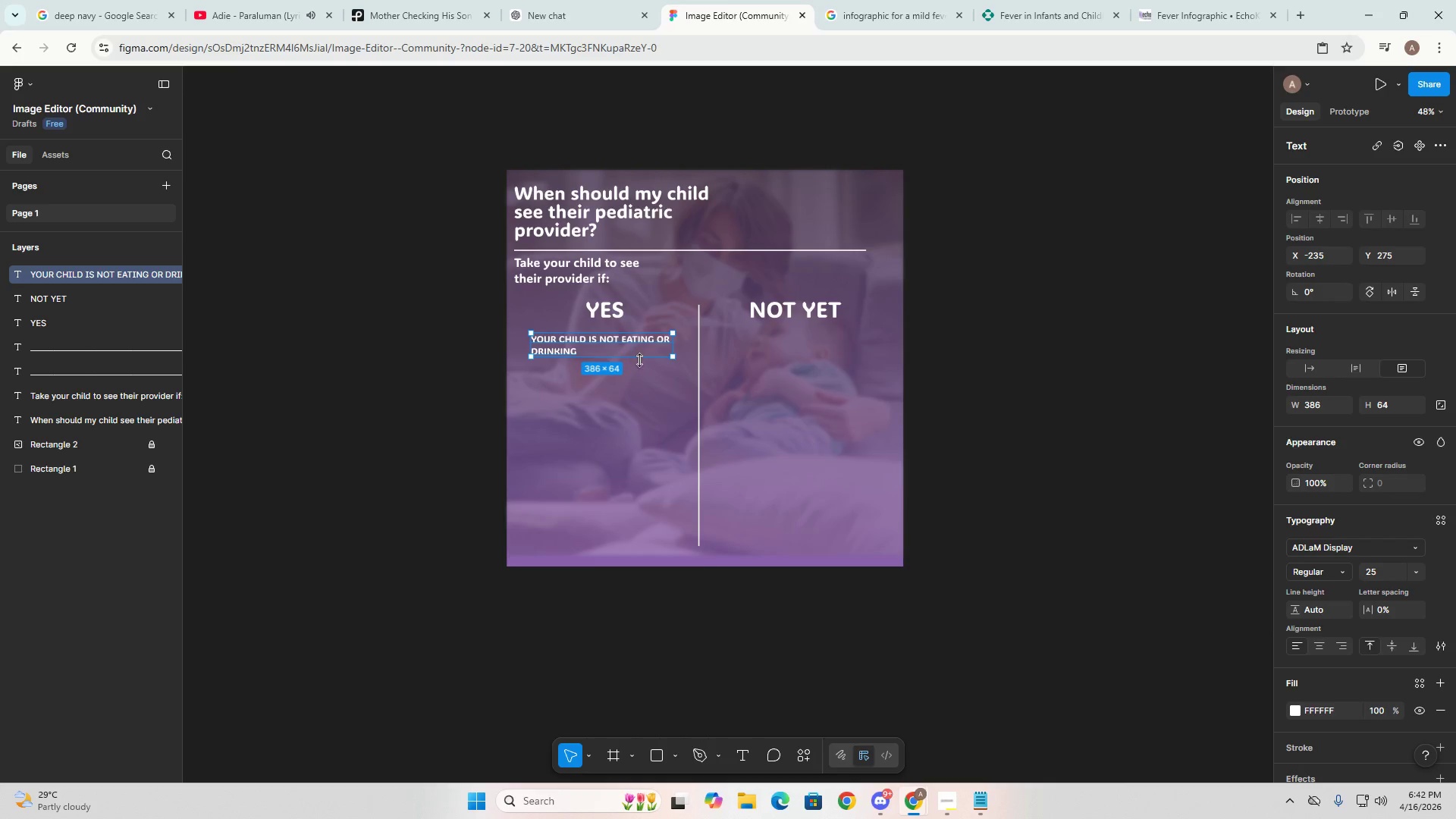 
key(Backspace)
 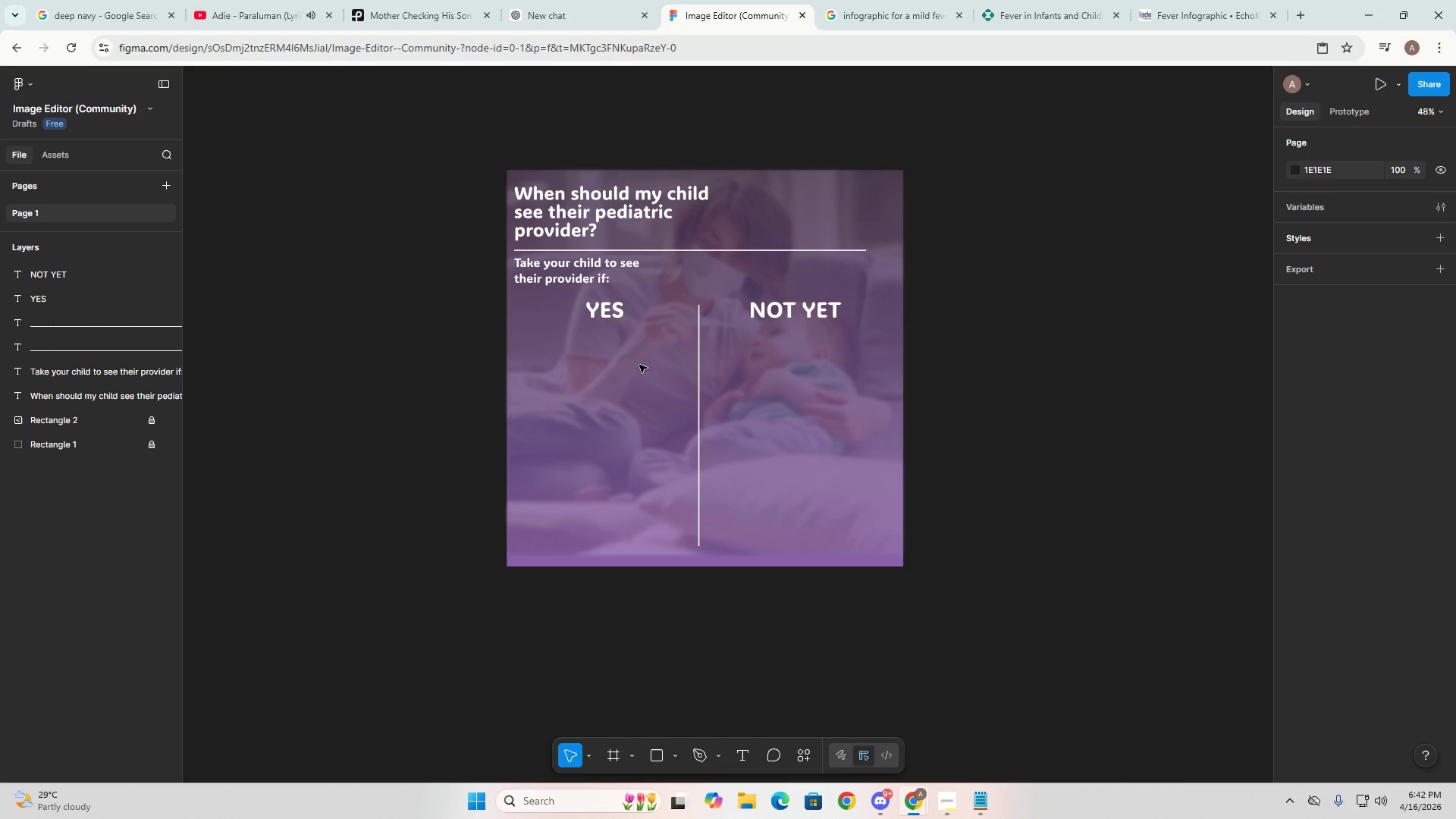 
left_click([624, 362])
 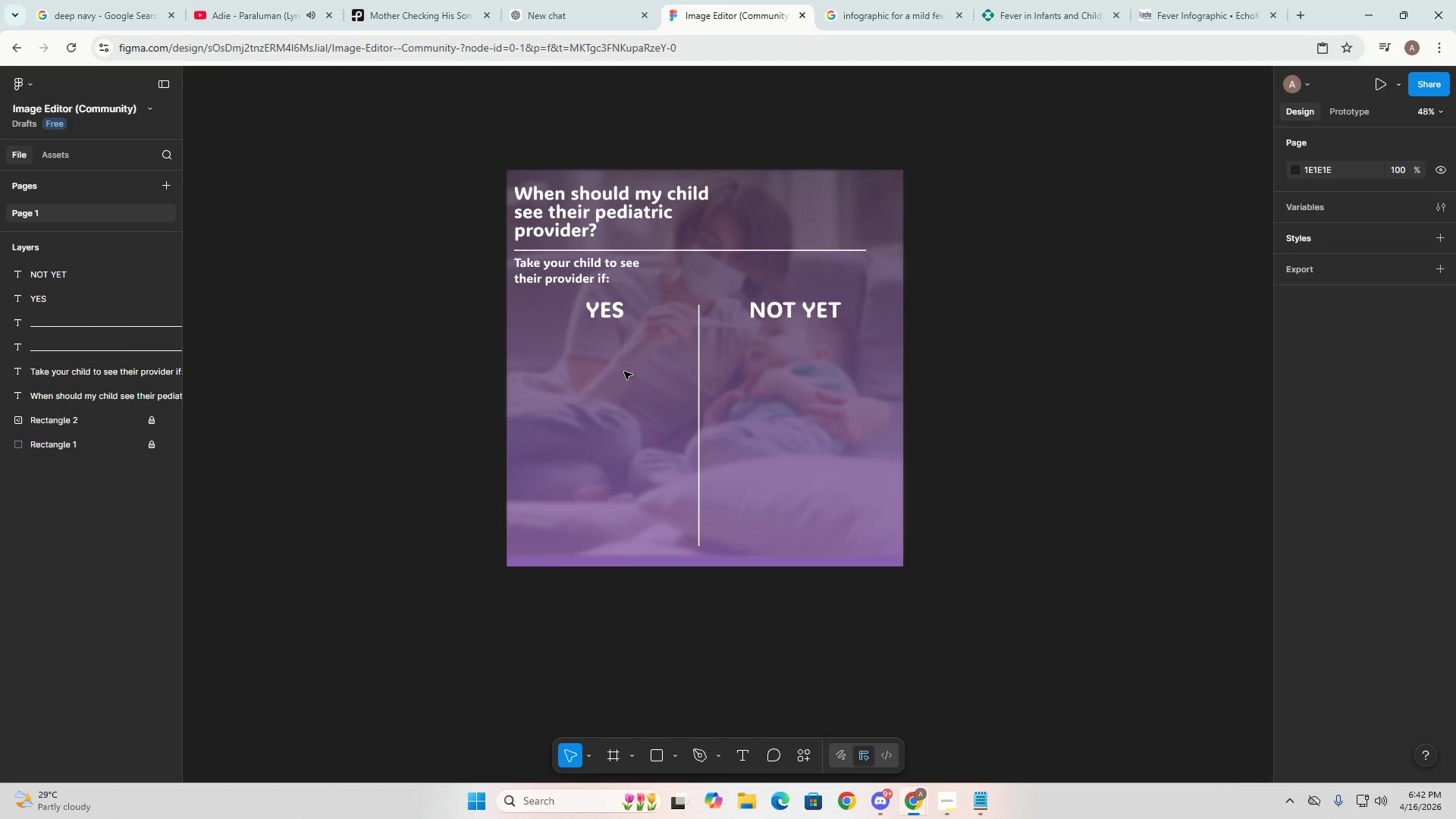 
key(T)
 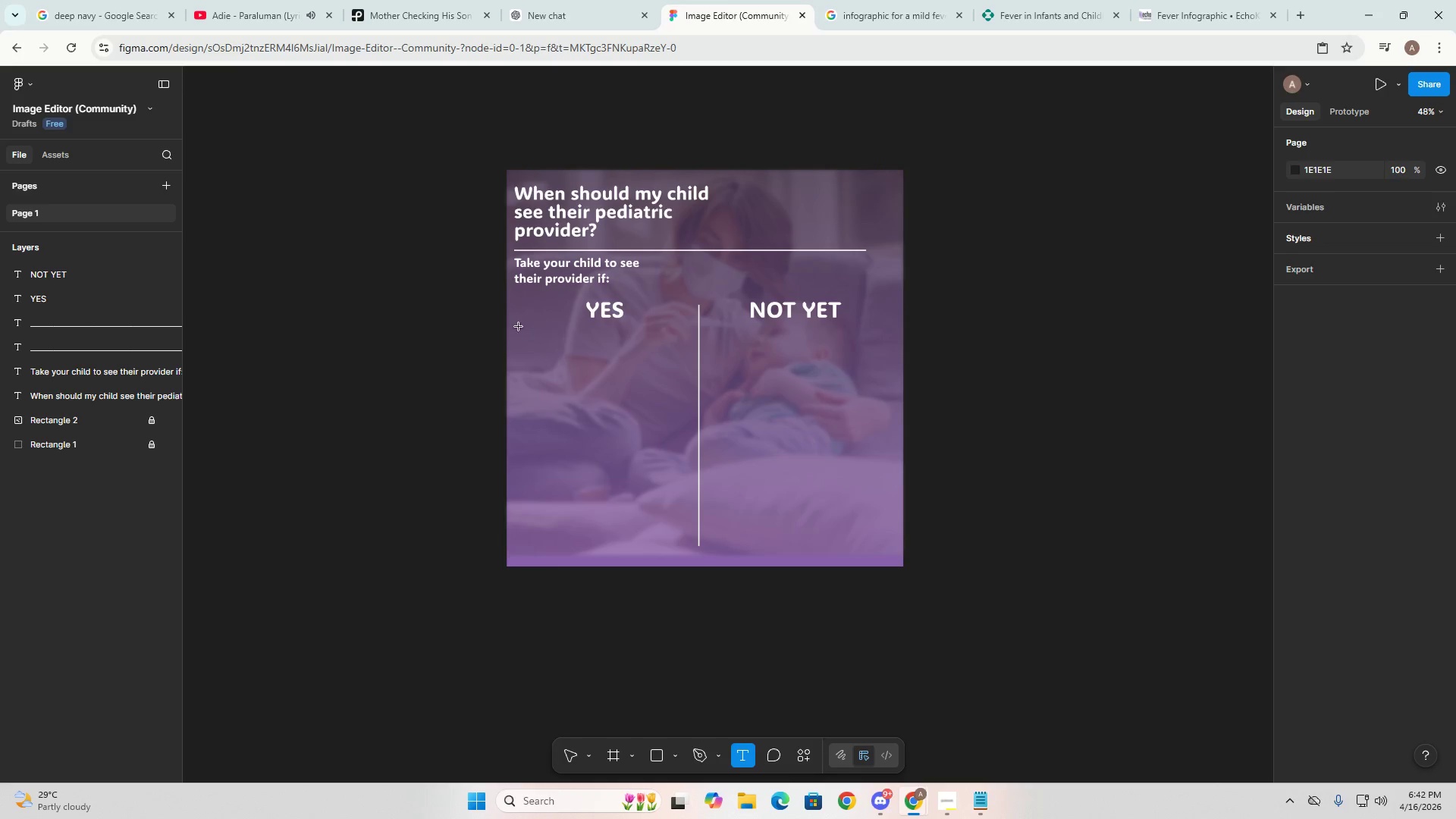 
left_click_drag(start_coordinate=[514, 322], to_coordinate=[694, 537])
 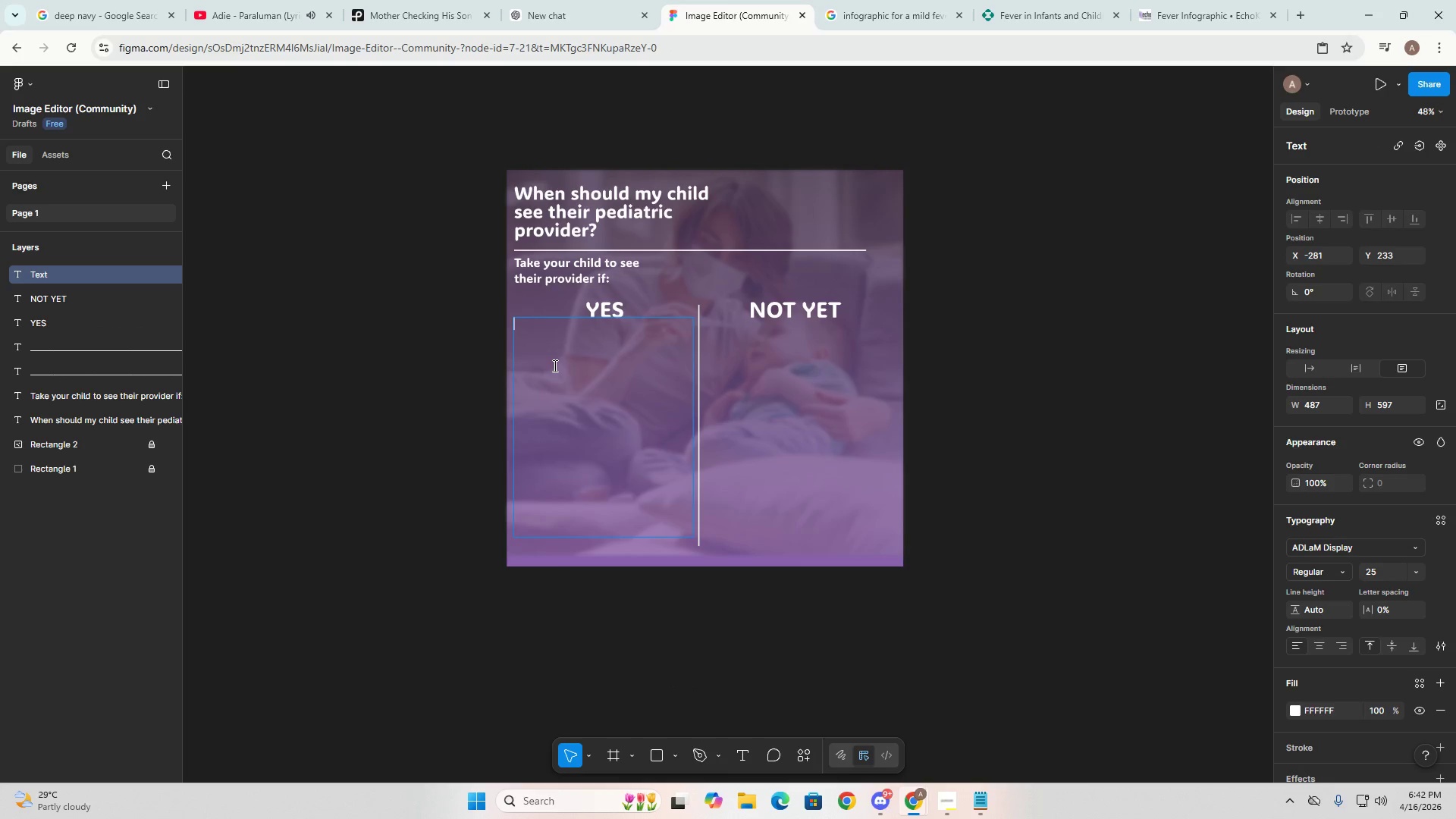 
type(YOUR CHILD IIS )
key(Backspace)
key(Backspace)
key(Backspace)
type(S )
key(Backspace)
key(Backspace)
key(Backspace)
key(Backspace)
key(Backspace)
type(our child os)
key(Backspace)
key(Backspace)
type(is not eating or drinking)
 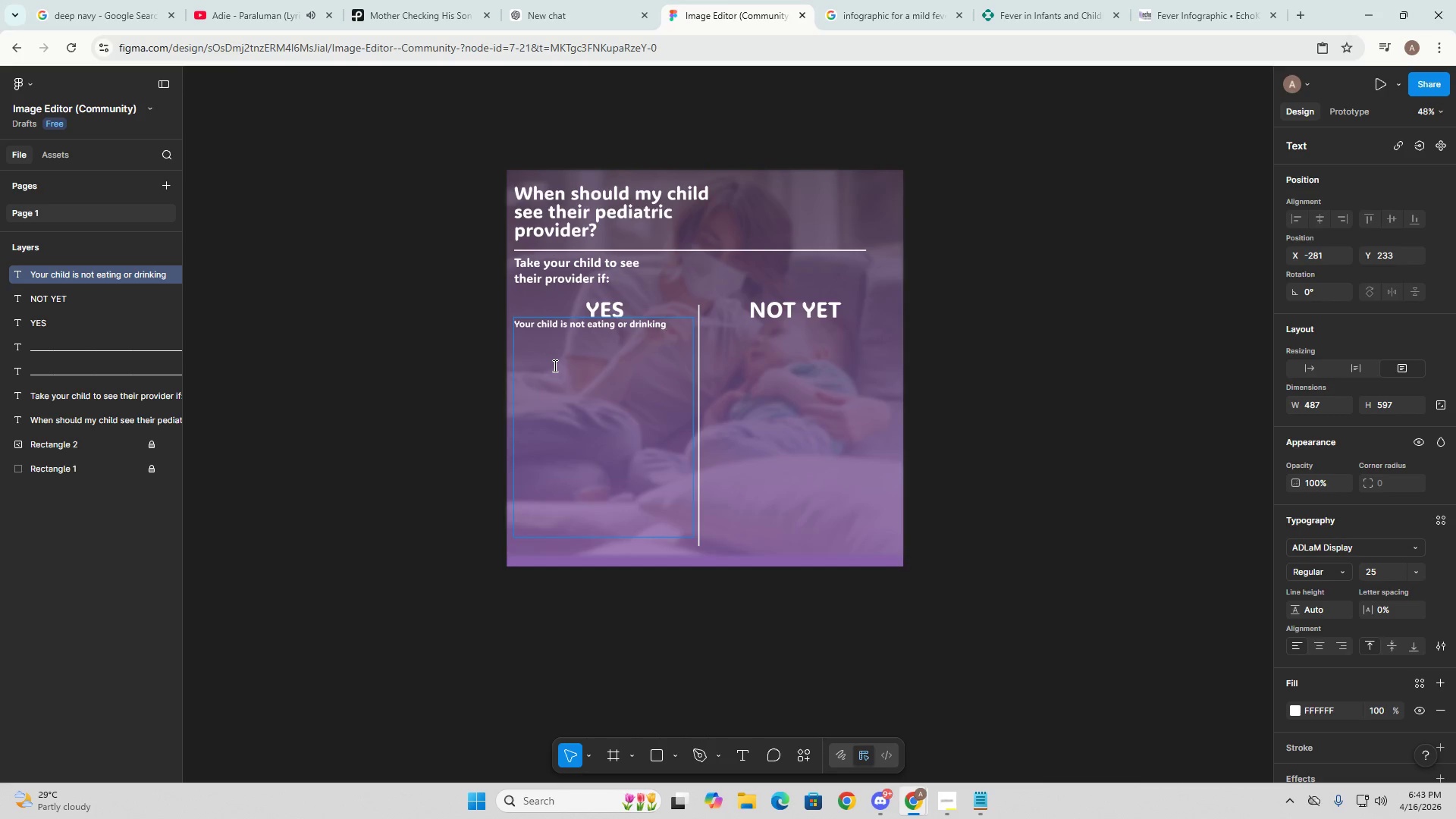 
key(Alt+AltLeft)
 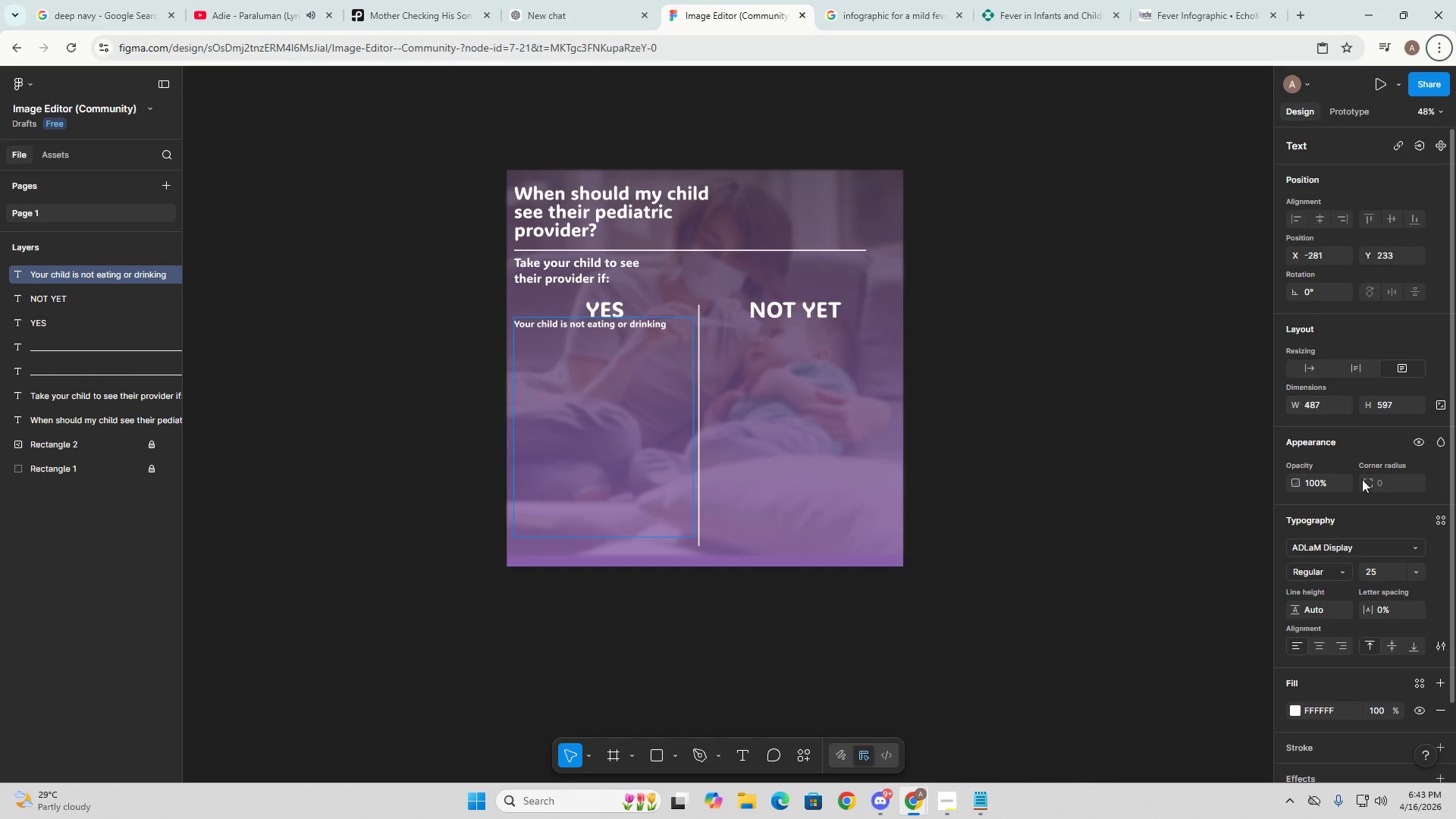 
scroll: coordinate [1357, 618], scroll_direction: down, amount: 4.0
 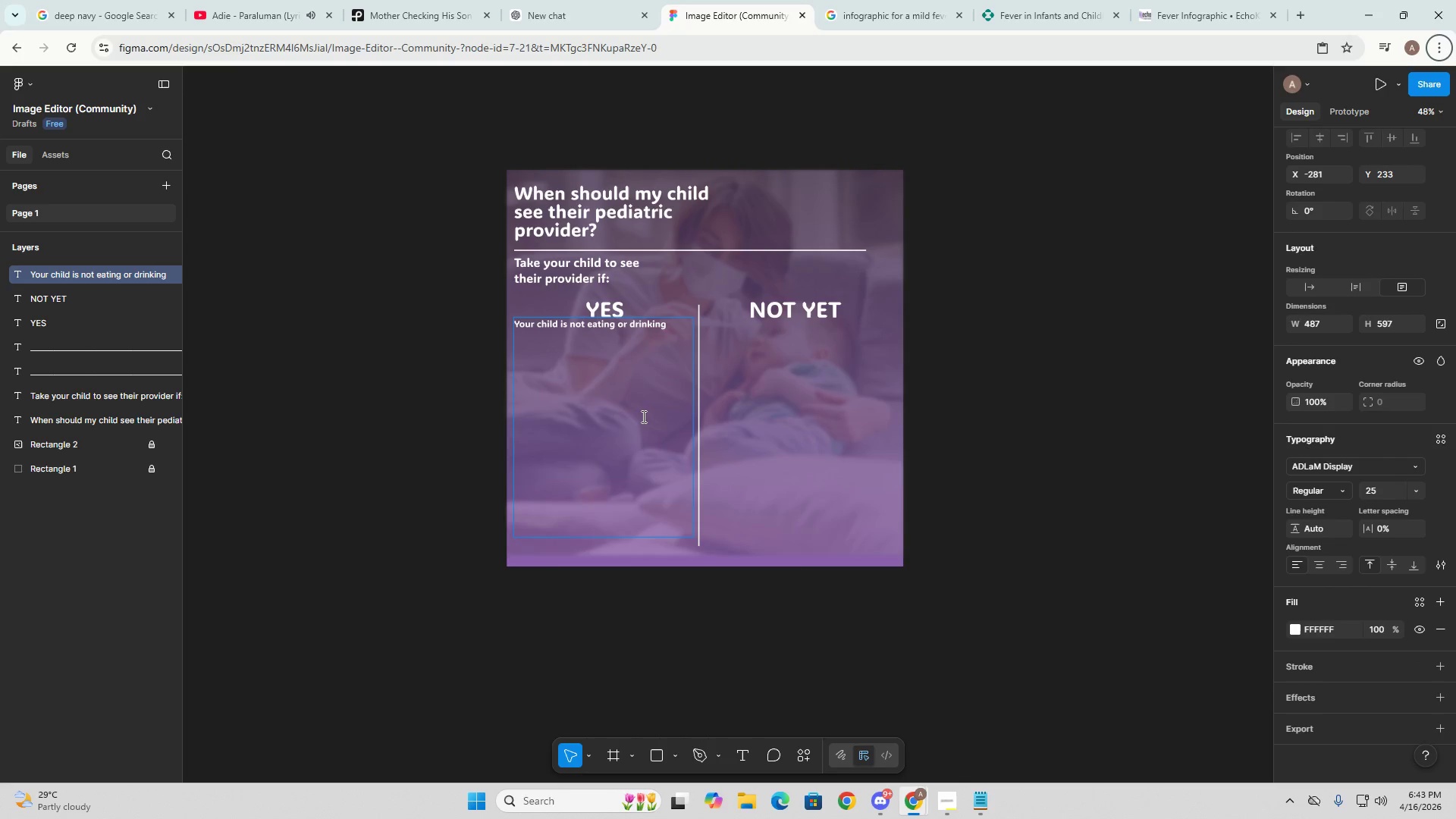 
left_click([675, 330])
 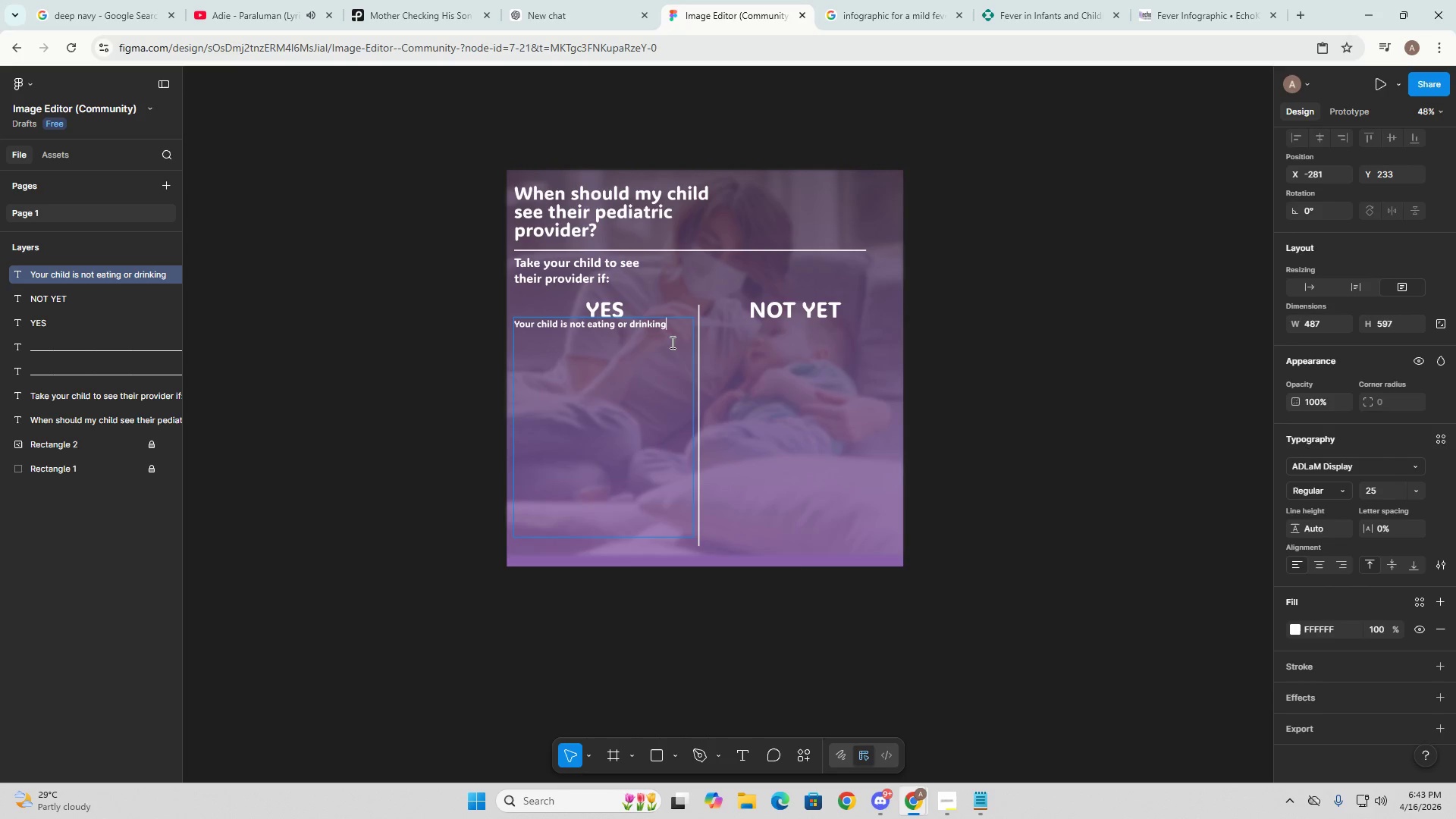 
key(Shift+Enter)
 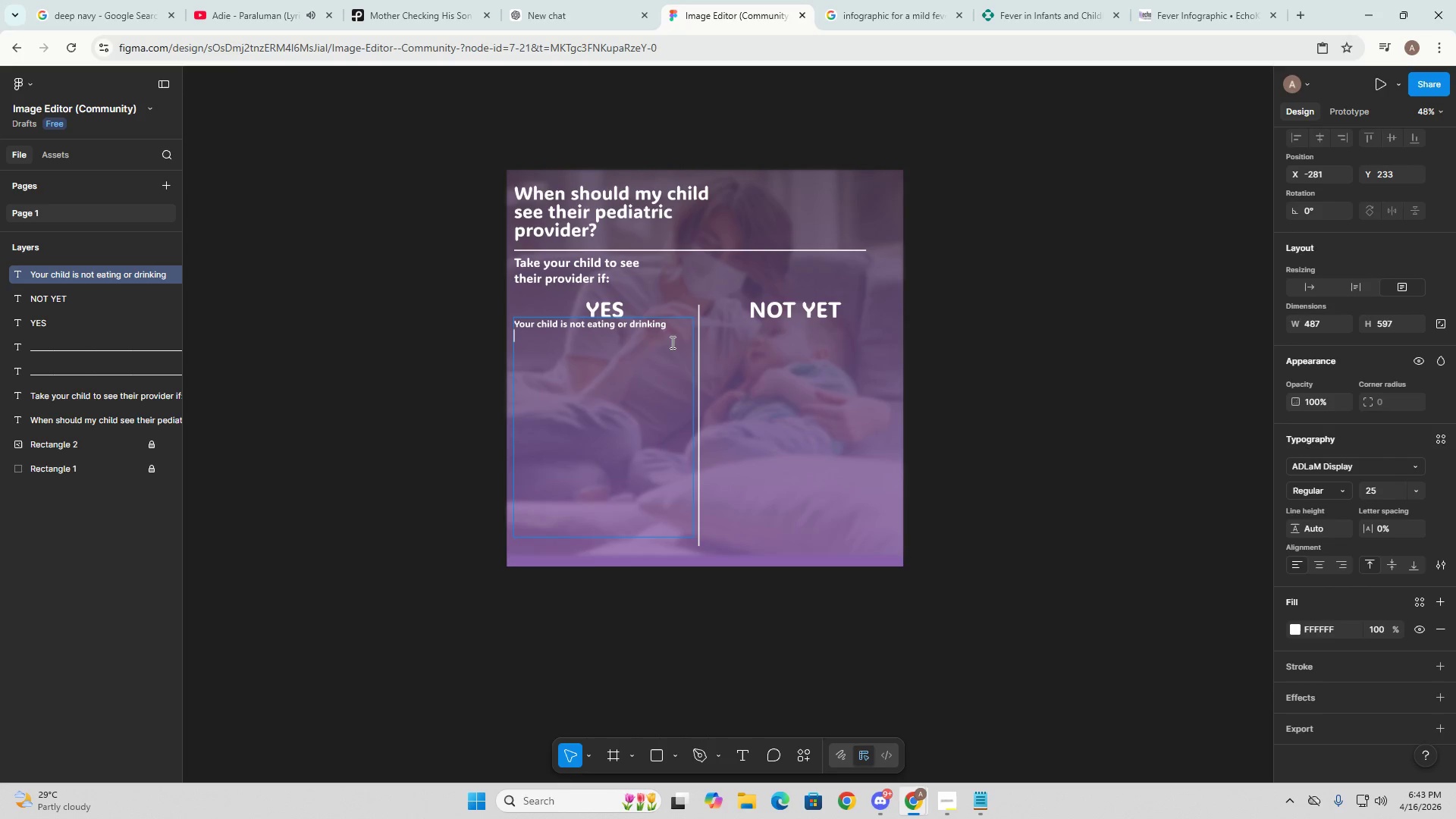 
key(Shift+Enter)
 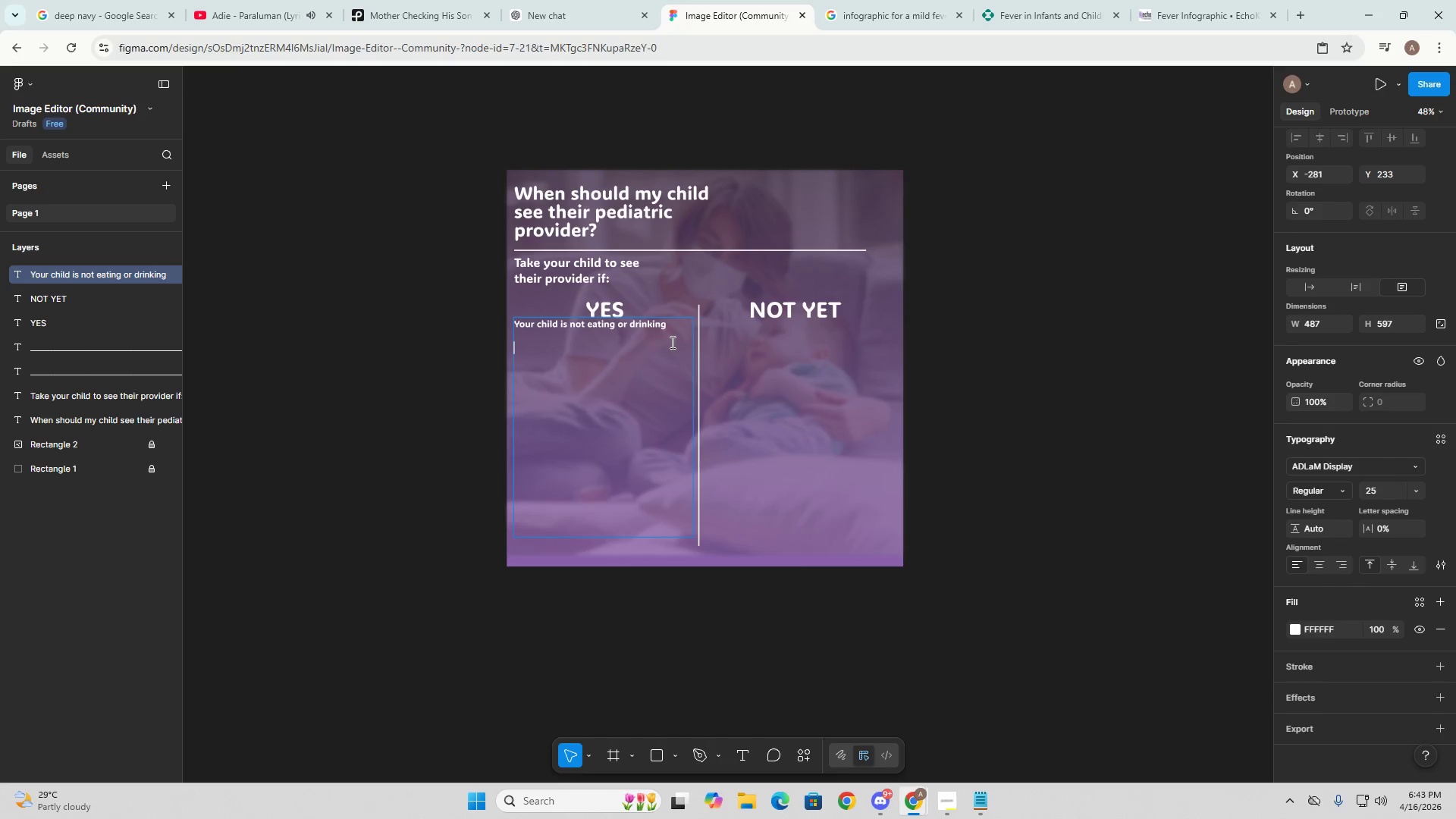 
key(Alt+AltLeft)
 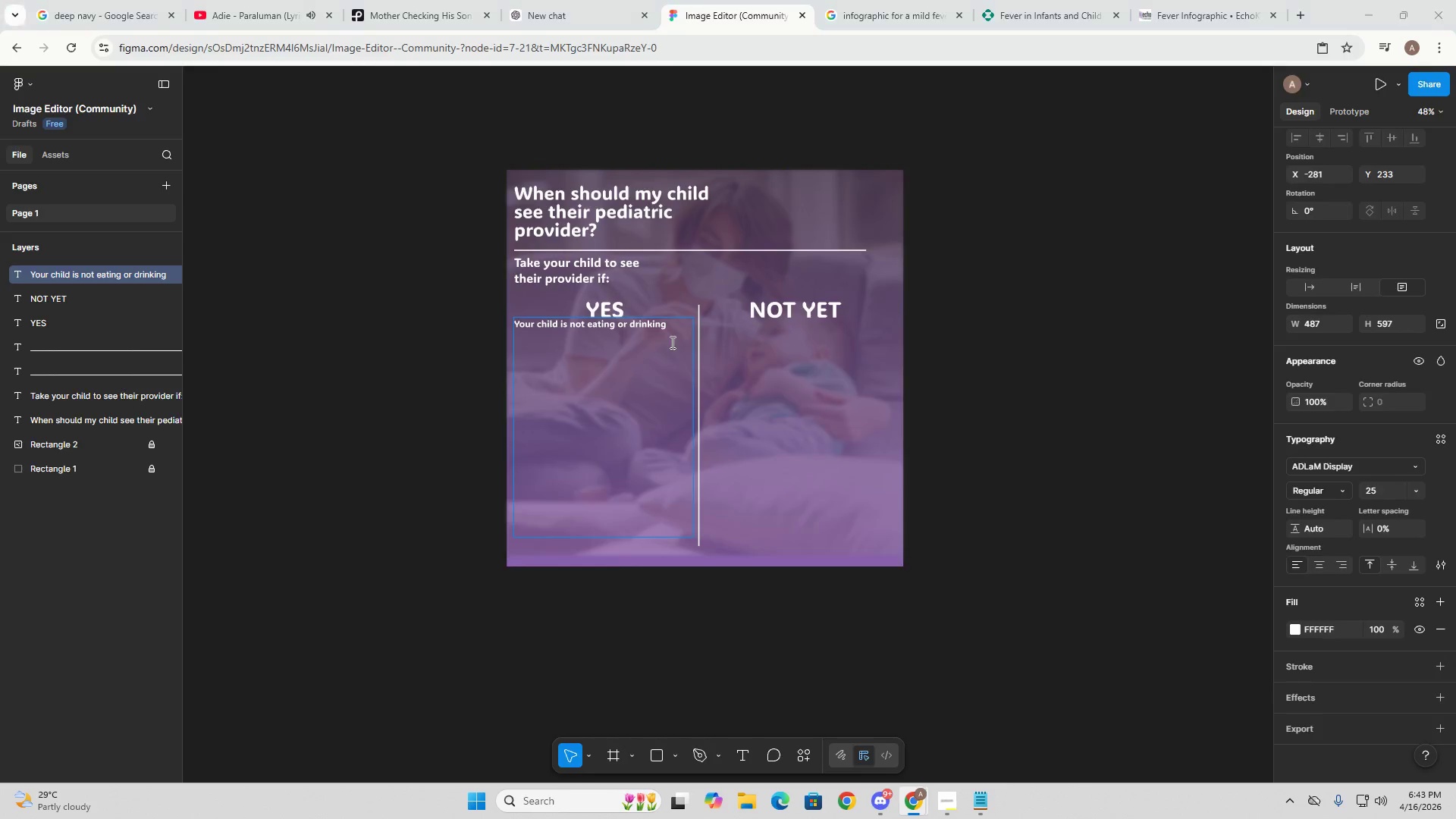 
key(Alt+Tab)
 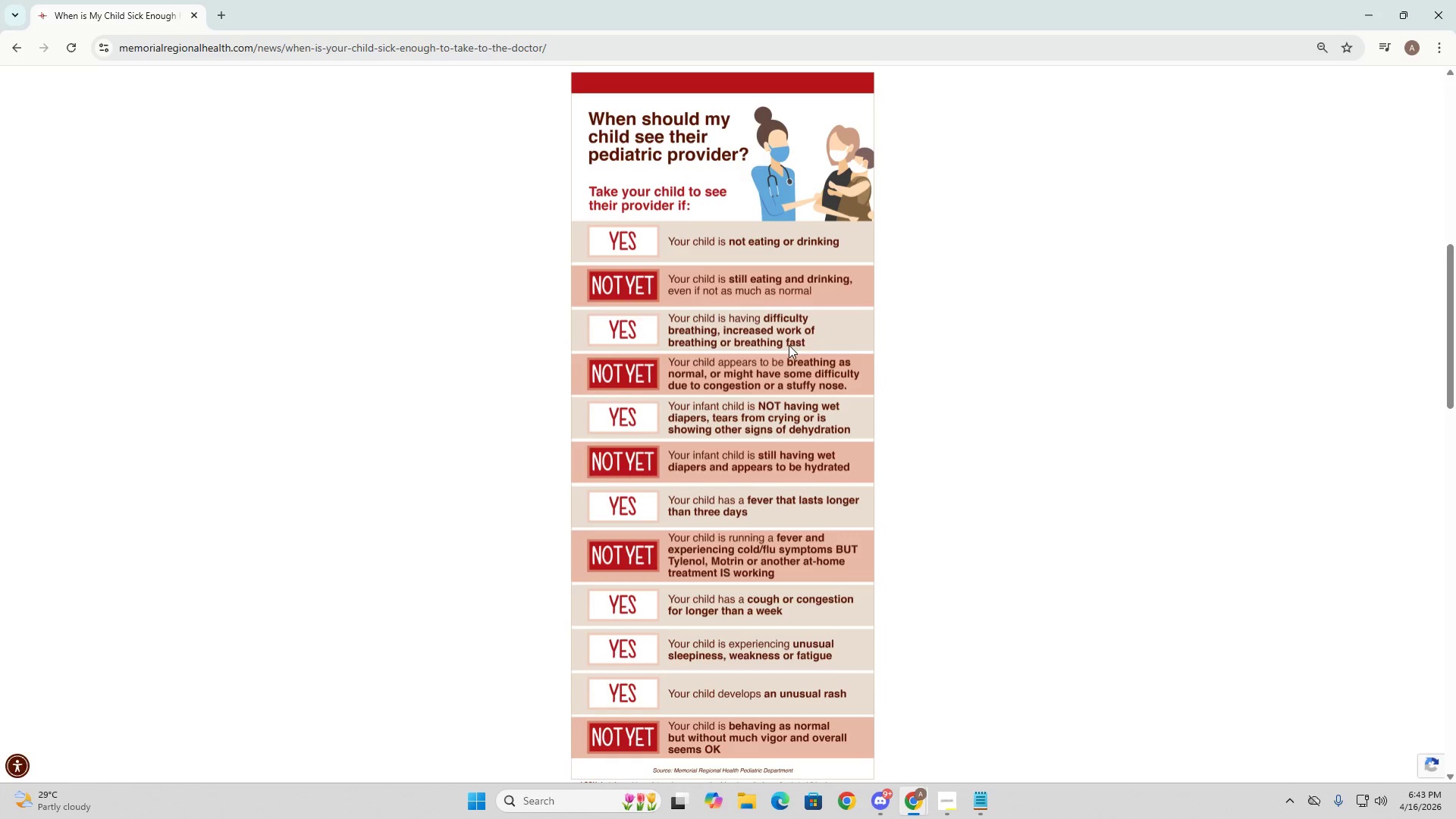 
key(Alt+AltLeft)
 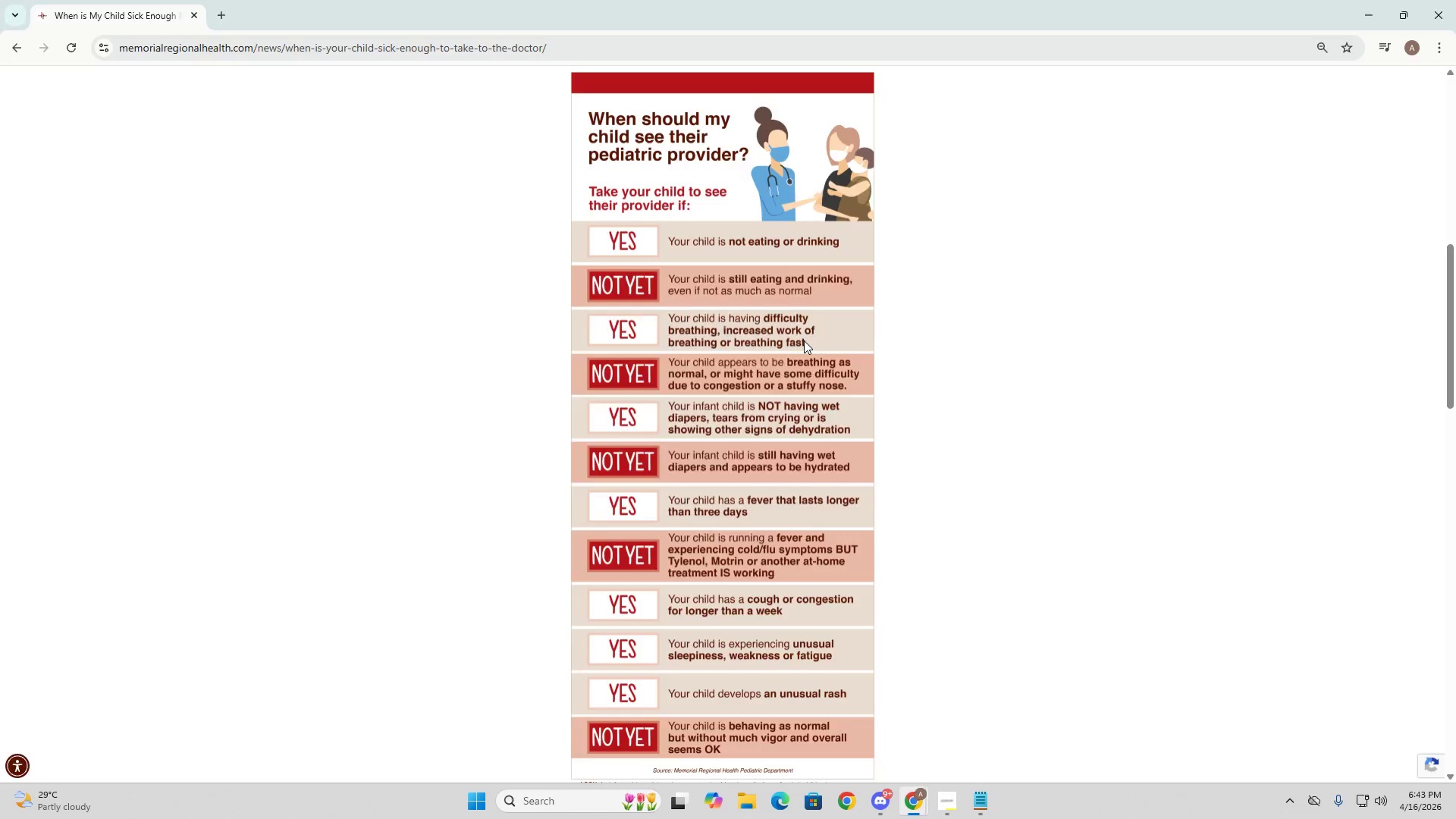 
key(Alt+Tab)
 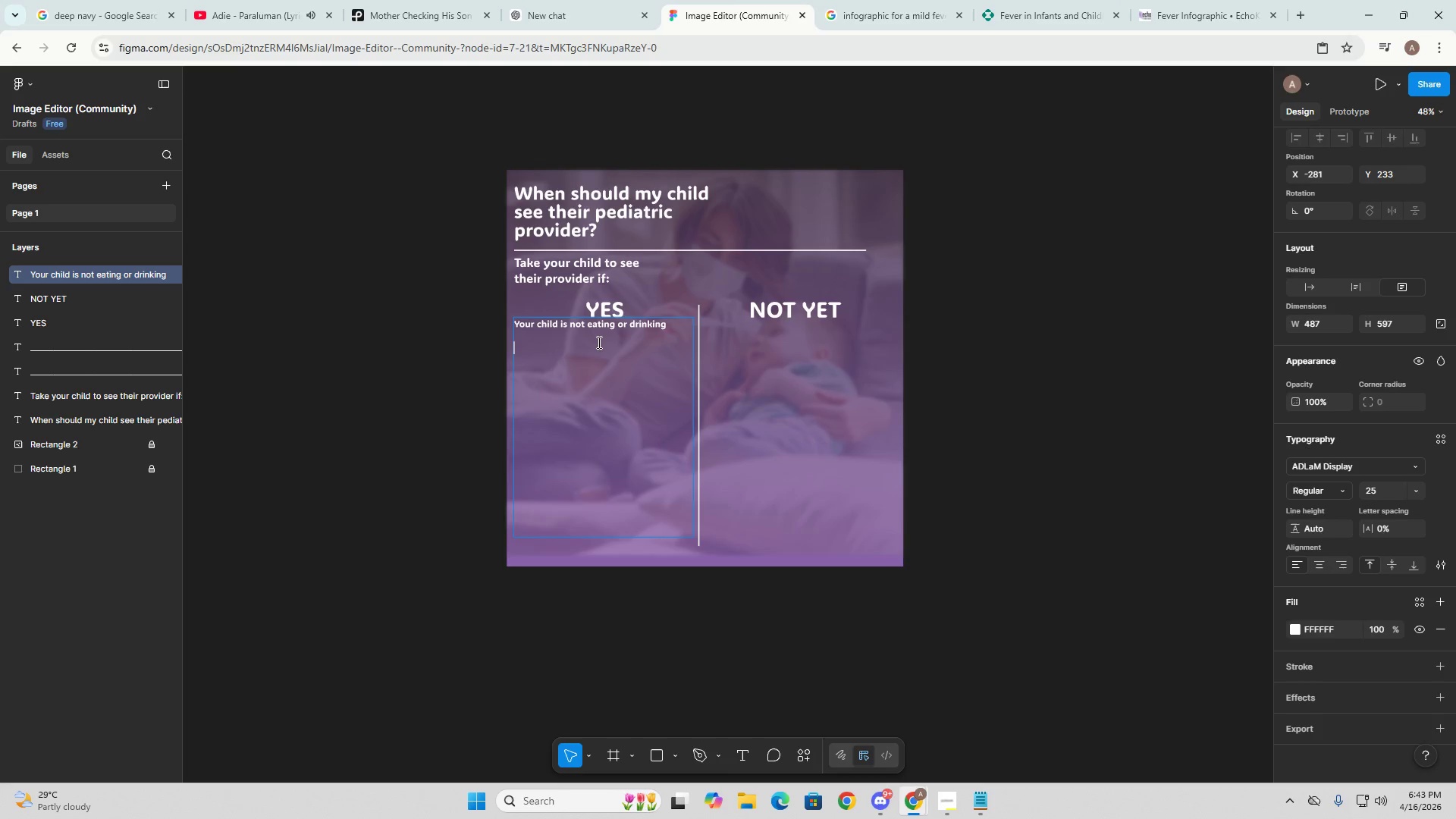 
type(Your child is having difficulty breathing)
 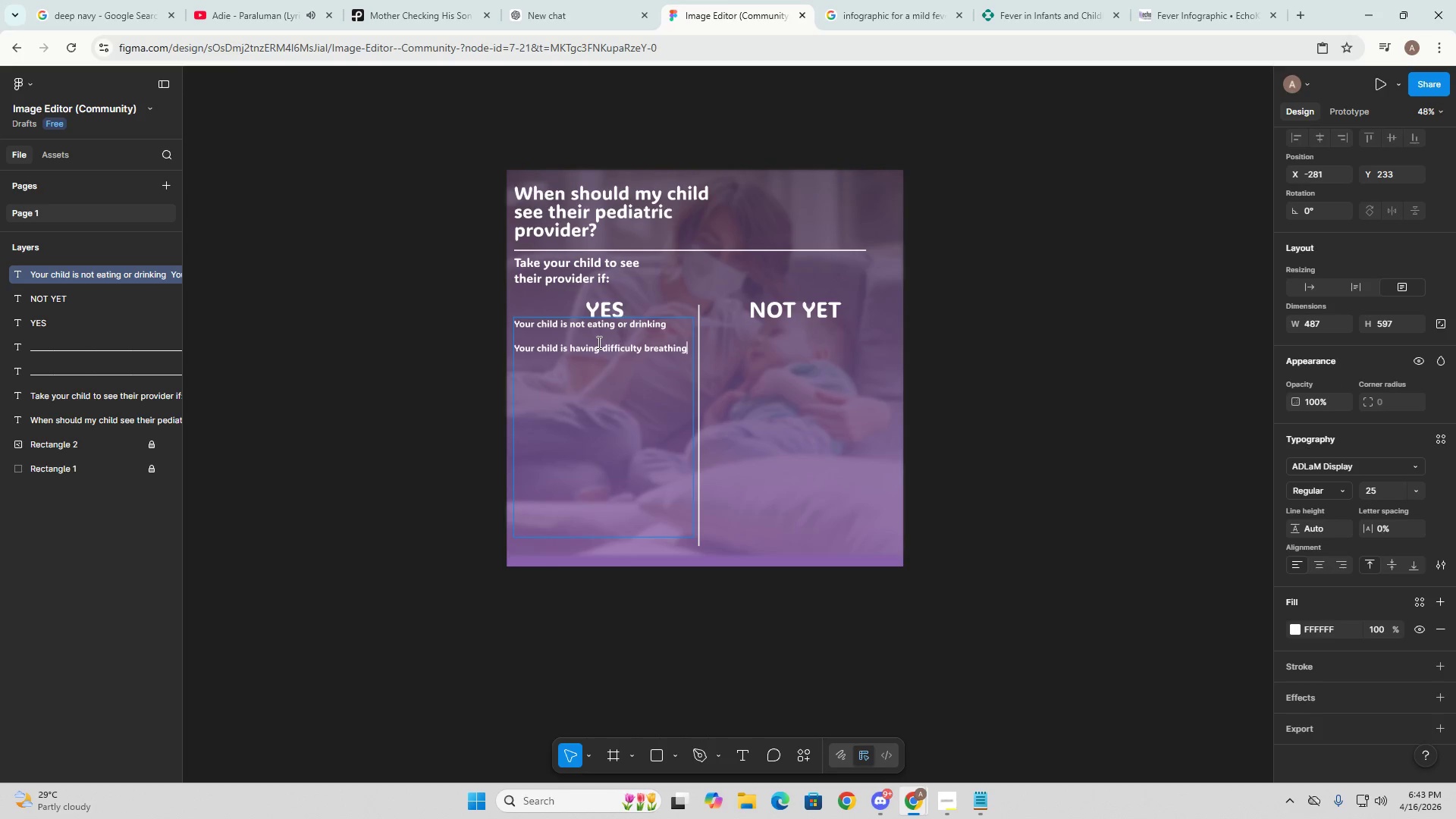 
key(Alt+AltLeft)
 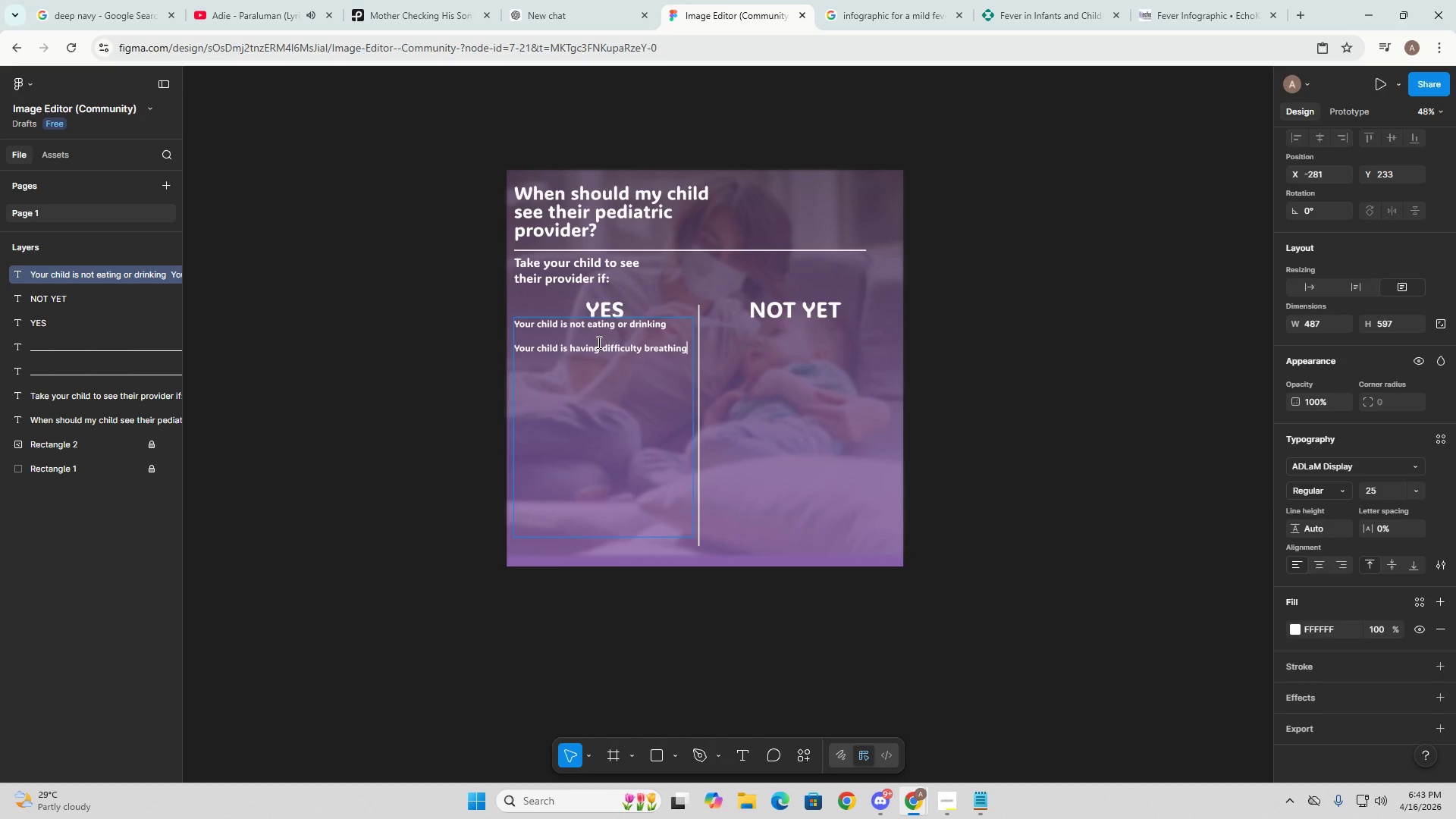 
key(Alt+Tab)
 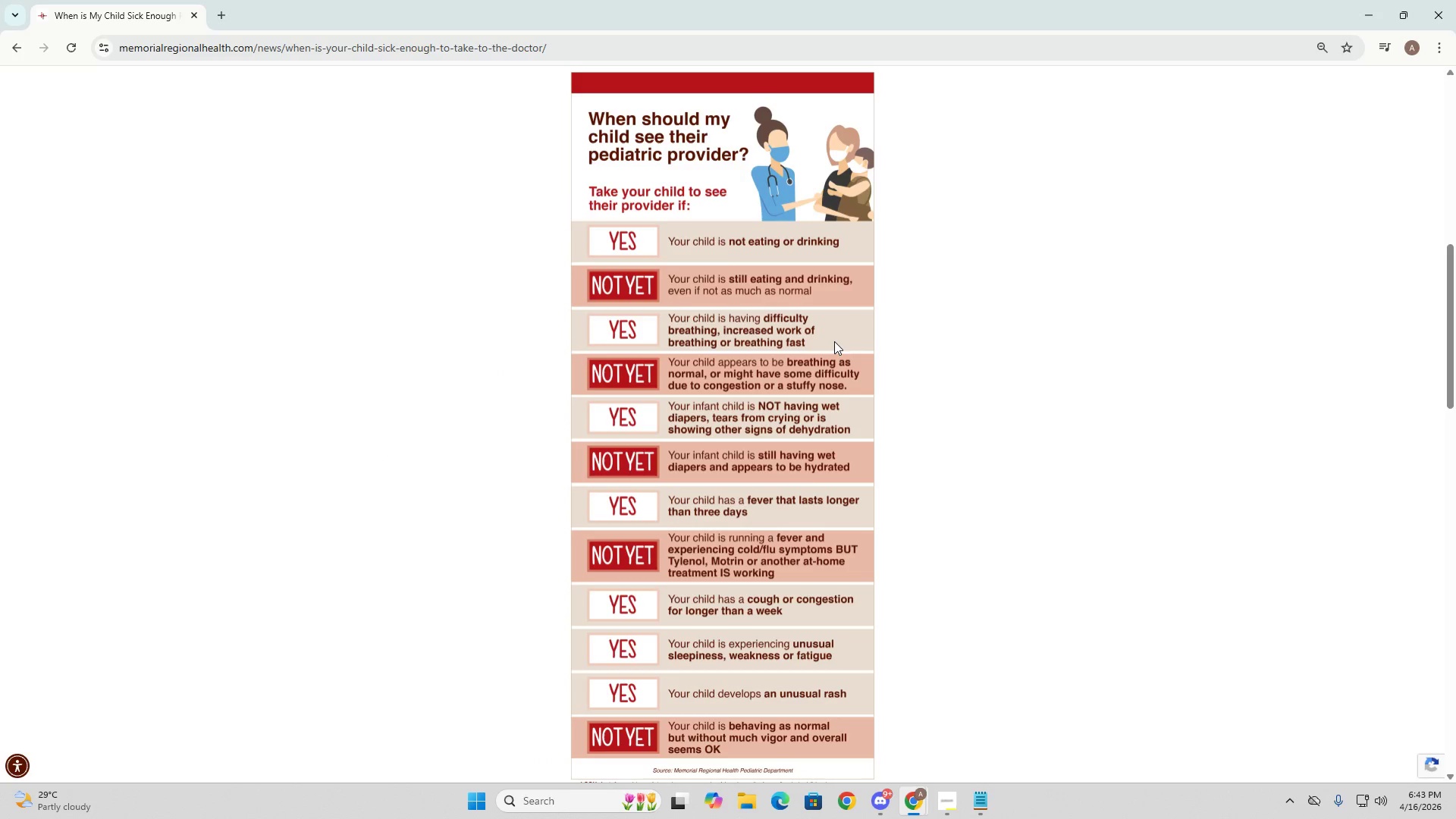 
key(Alt+AltLeft)
 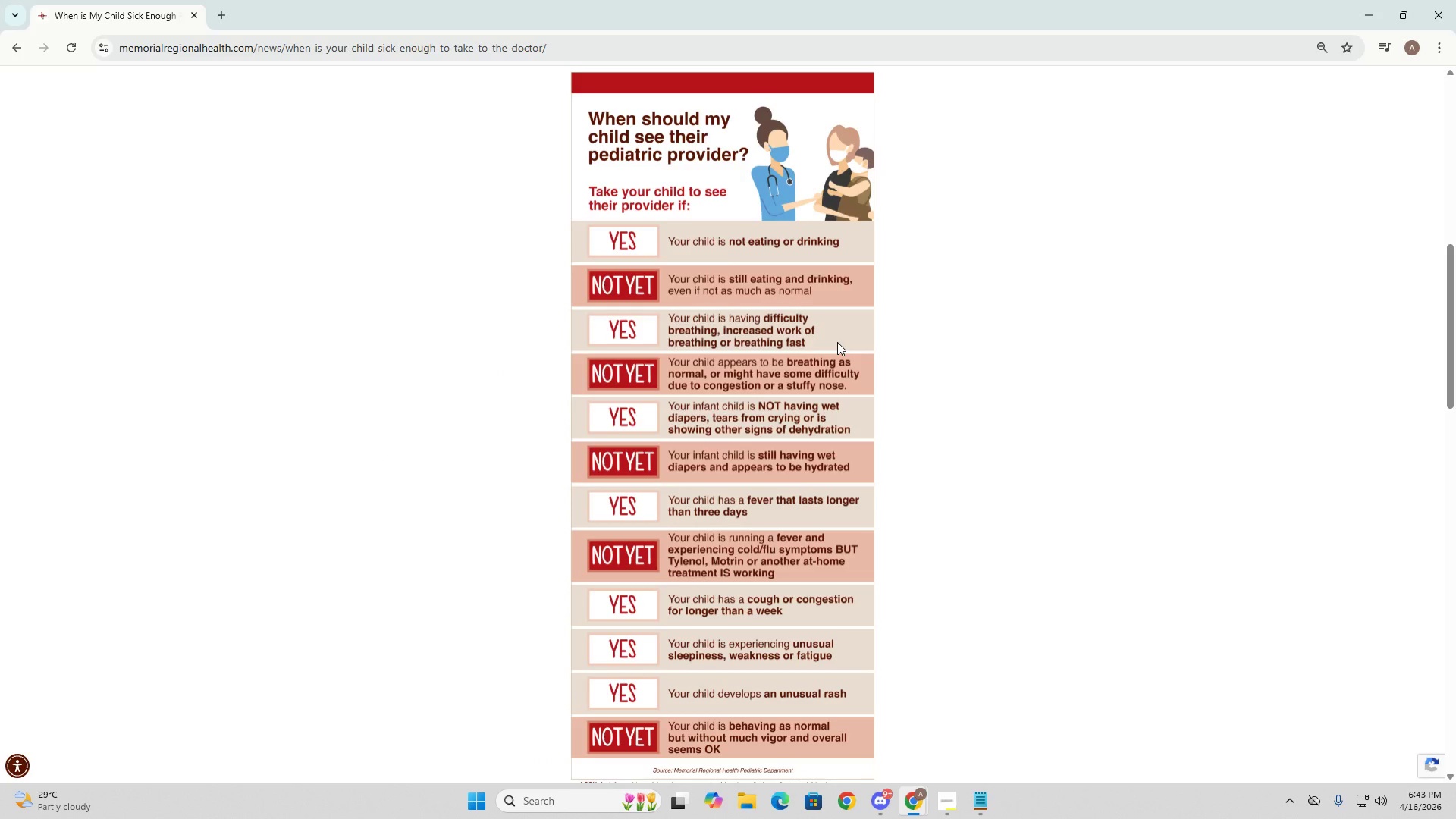 
key(Tab)
type(, increas)
key(Backspace)
type(sed work breathing)
 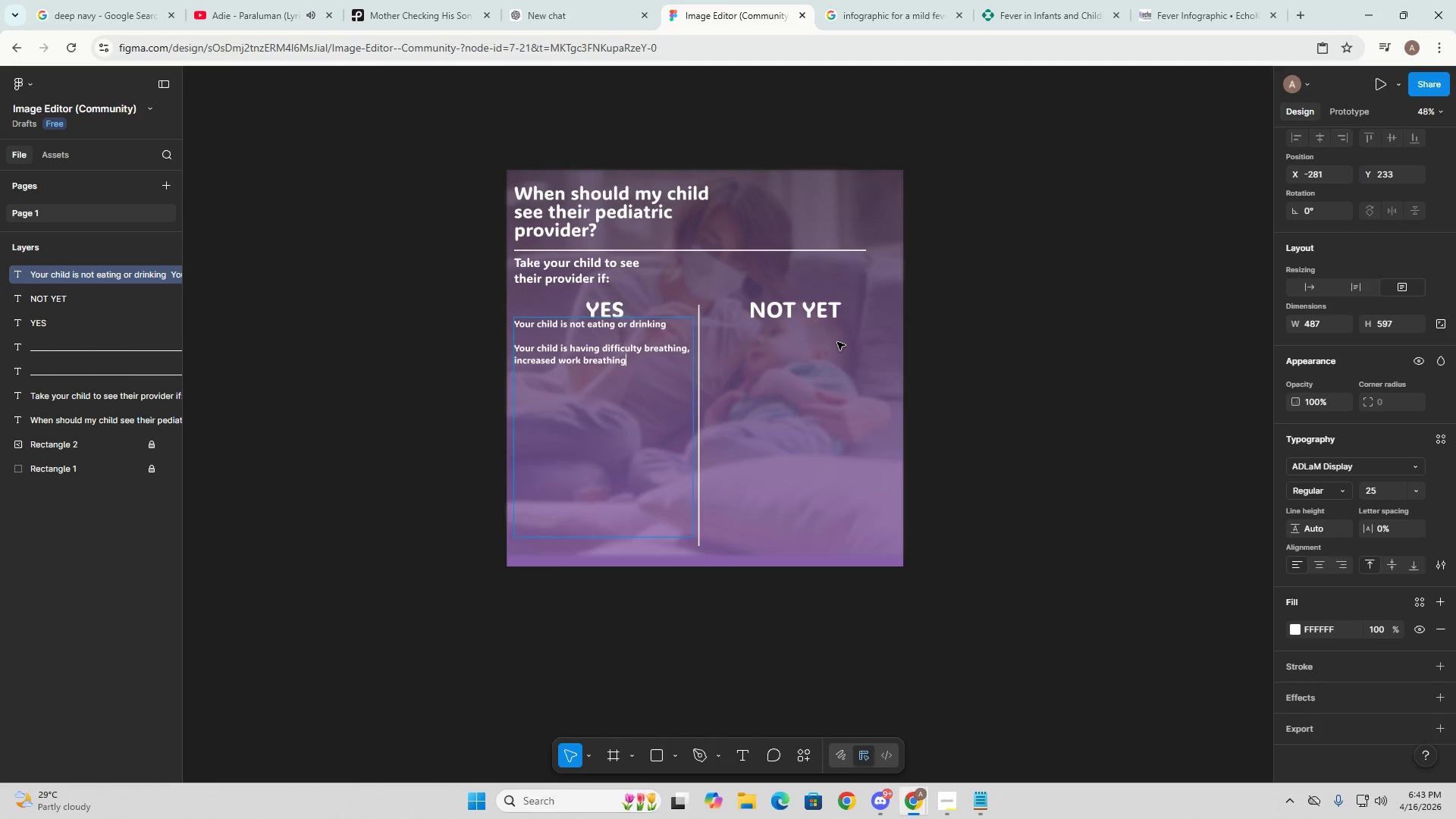 
key(Alt+AltLeft)
 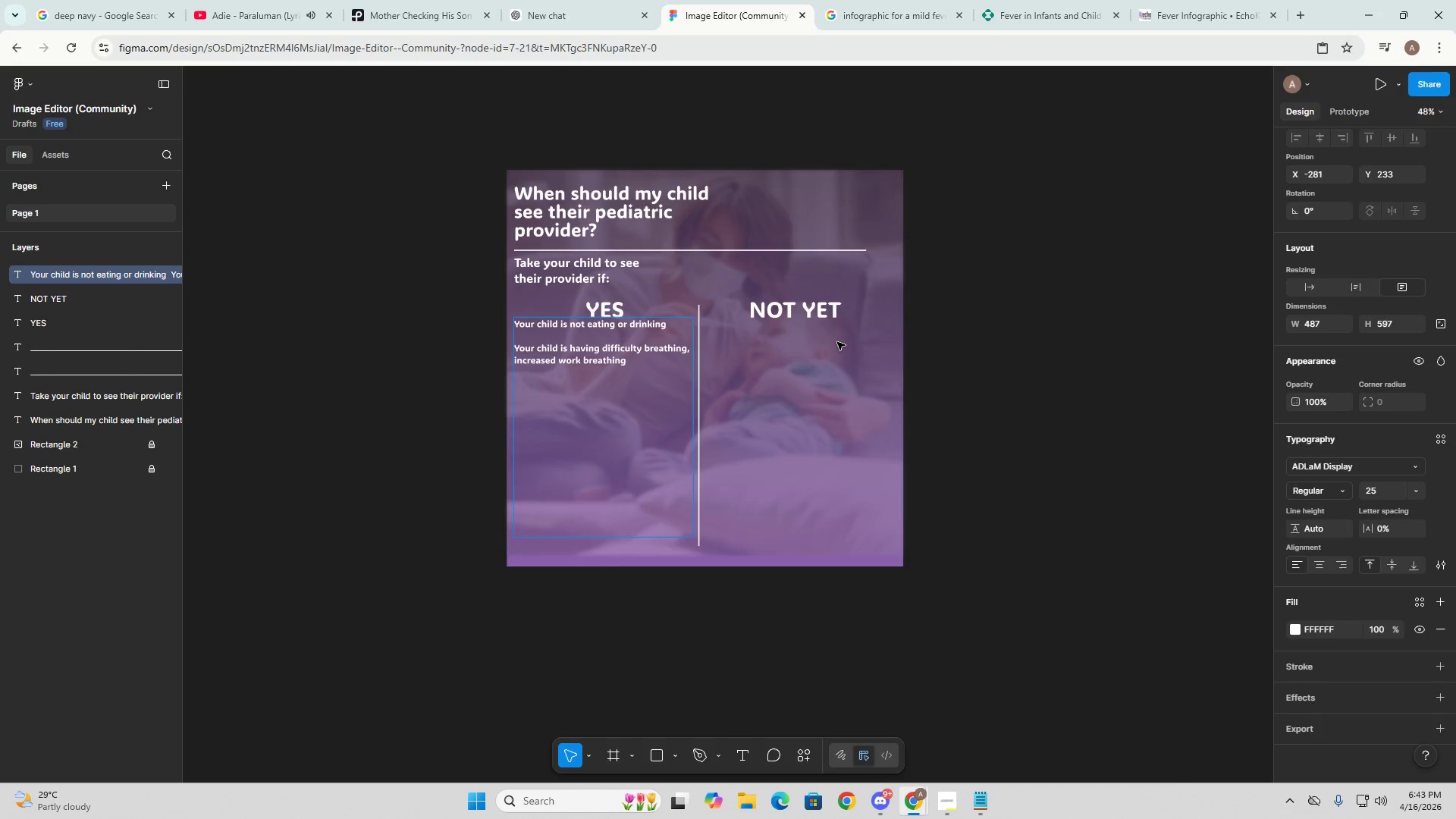 
key(Alt+Tab)
 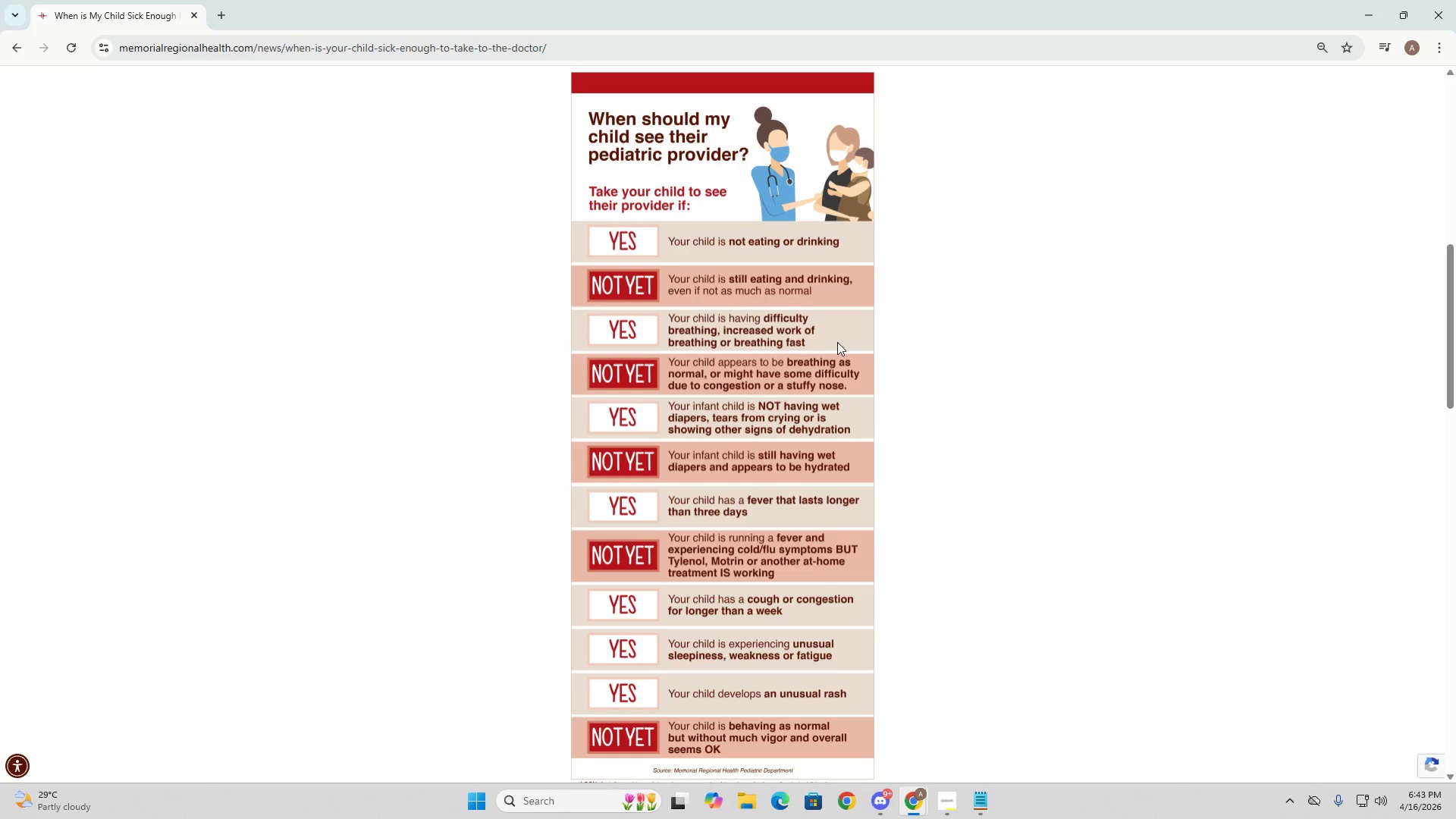 
key(Alt+AltLeft)
 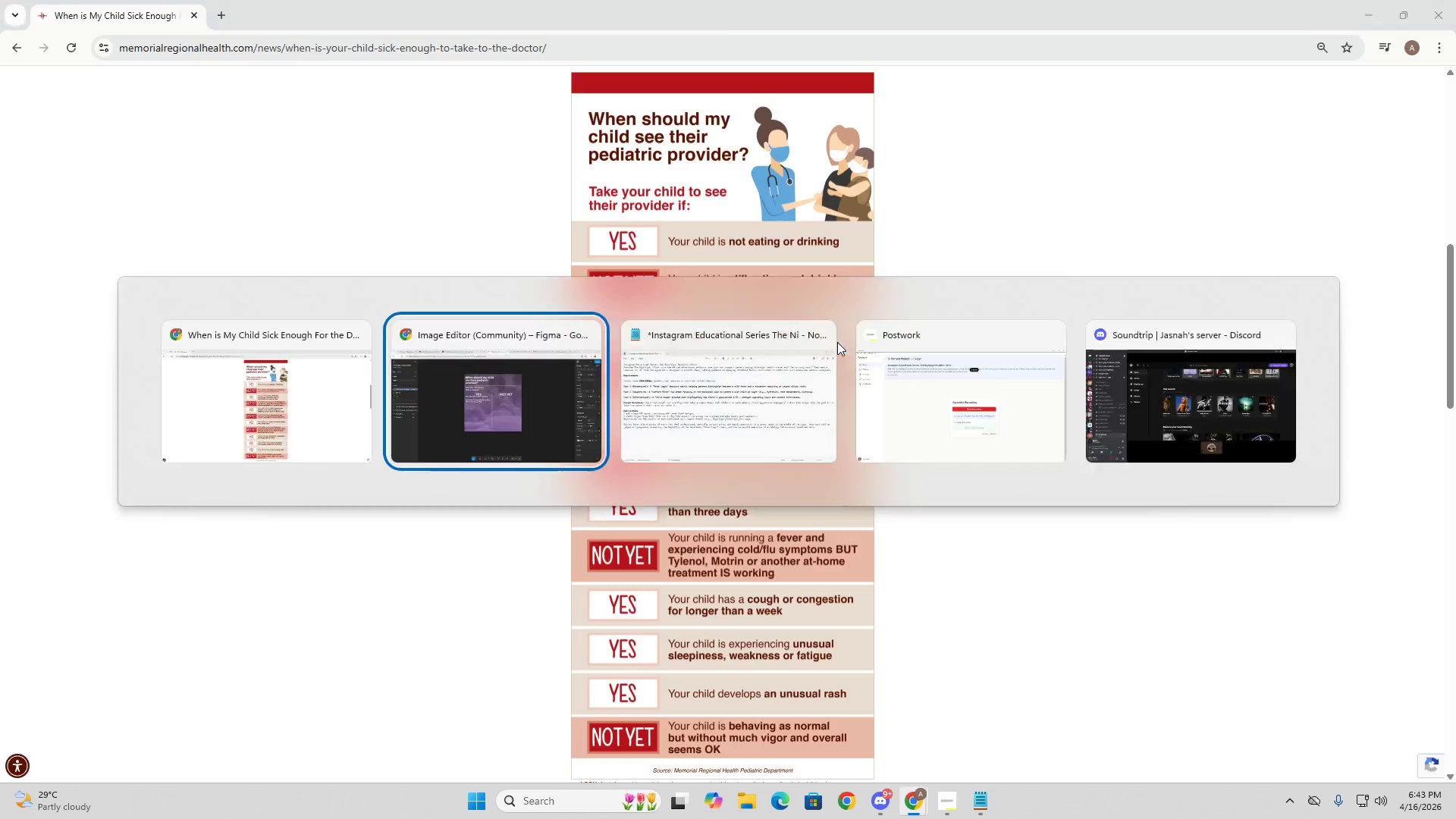 
key(Tab)
type( or breathing fast)
 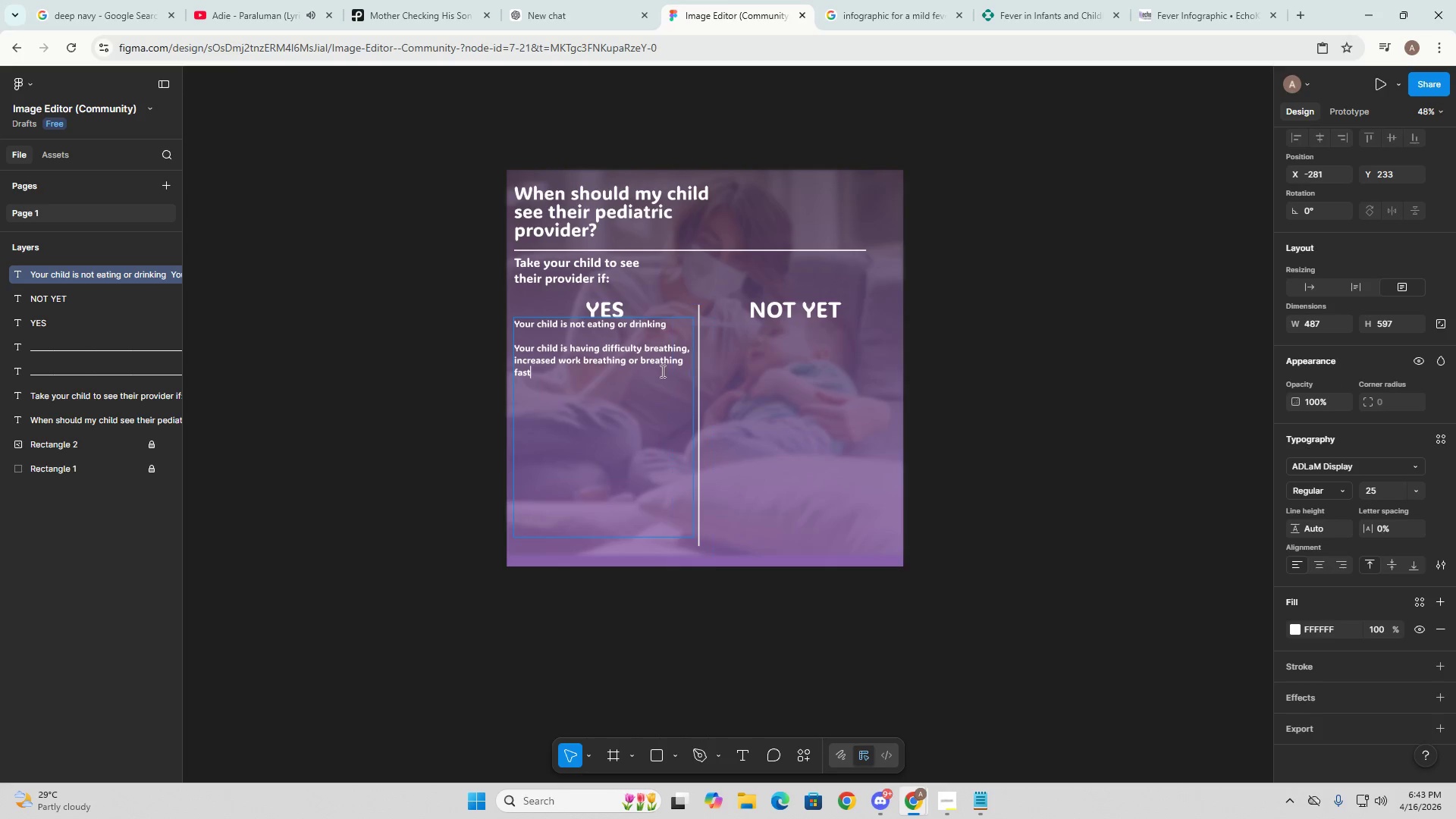 
left_click([689, 363])
 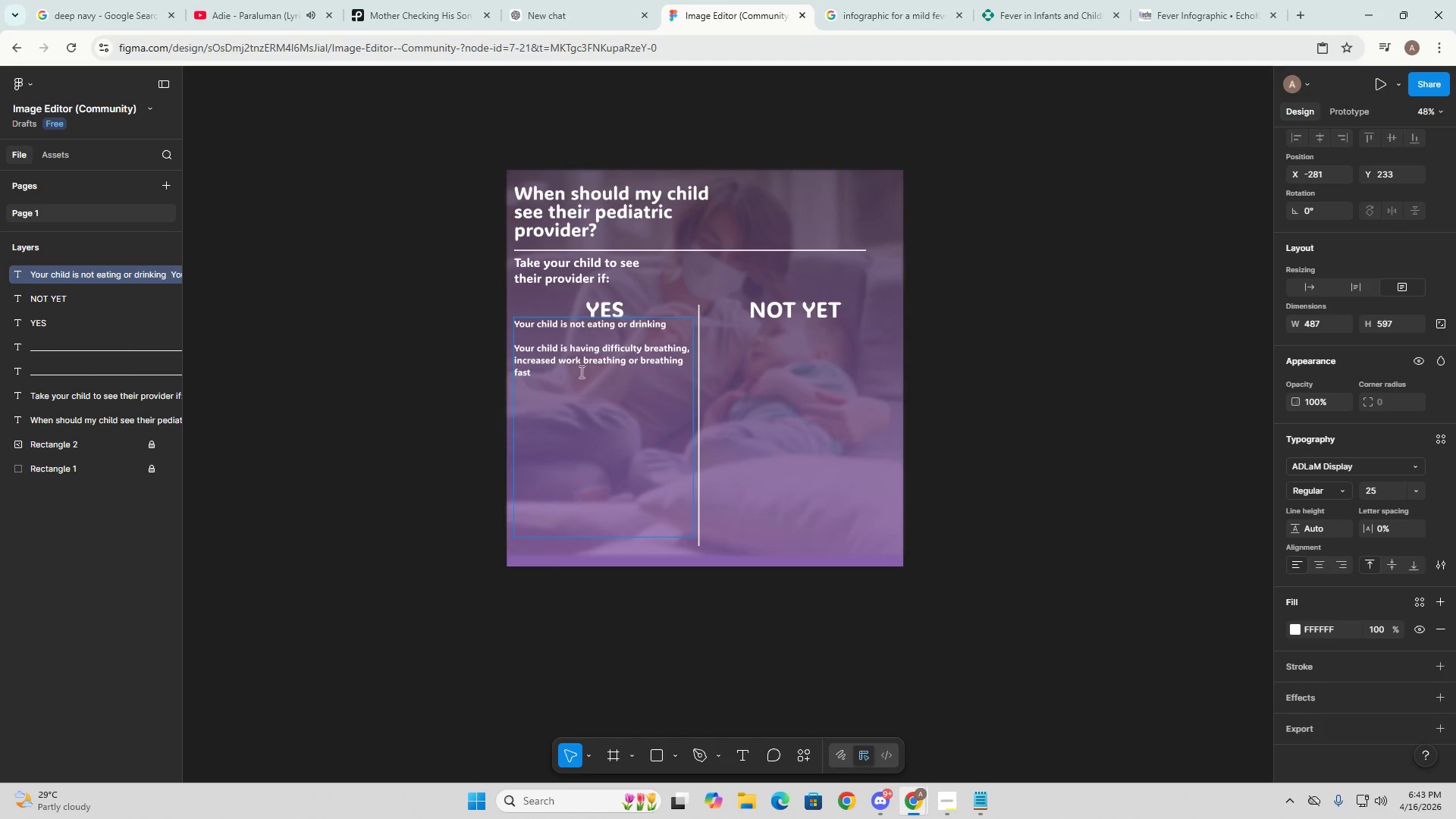 
left_click([552, 380])
 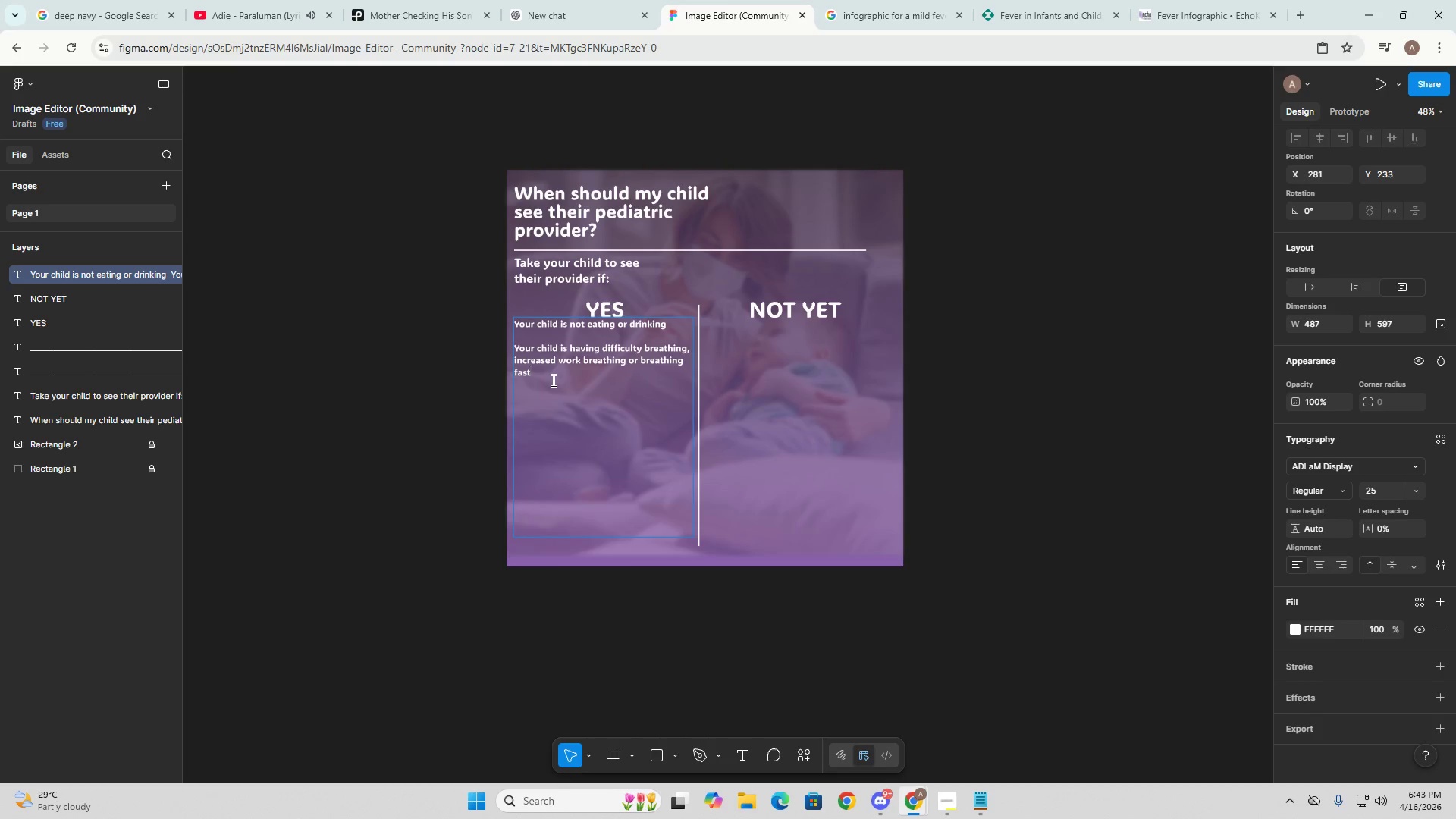 
key(Shift+Enter)
 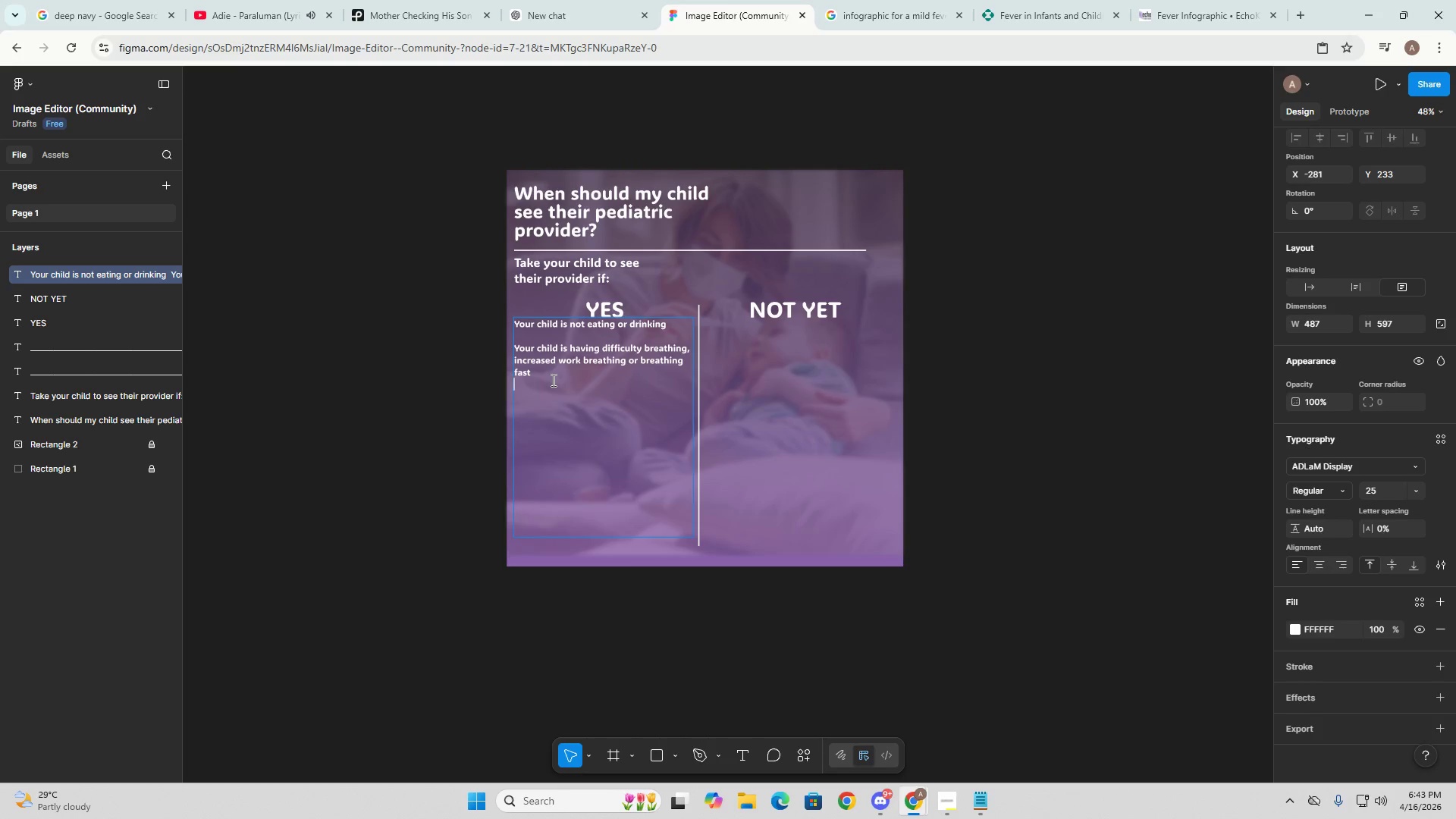 
key(Shift+Enter)
 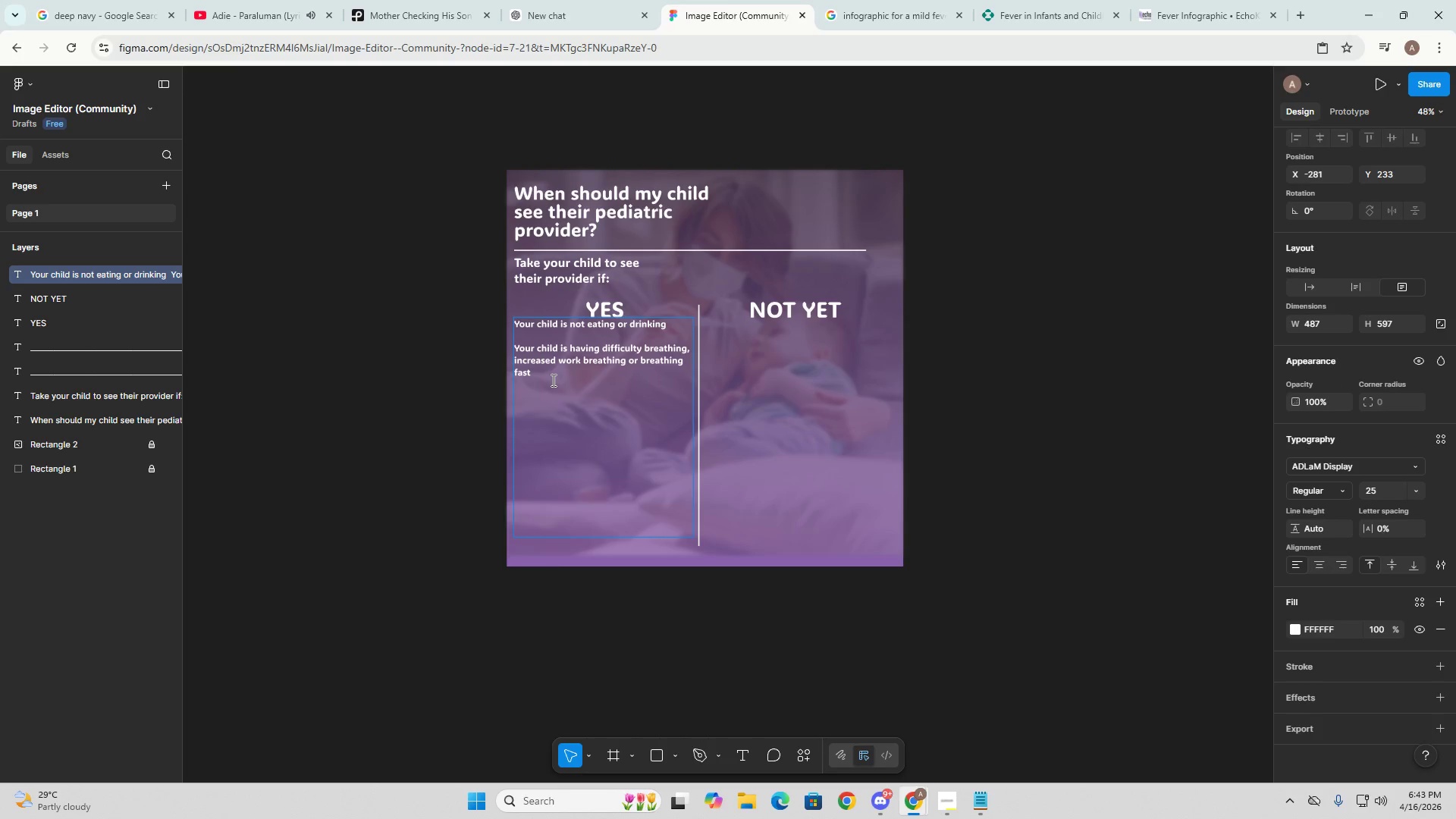 
key(Alt+AltLeft)
 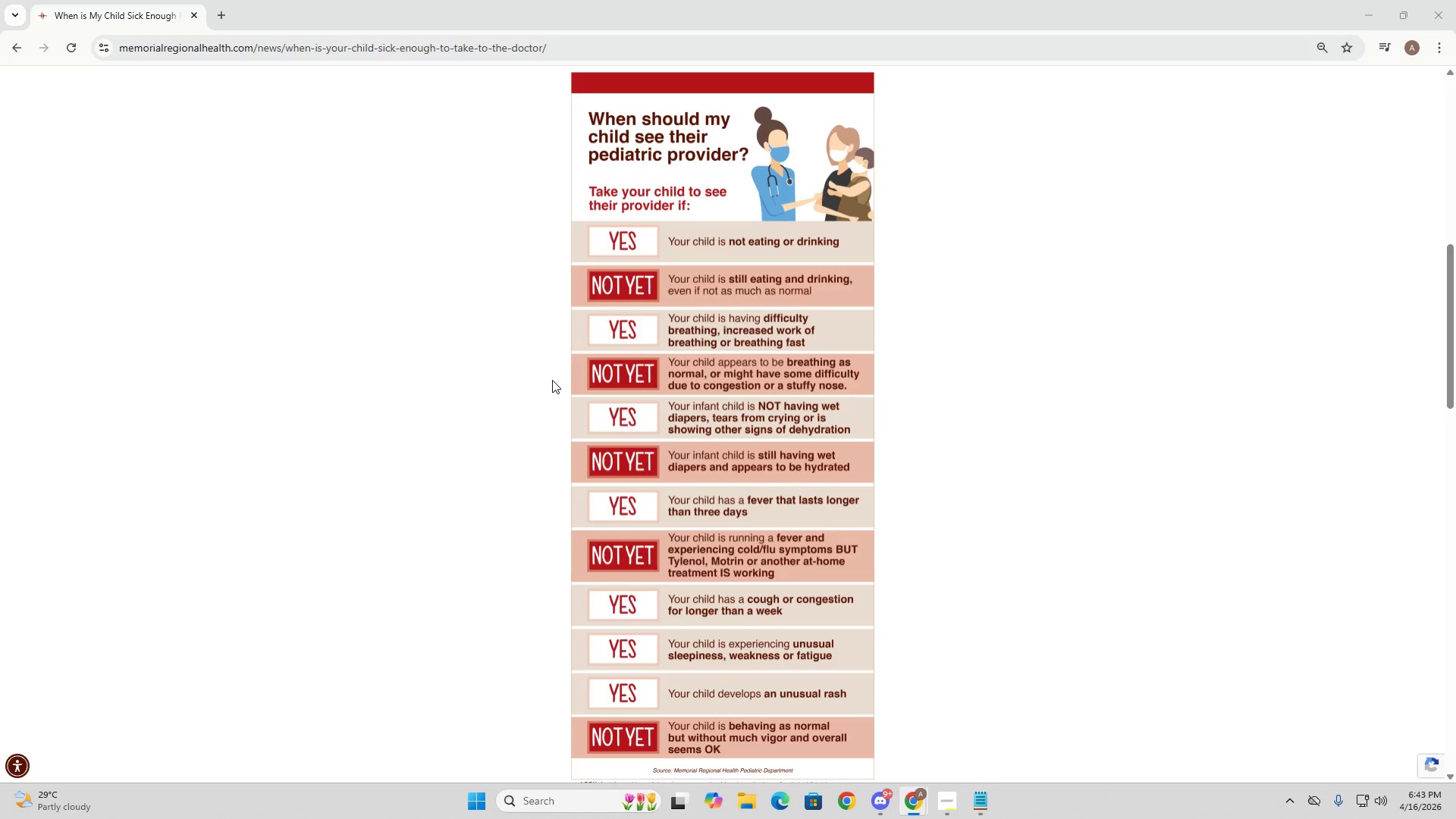 
key(Alt+Tab)
 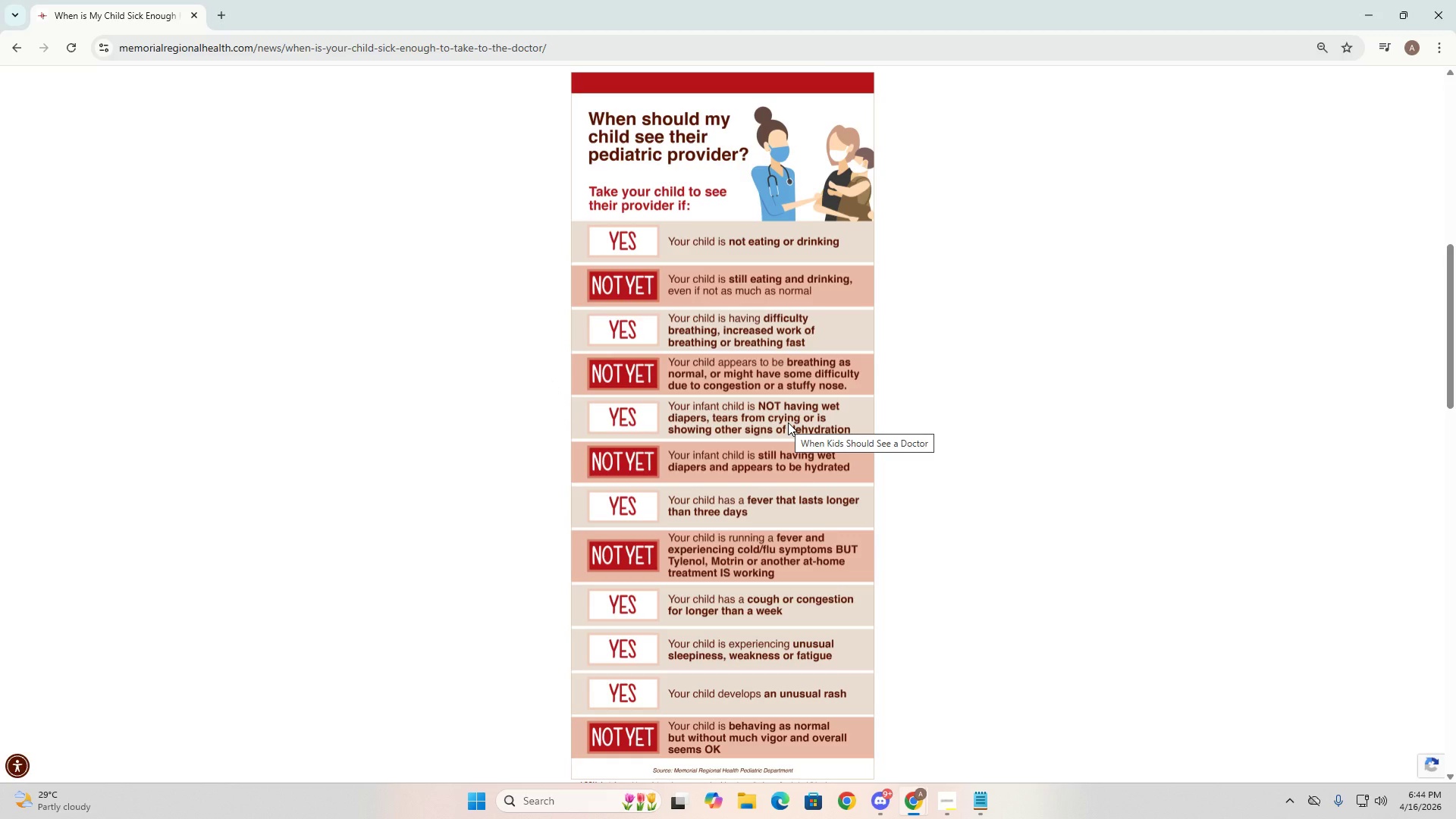 
wait(7.48)
 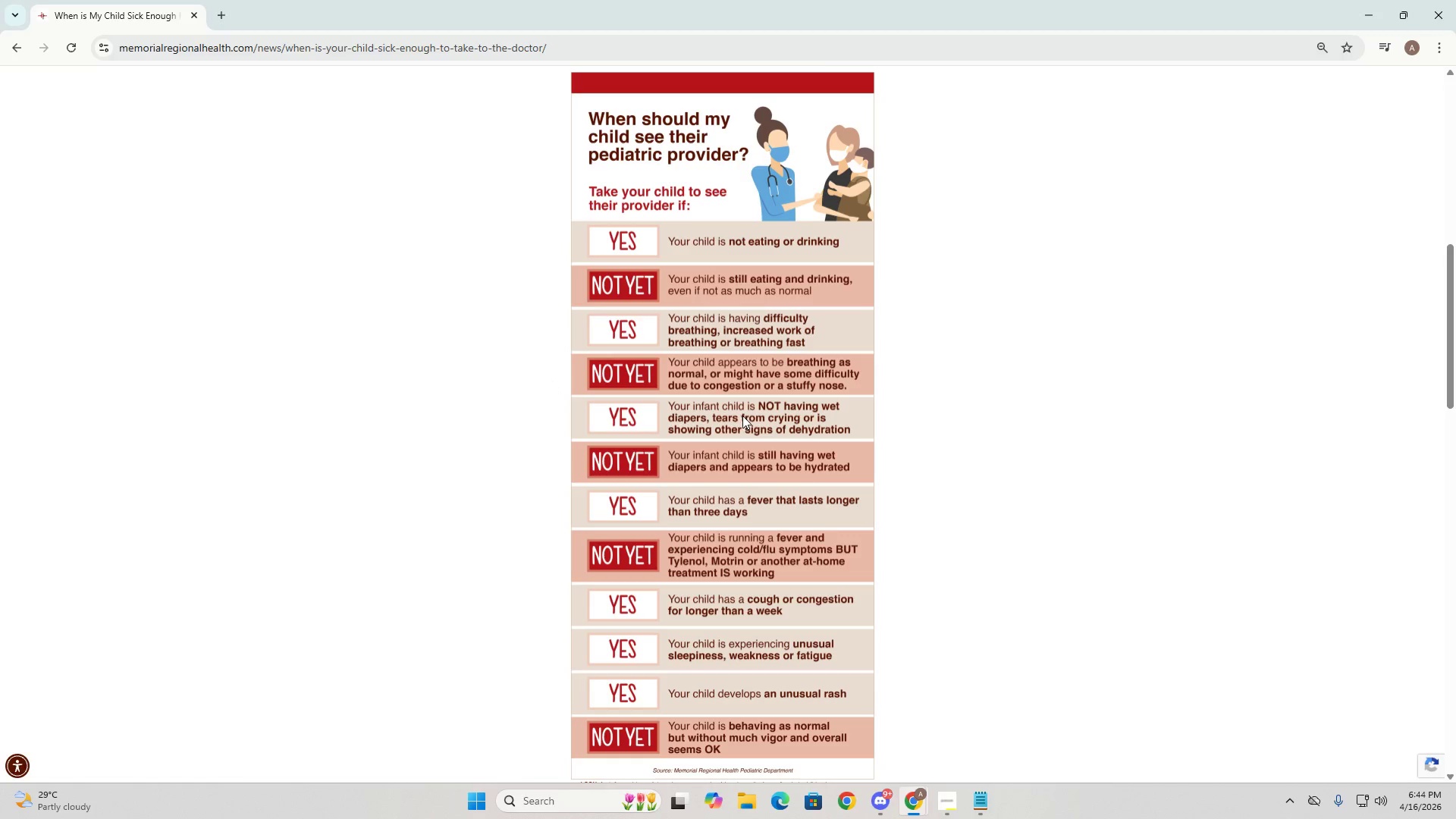 
key(Alt+Tab)
 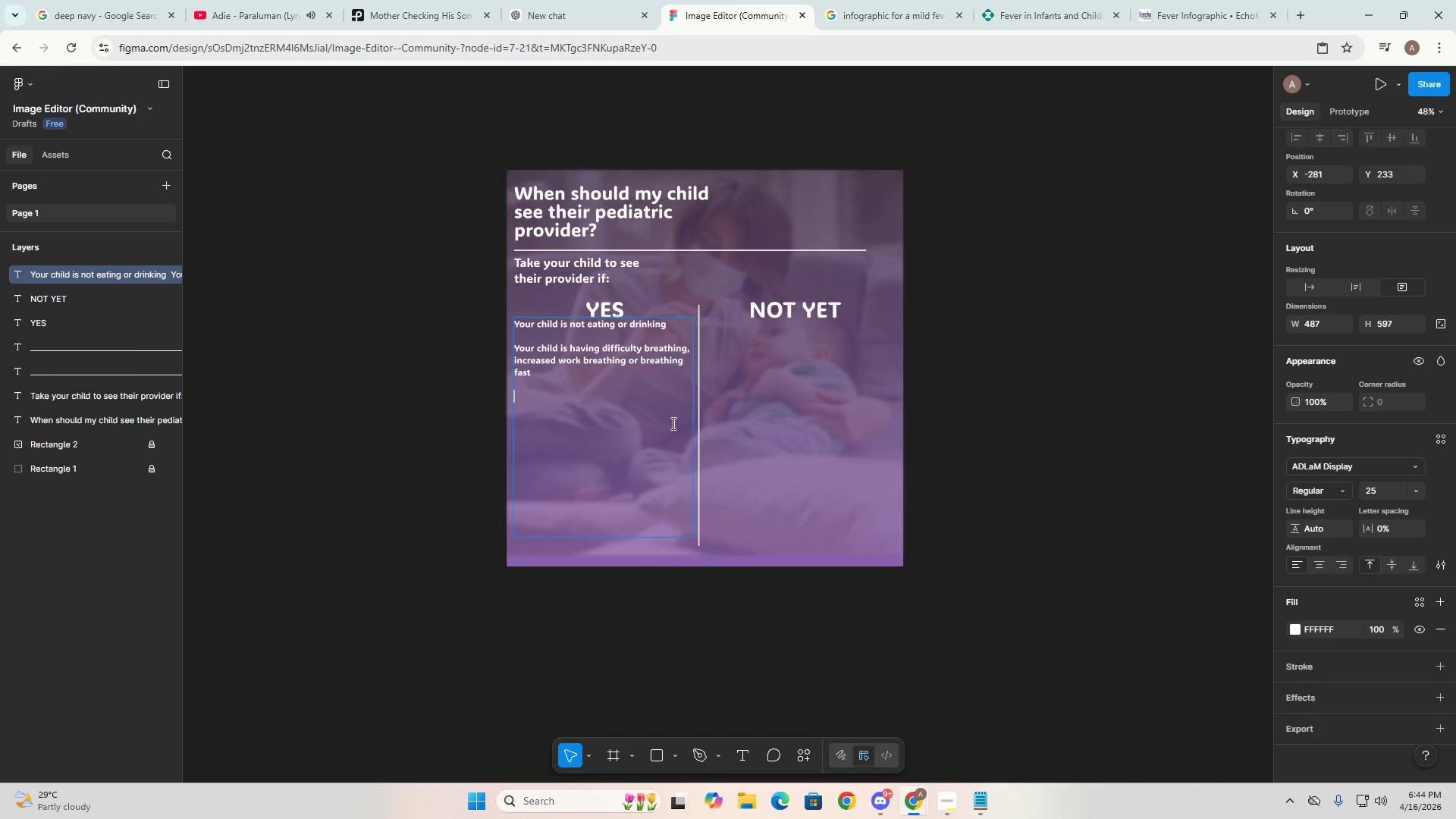 
key(Alt+AltLeft)
 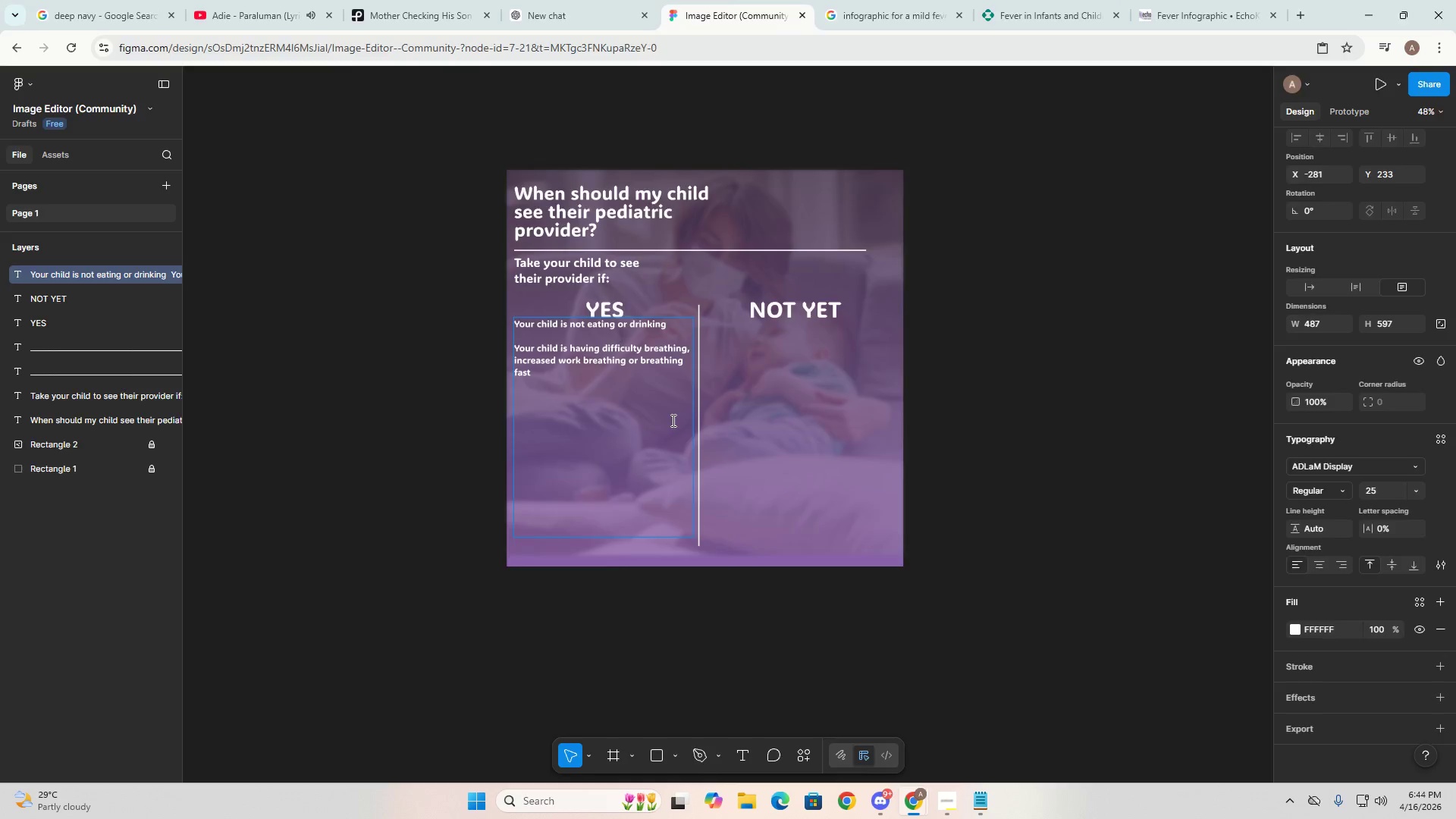 
key(Alt+Tab)
 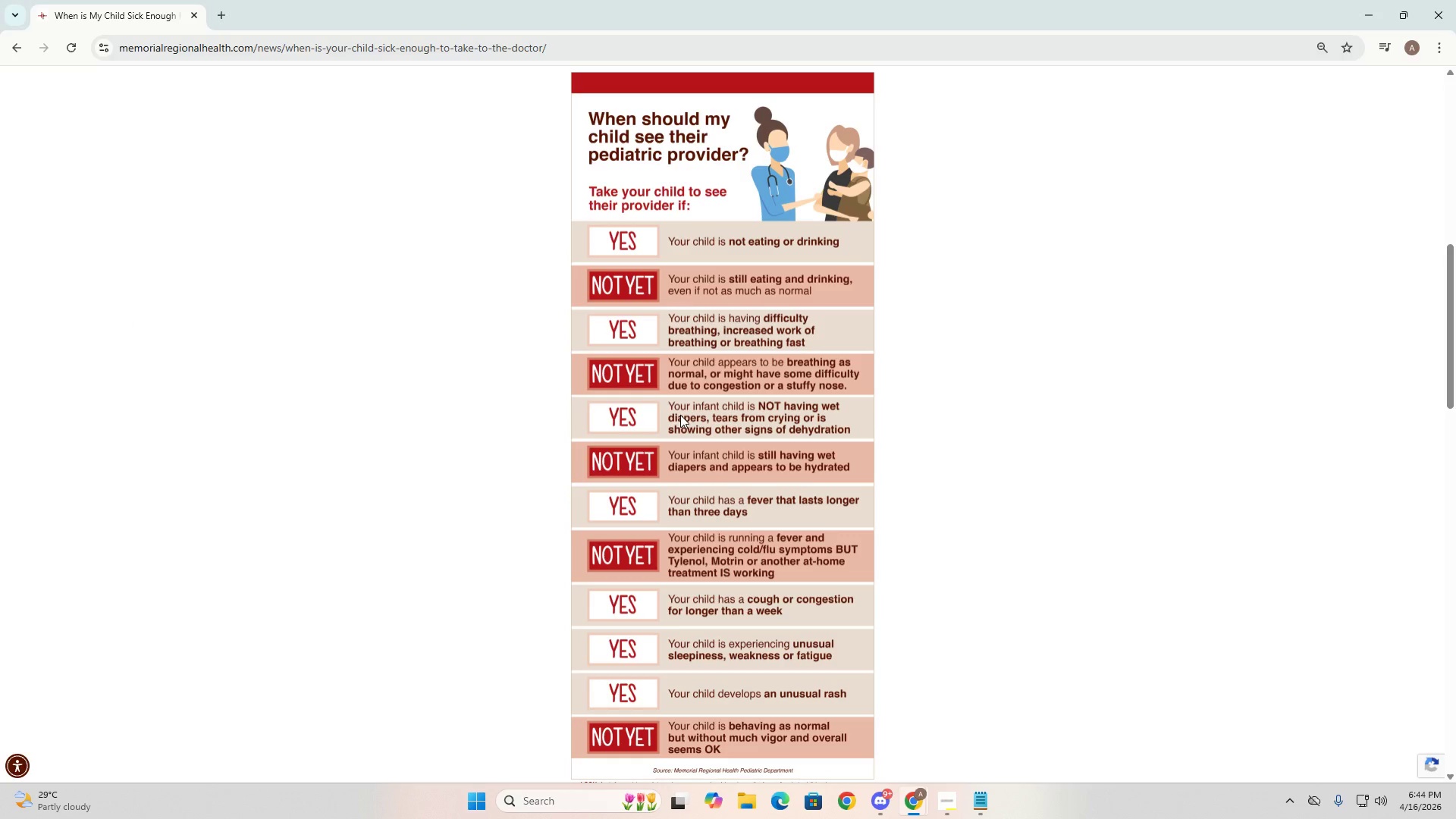 
key(Alt+AltLeft)
 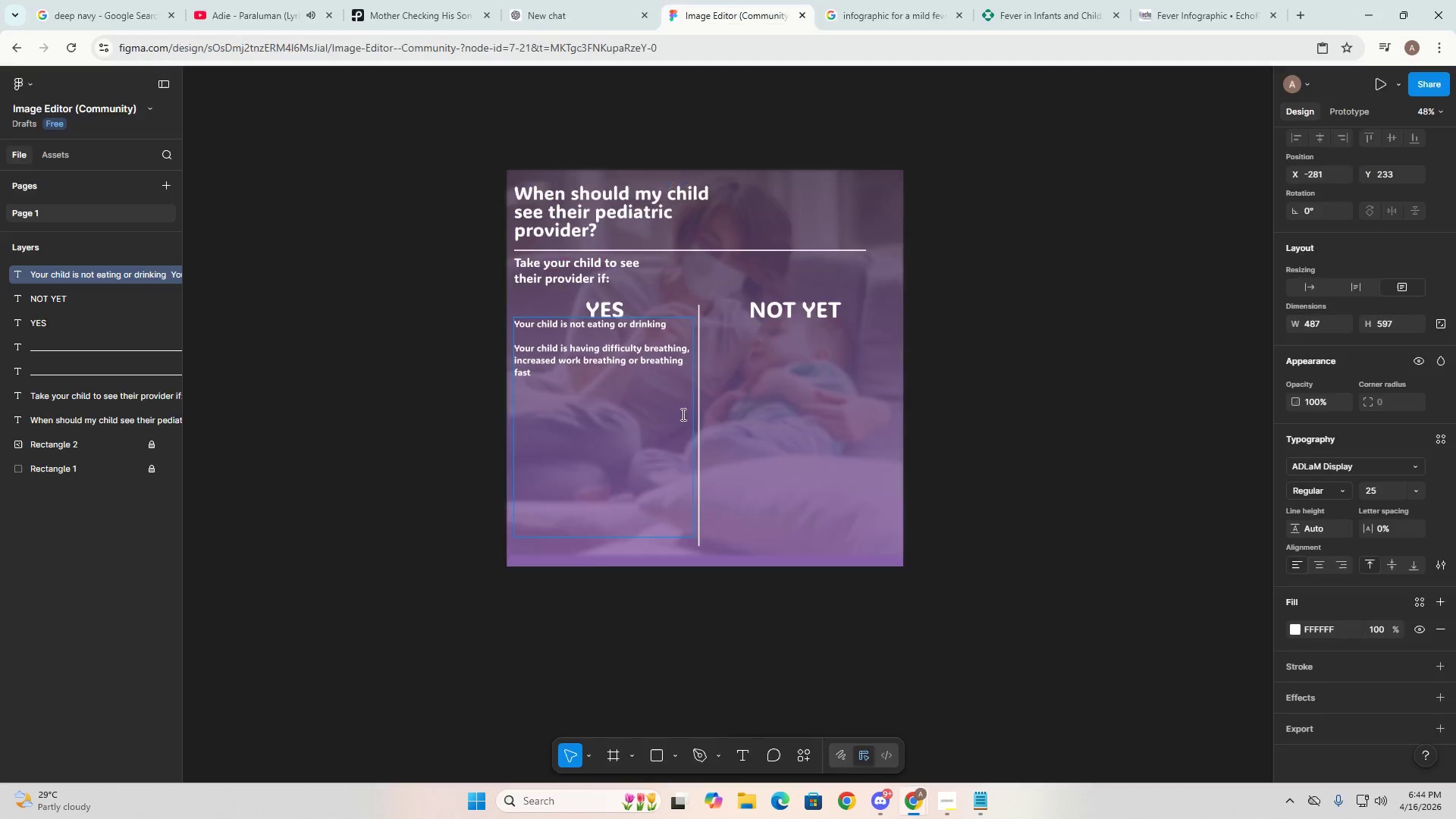 
key(Tab)
type(Your infant is not ga)
key(Backspace)
key(Backspace)
type(having )
 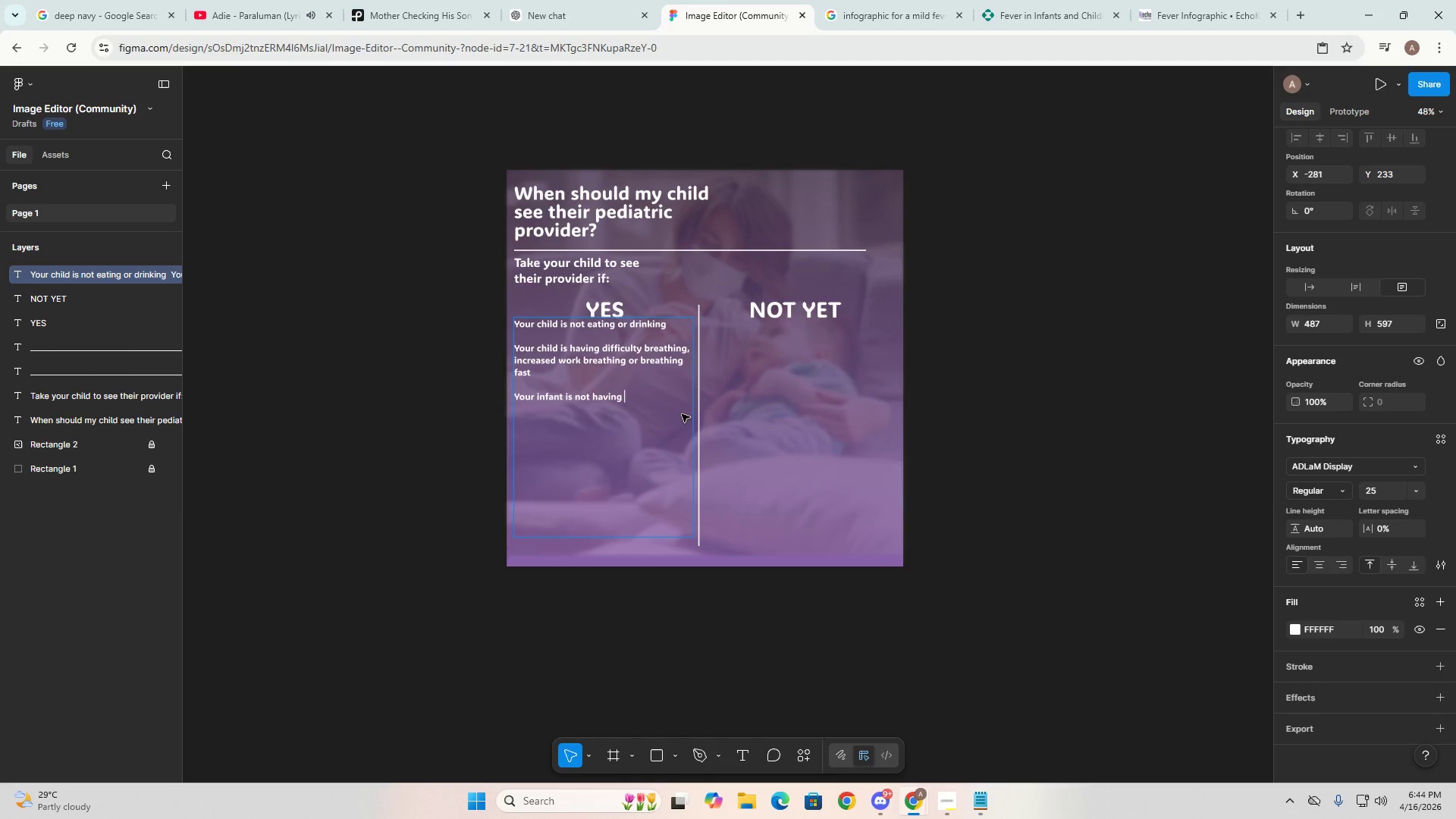 
key(Alt+AltLeft)
 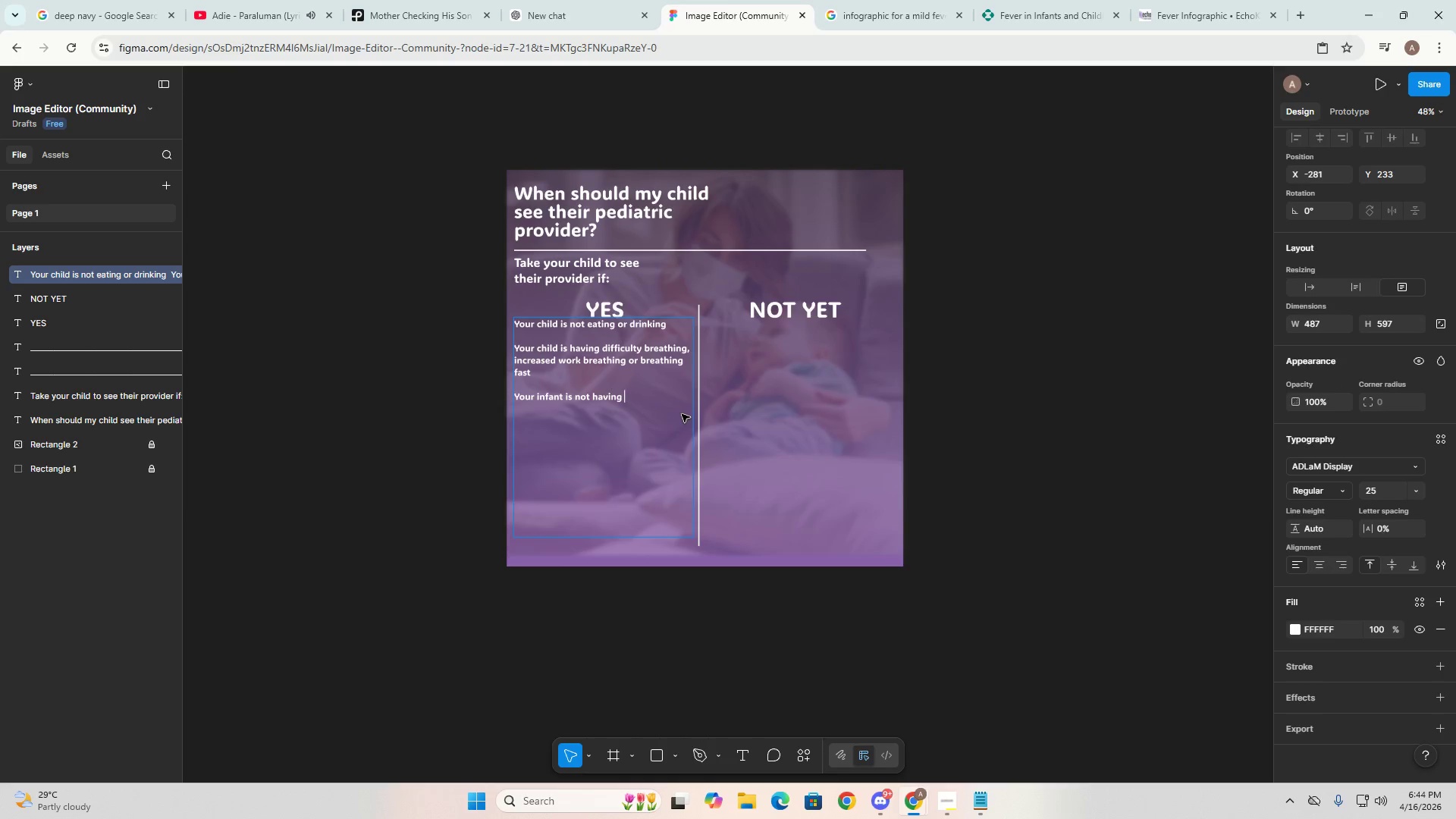 
key(Alt+Tab)
 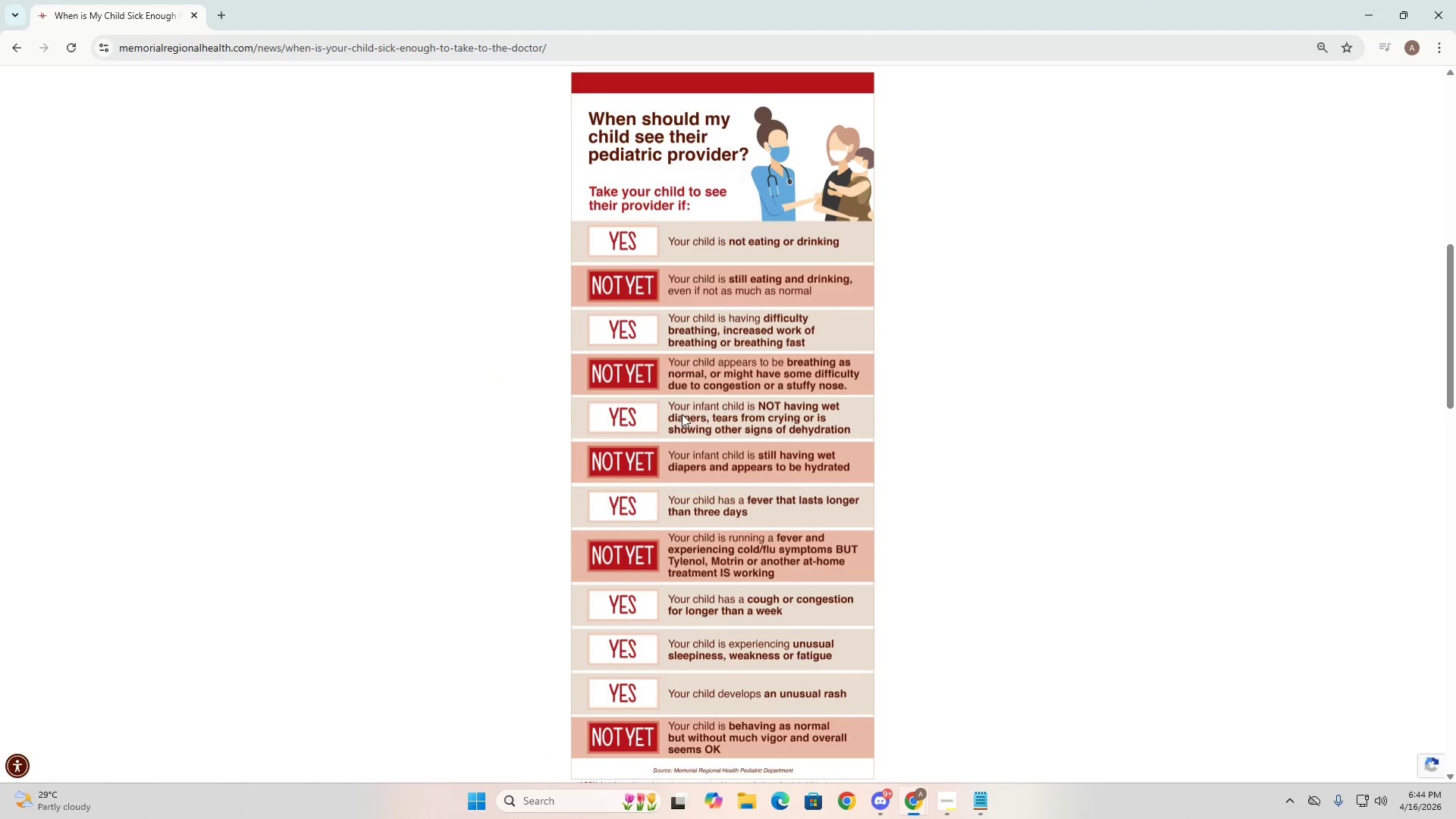 
key(Alt+Tab)
 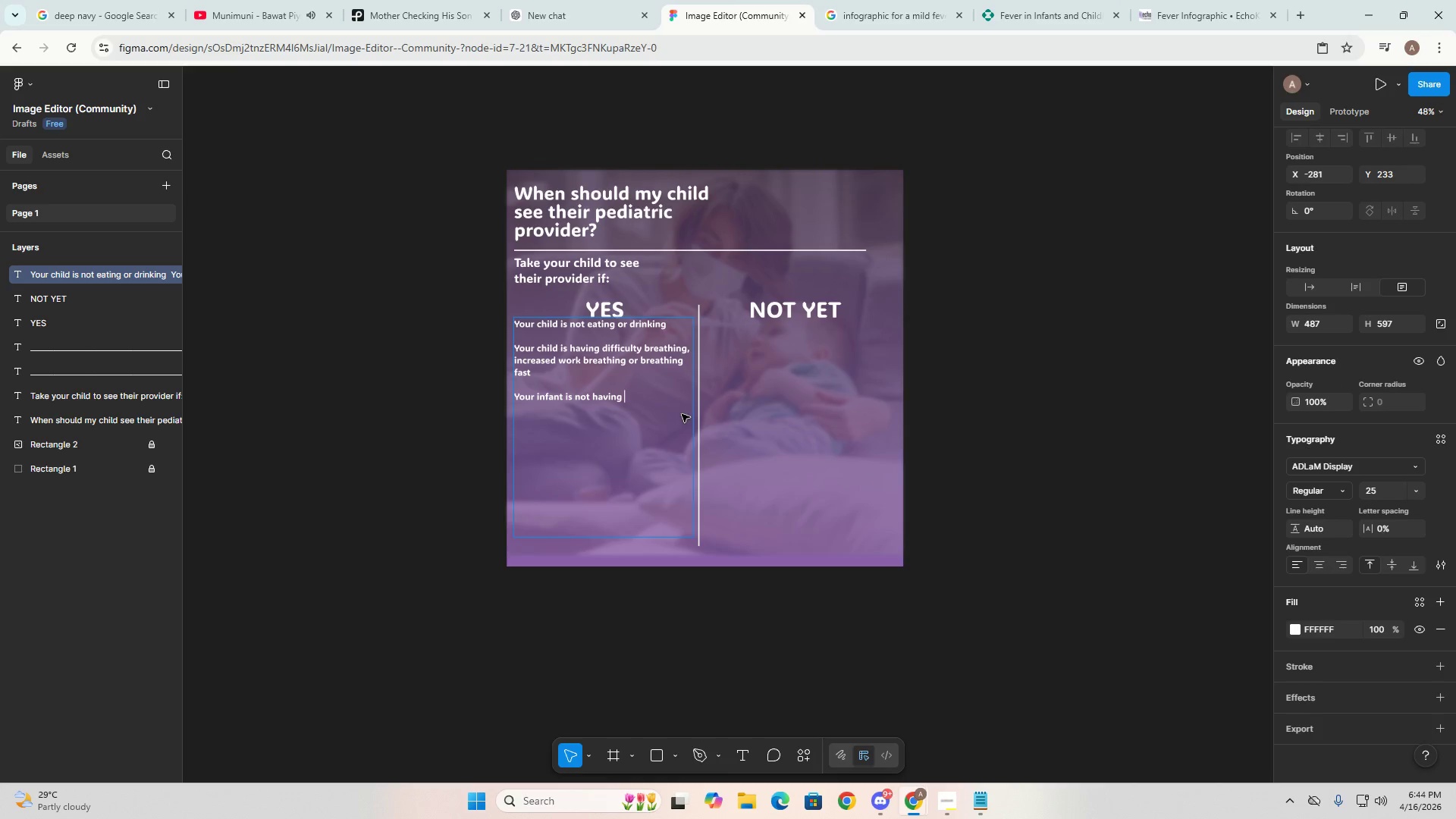 
key(Alt+AltLeft)
 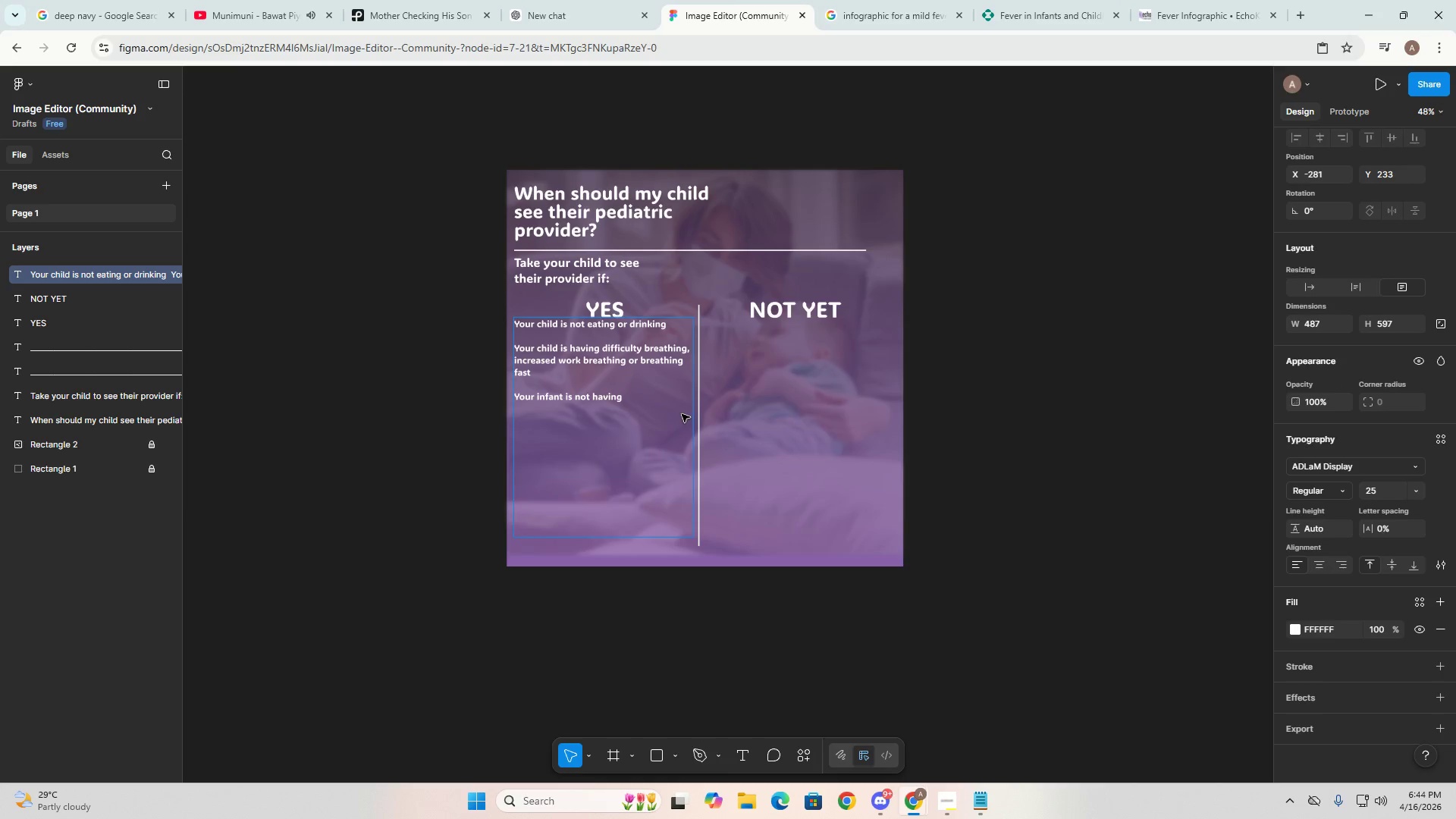 
key(Alt+Tab)
 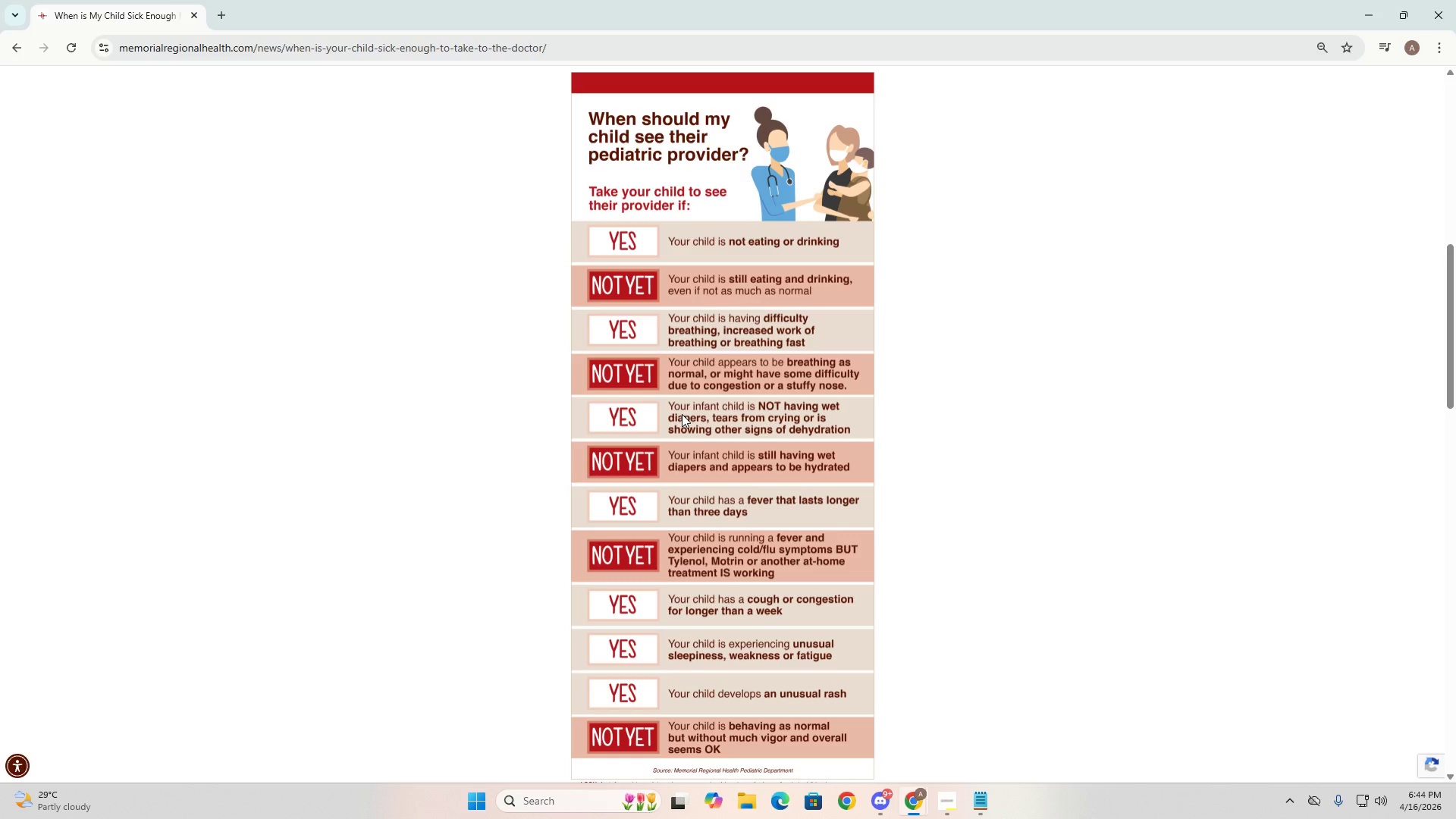 
key(Alt+AltLeft)
 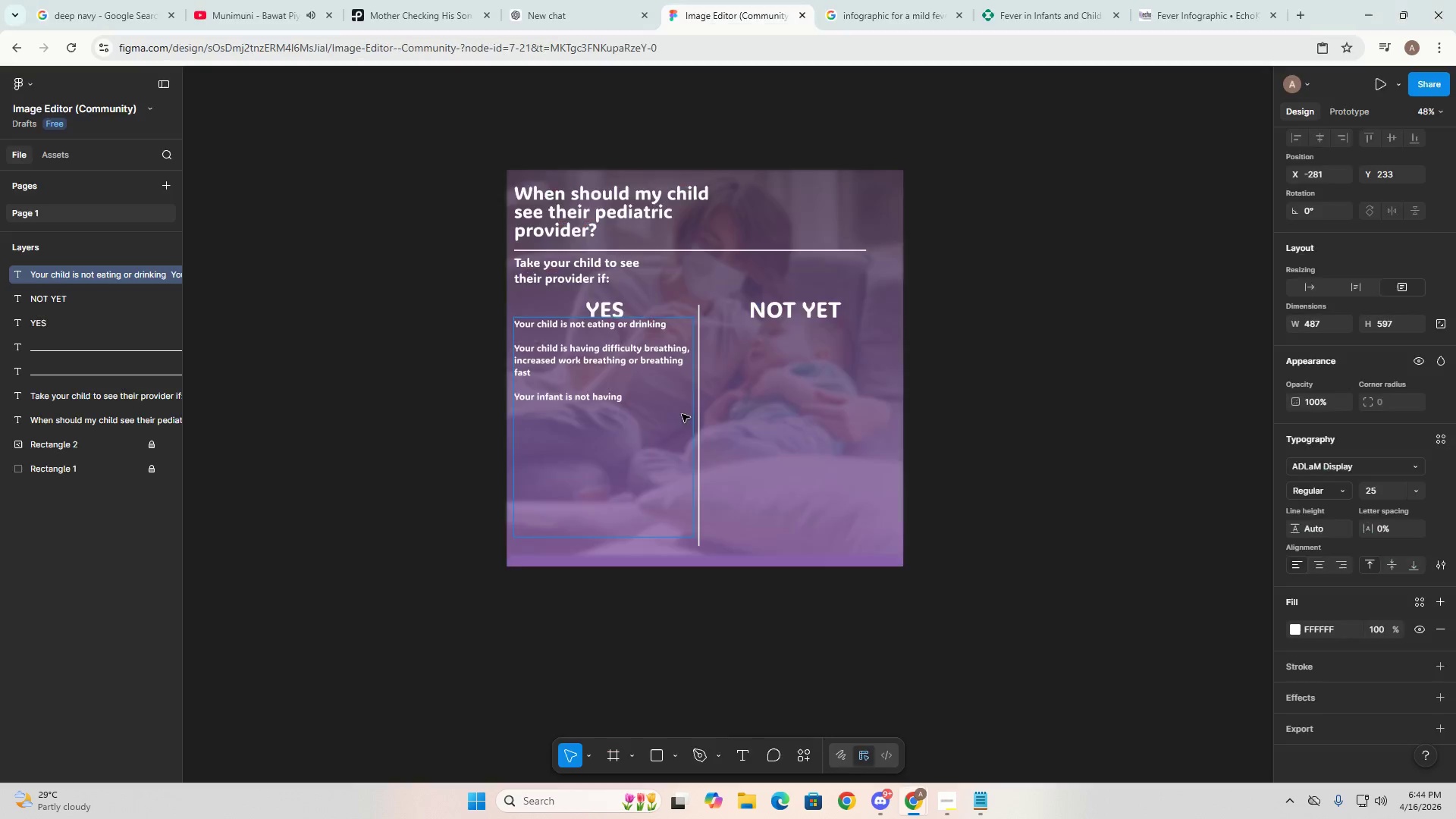 
key(Tab)
type(wet diapers)
 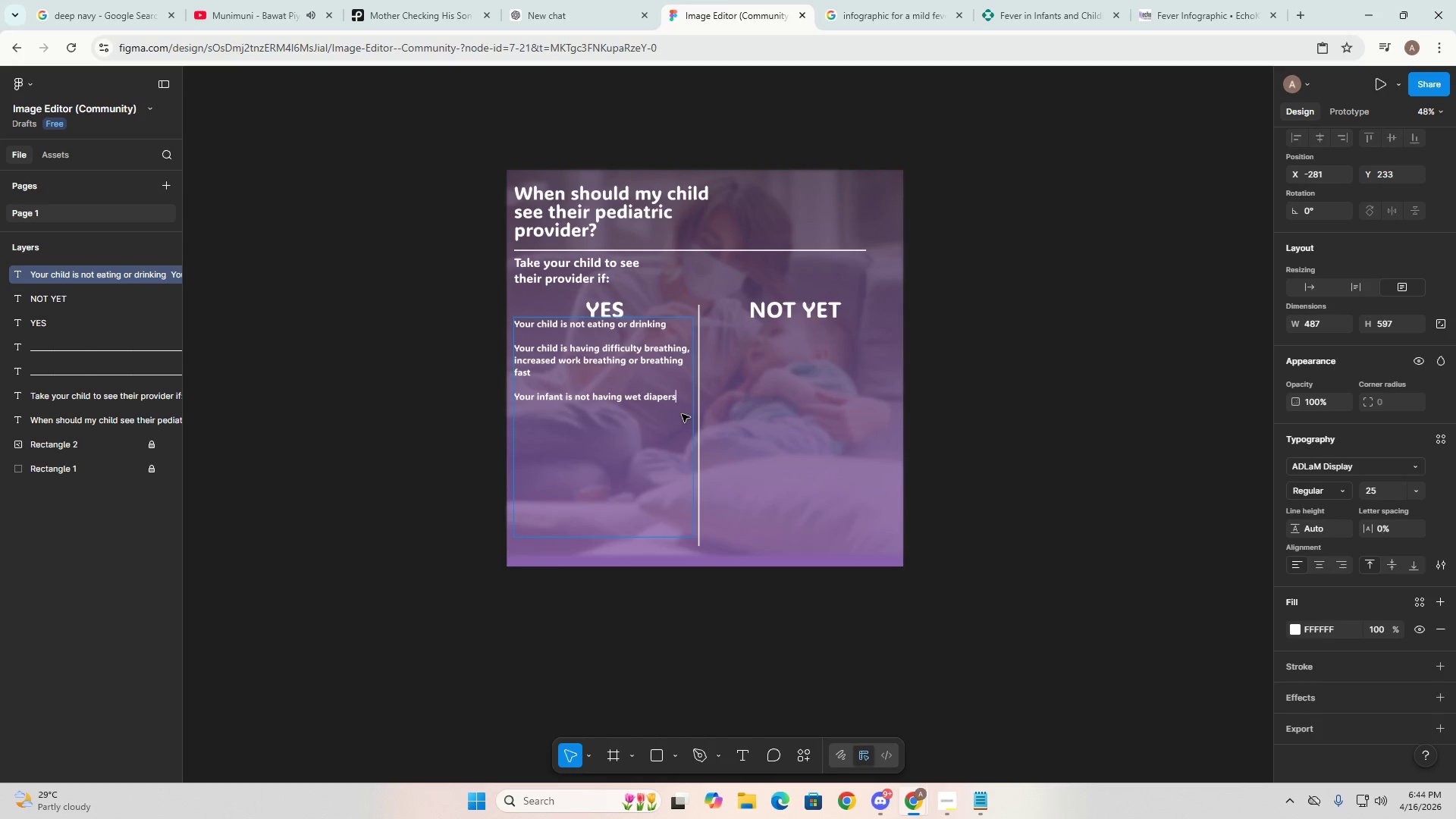 
key(Alt+AltLeft)
 